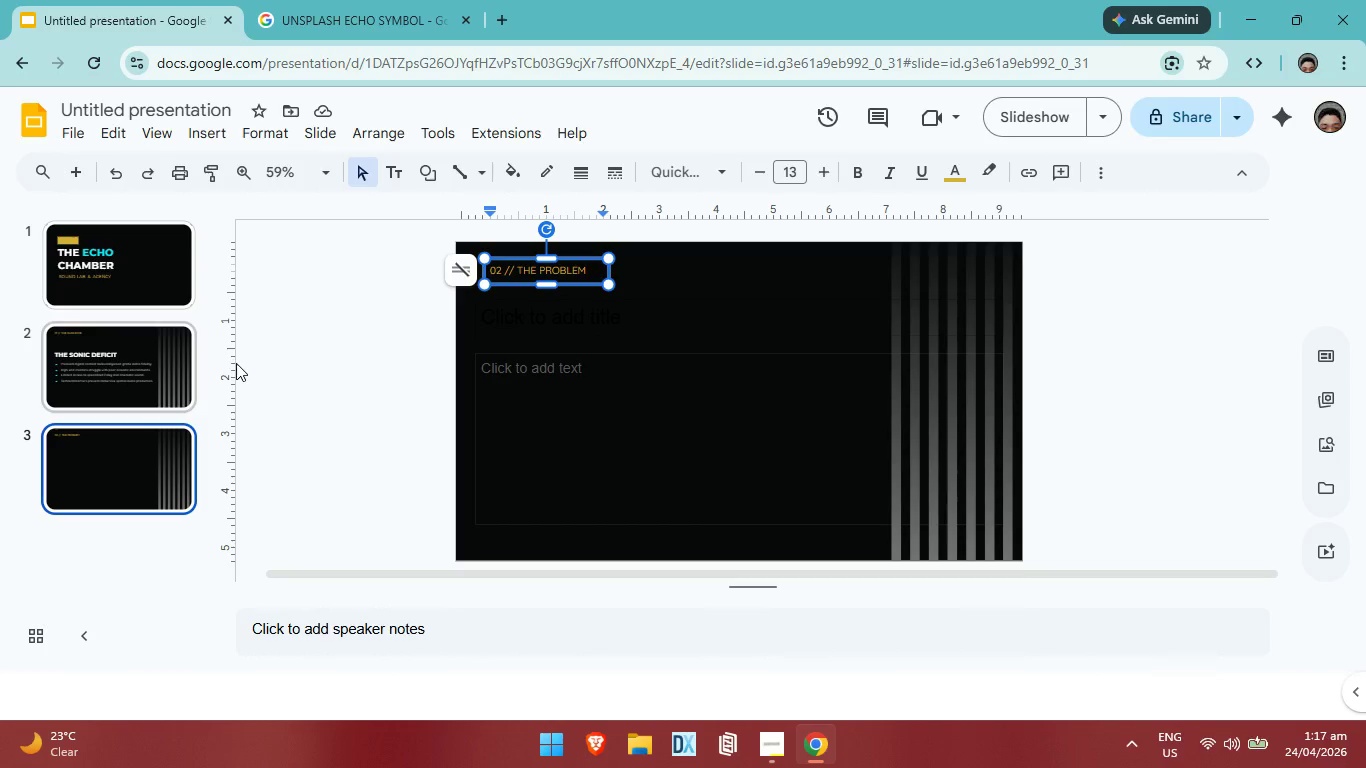 
left_click([128, 458])
 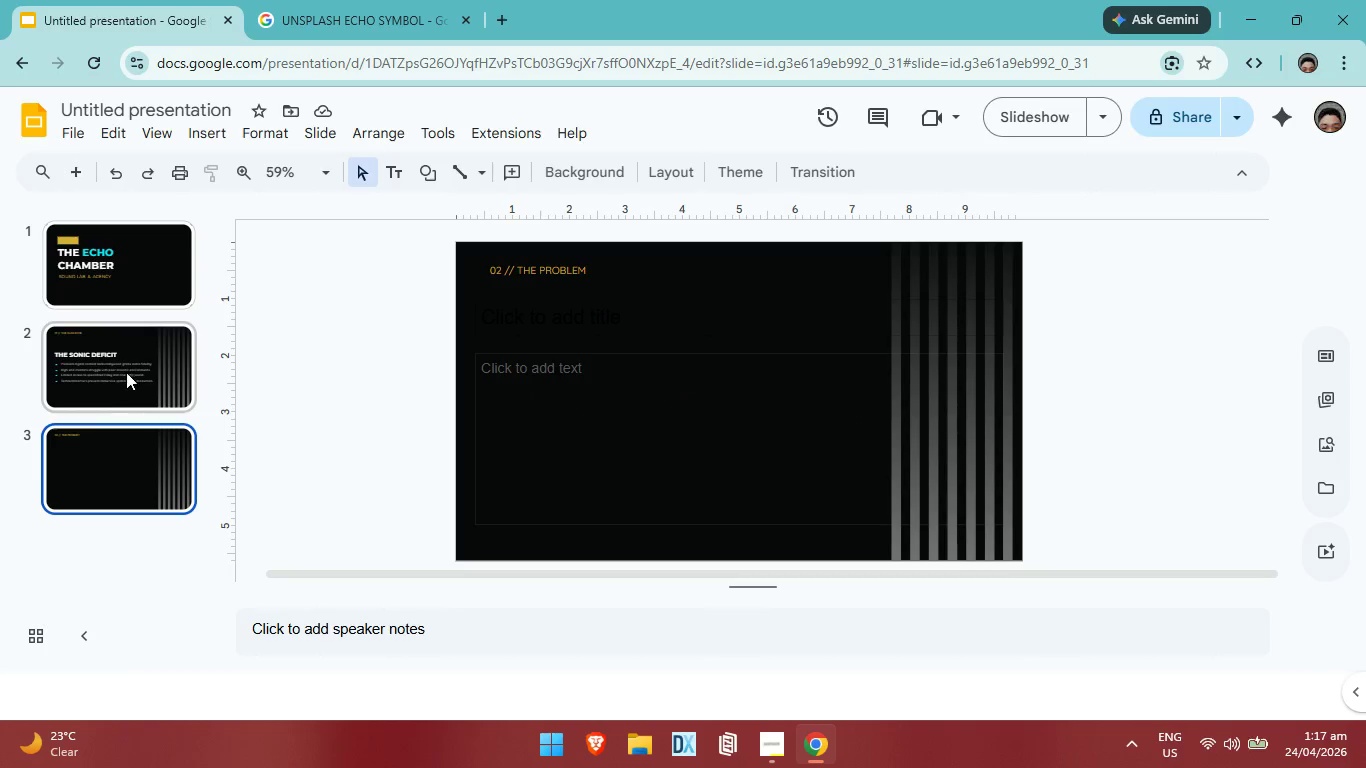 
left_click([126, 370])
 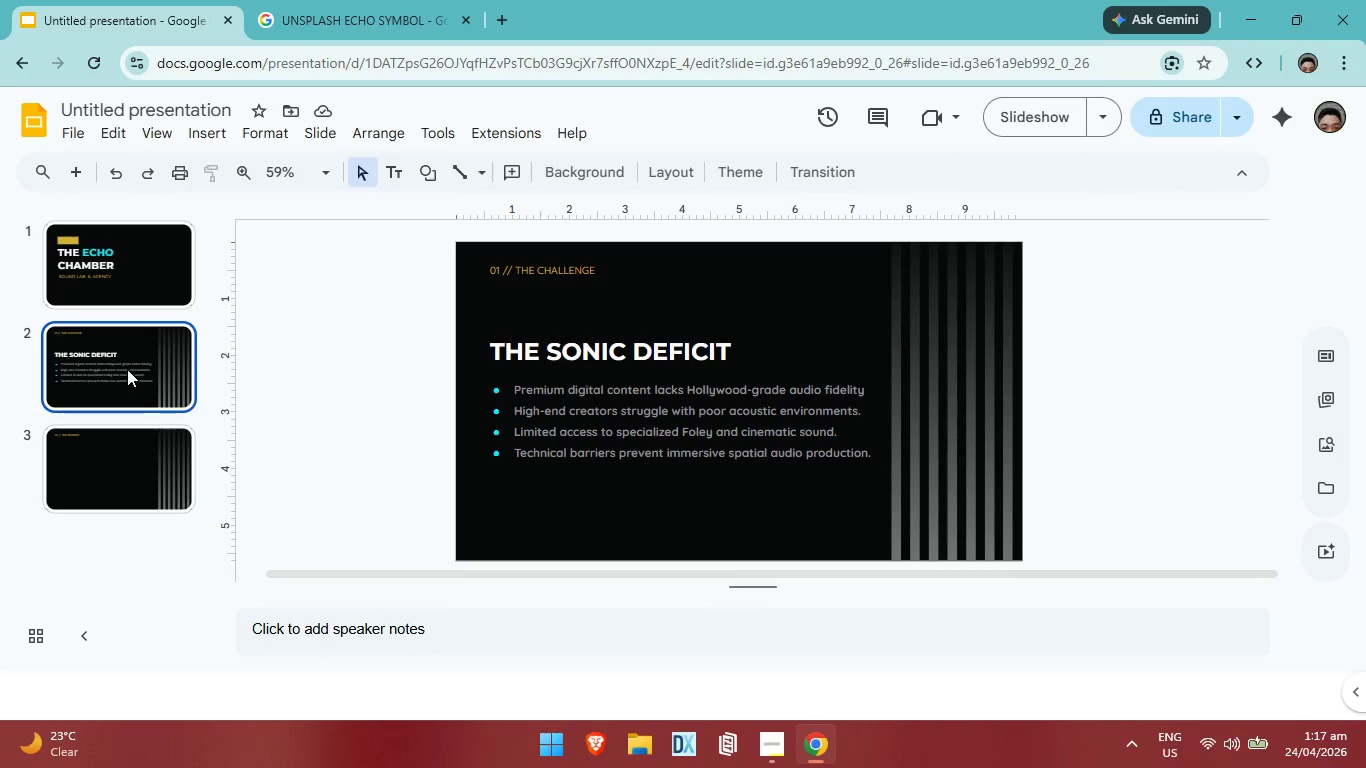 
wait(11.78)
 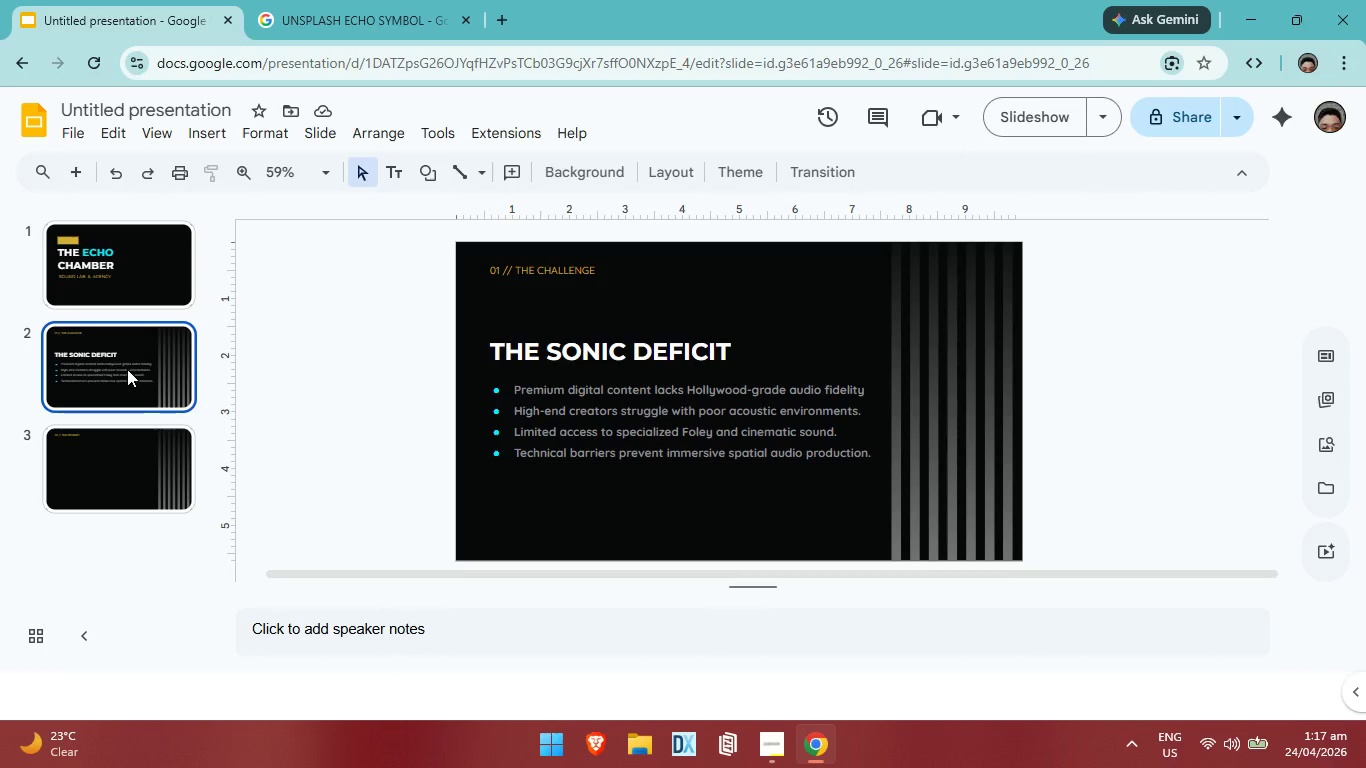 
left_click([165, 283])
 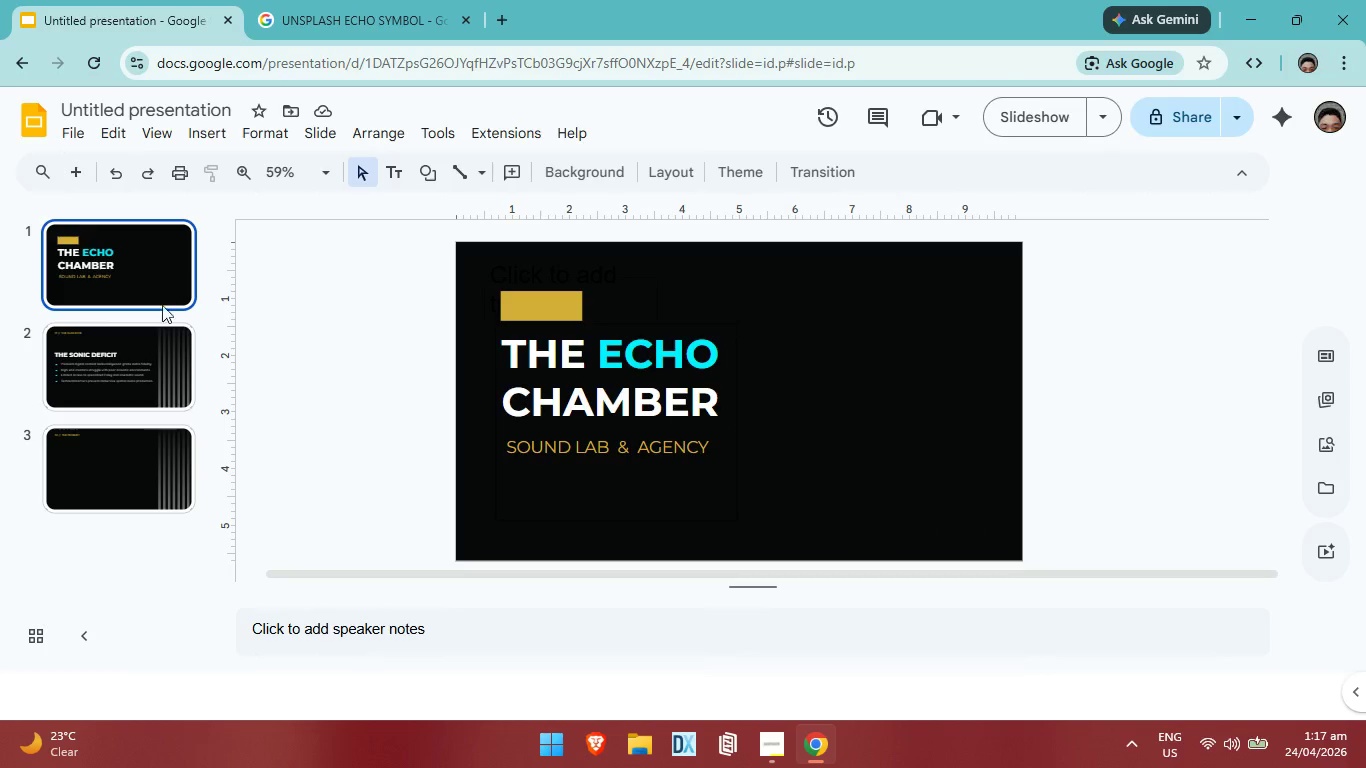 
left_click([142, 351])
 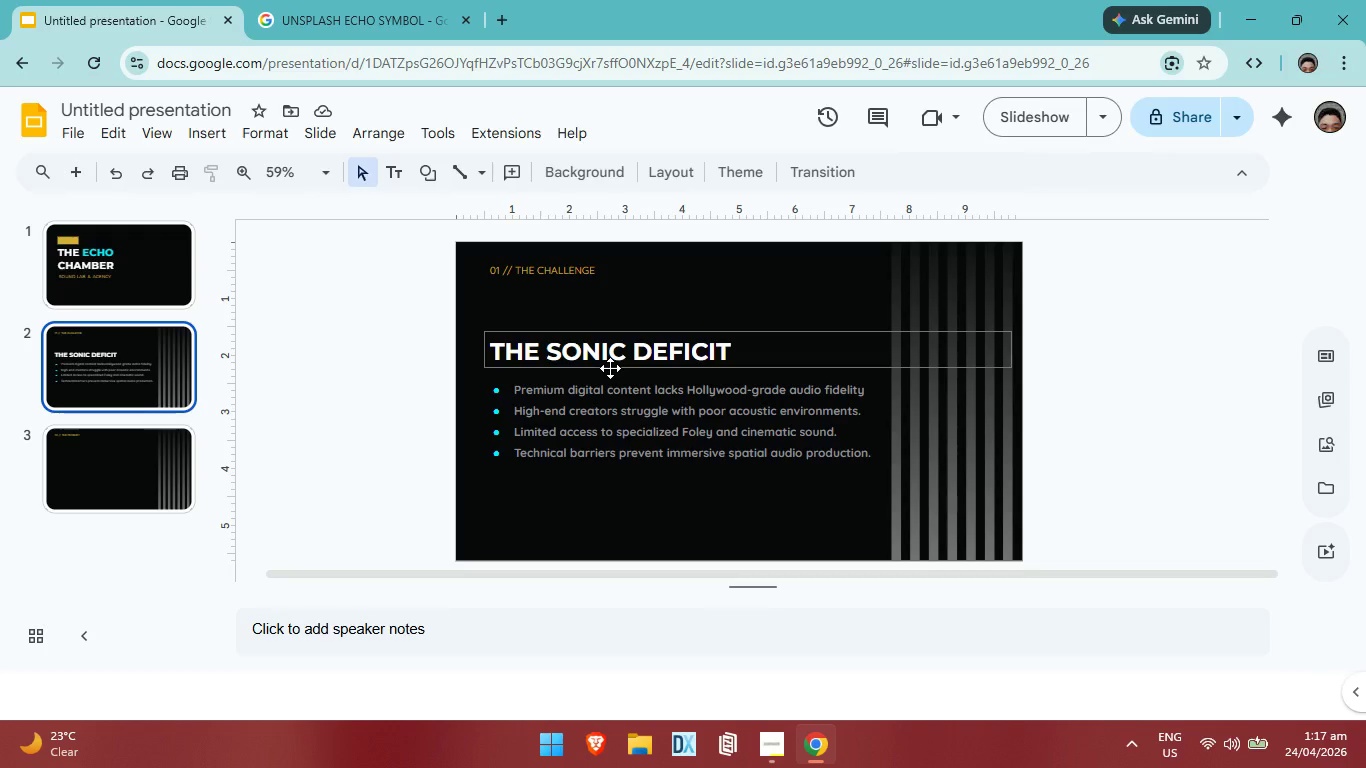 
wait(5.95)
 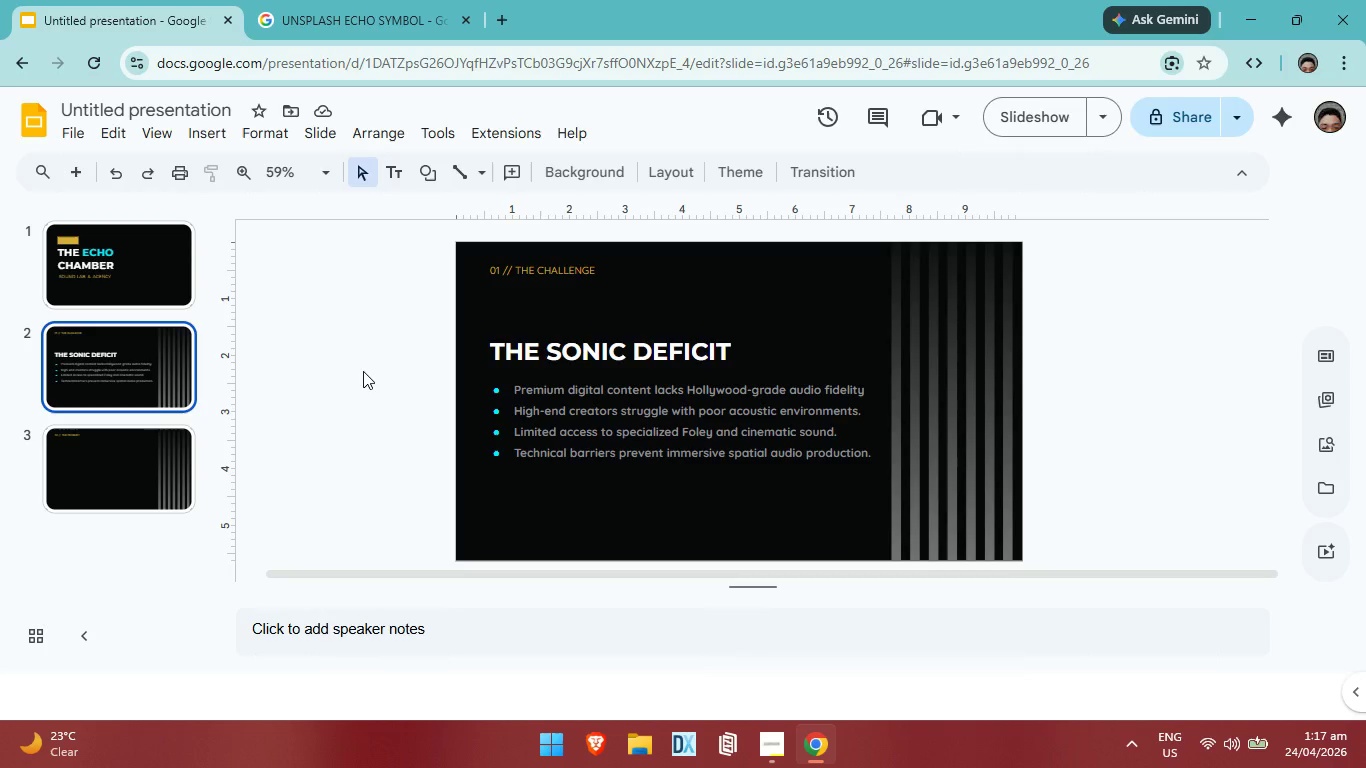 
double_click([596, 273])
 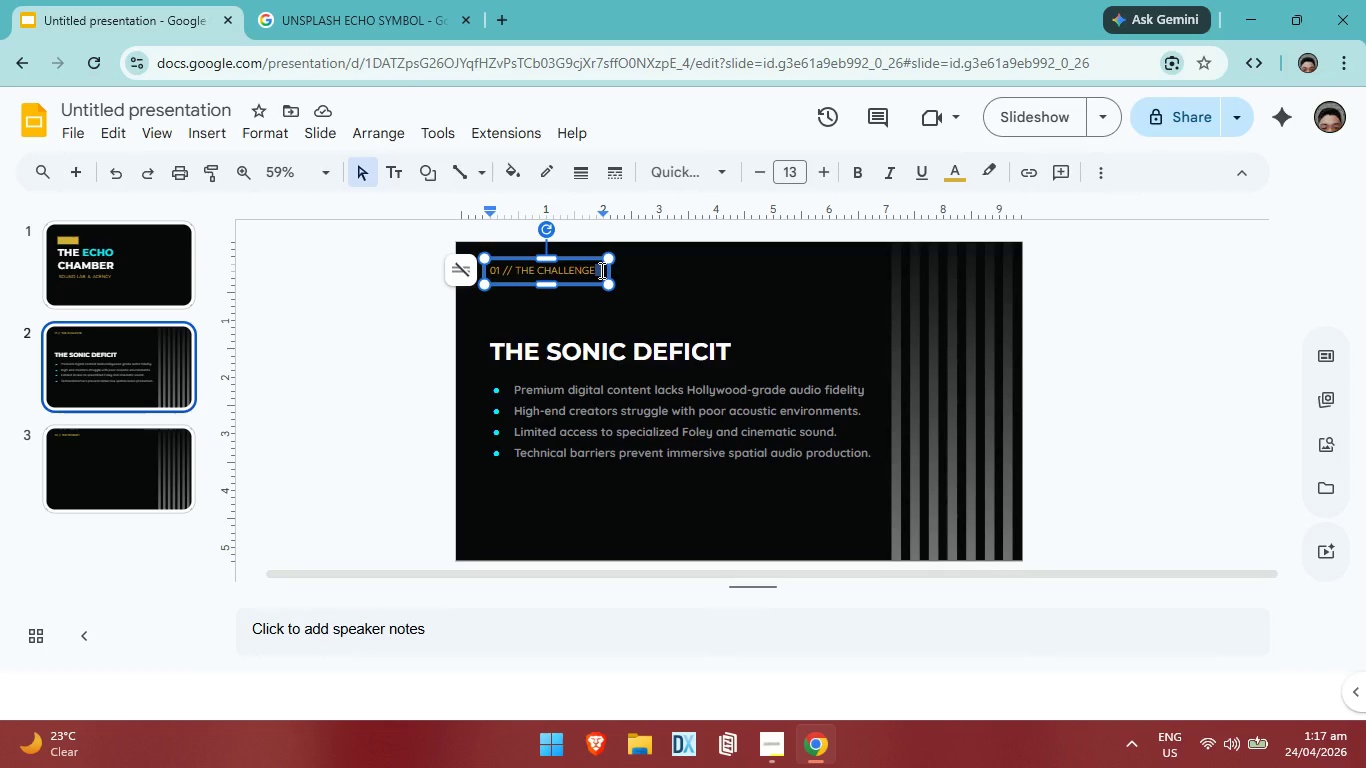 
left_click([600, 270])
 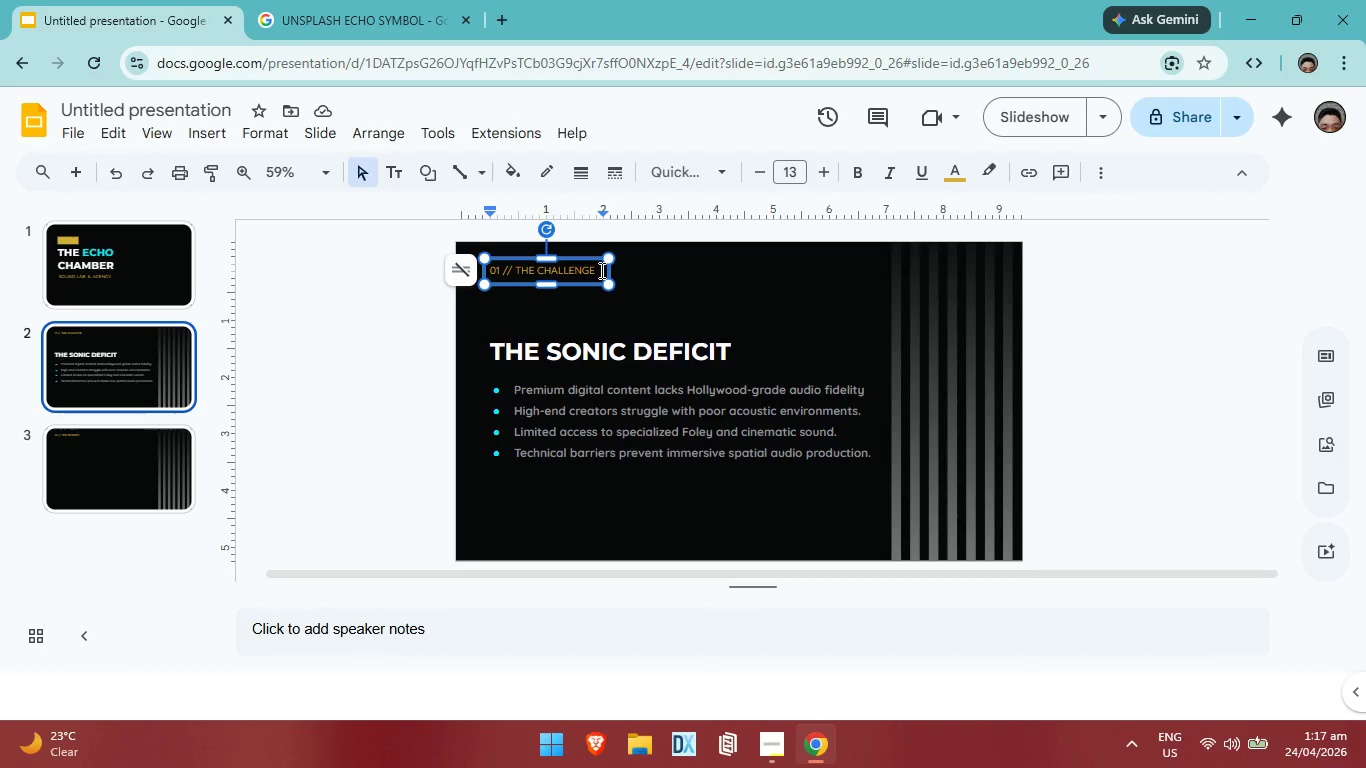 
key(Backspace)
key(Backspace)
key(Backspace)
key(Backspace)
key(Backspace)
key(Backspace)
key(Backspace)
key(Backspace)
key(Backspace)
key(Backspace)
key(Backspace)
key(Backspace)
key(Backspace)
type(VISION)
 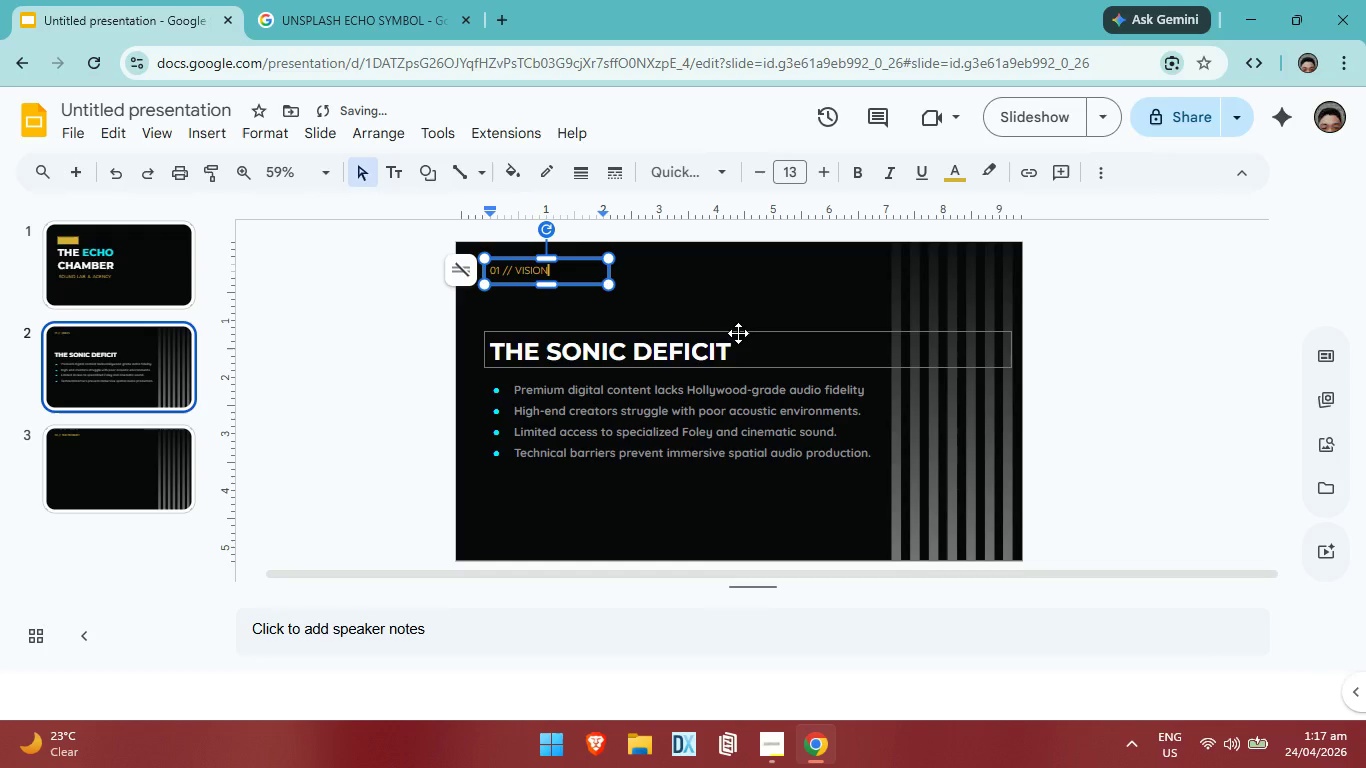 
double_click([732, 357])
 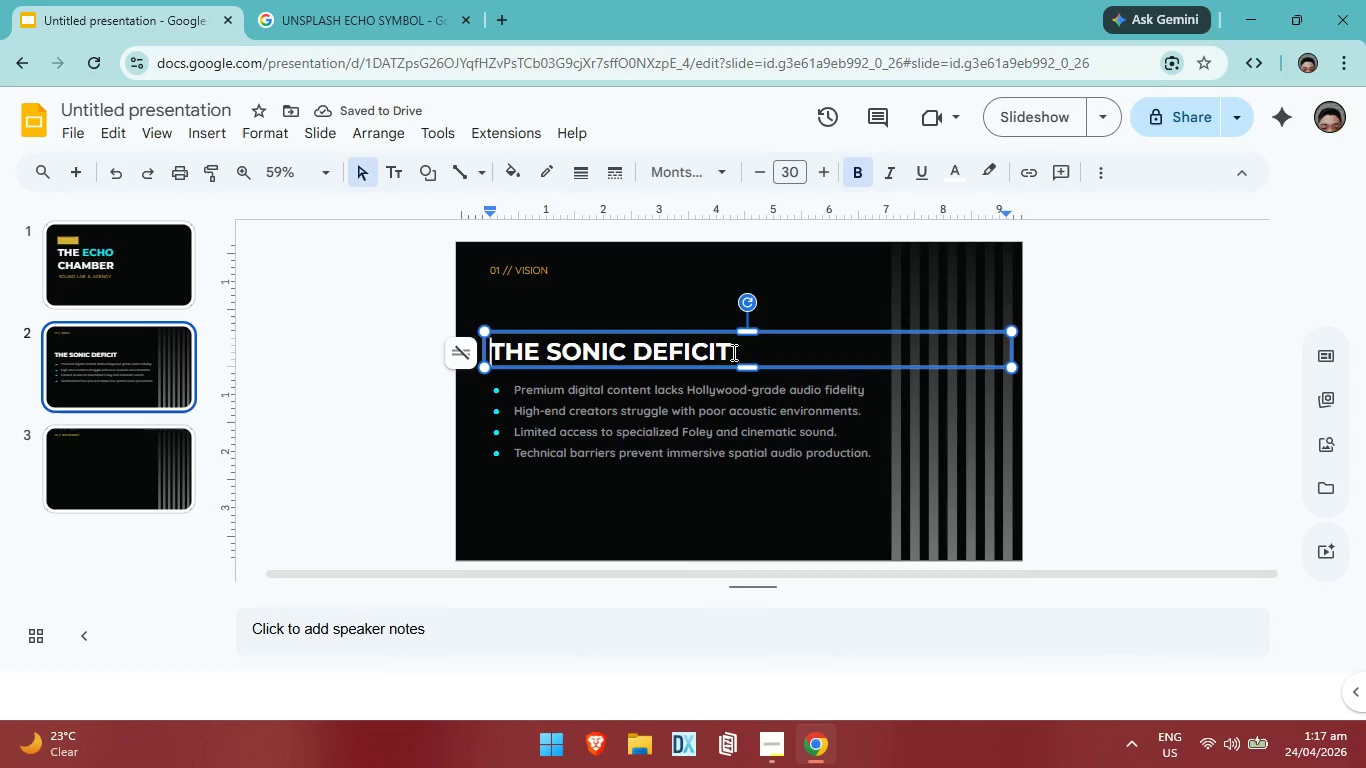 
left_click([732, 352])
 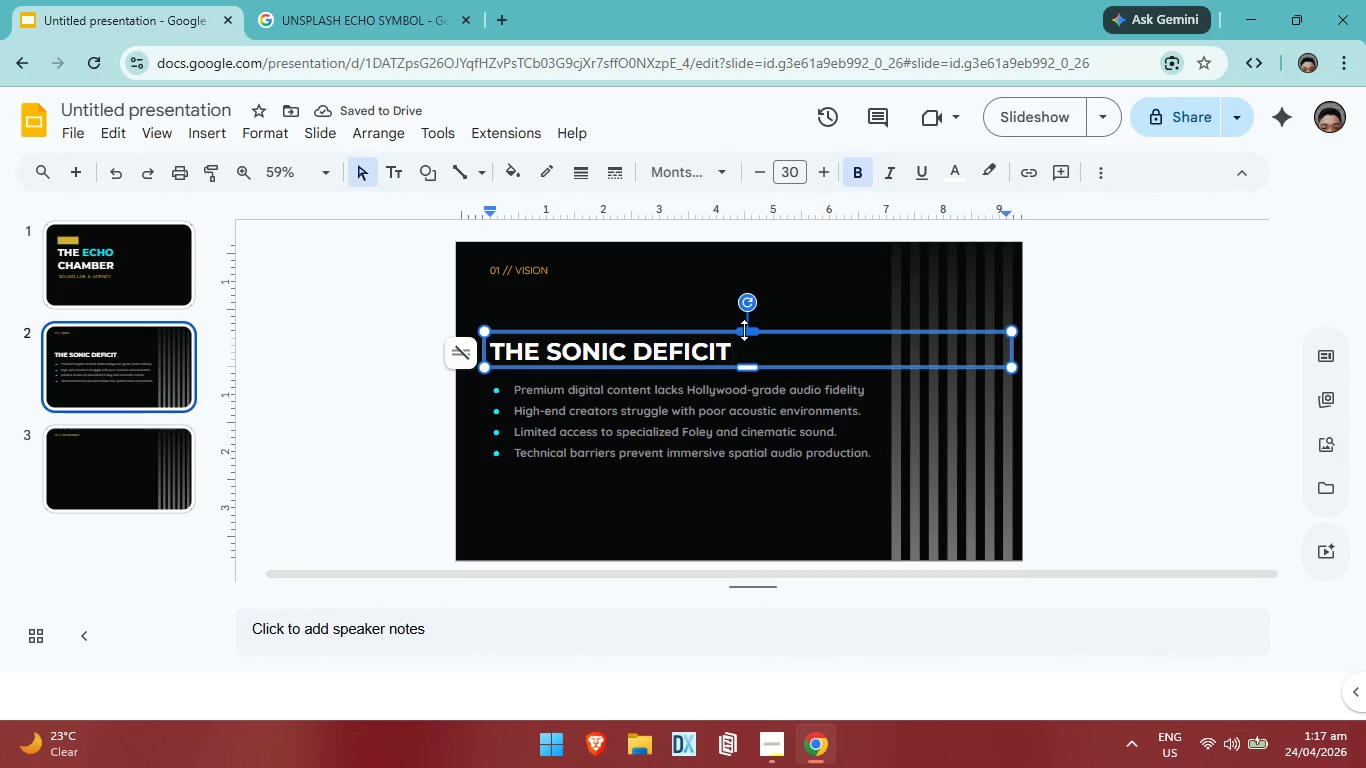 
key(Backspace)
key(Backspace)
key(Backspace)
key(Backspace)
key(Backspace)
key(Backspace)
type(E)
key(Backspace)
type(DEFINING THE NR)
key(Backspace)
type(EW STANDARD)
 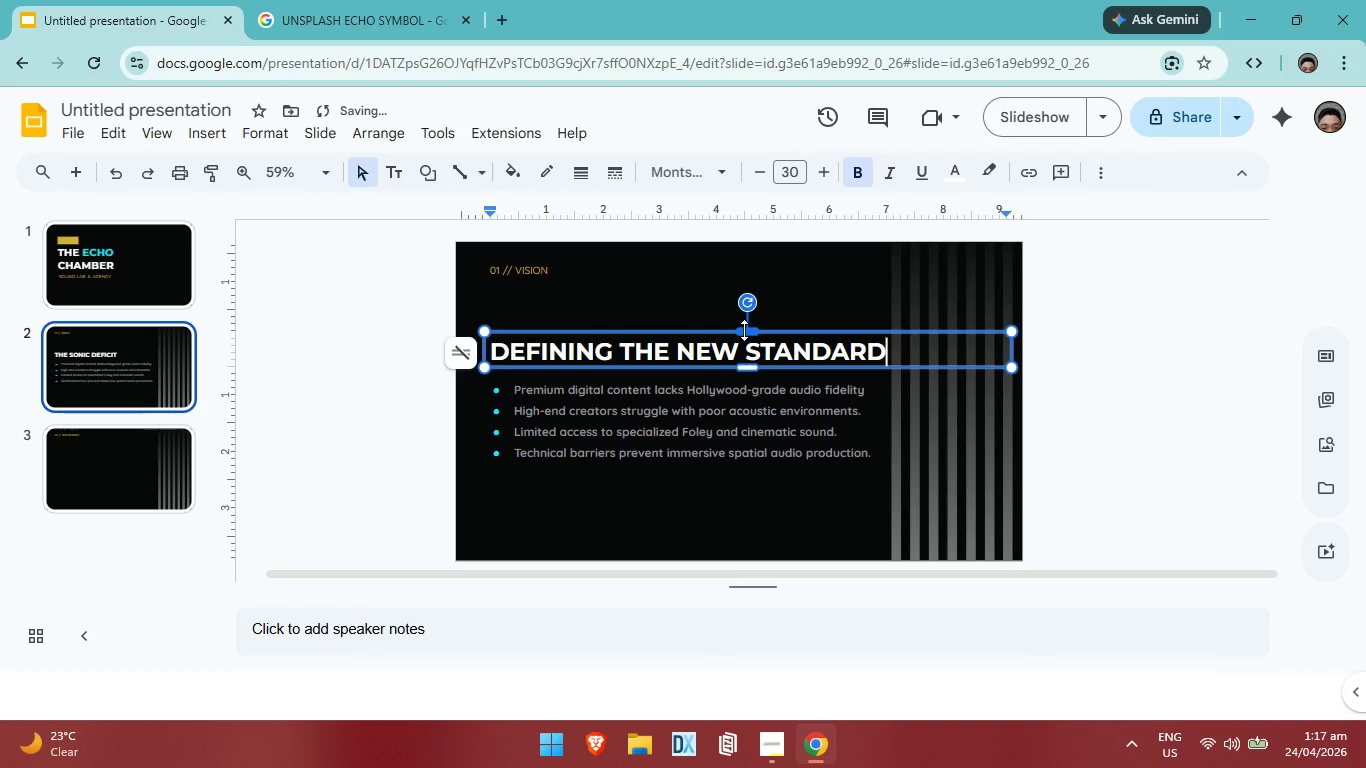 
left_click_drag(start_coordinate=[1014, 347], to_coordinate=[894, 343])
 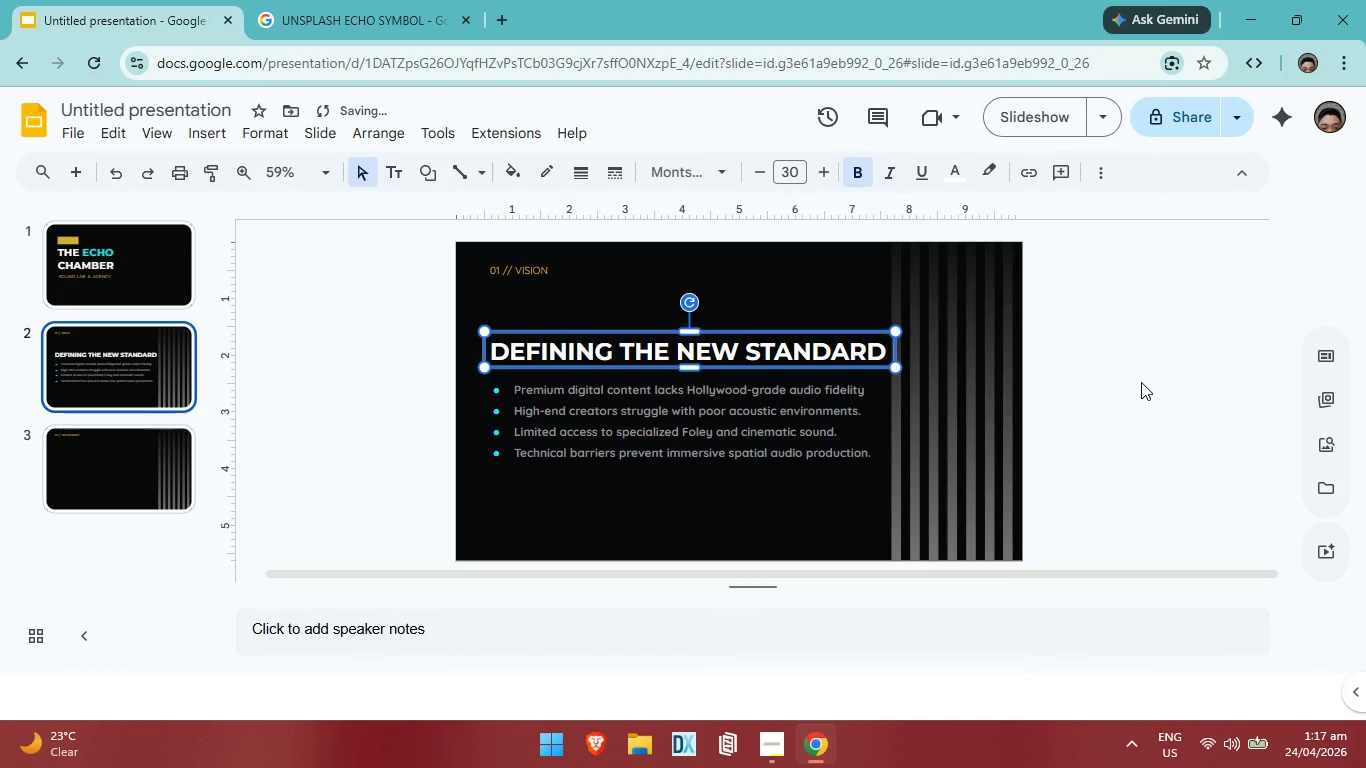 
left_click([1141, 382])
 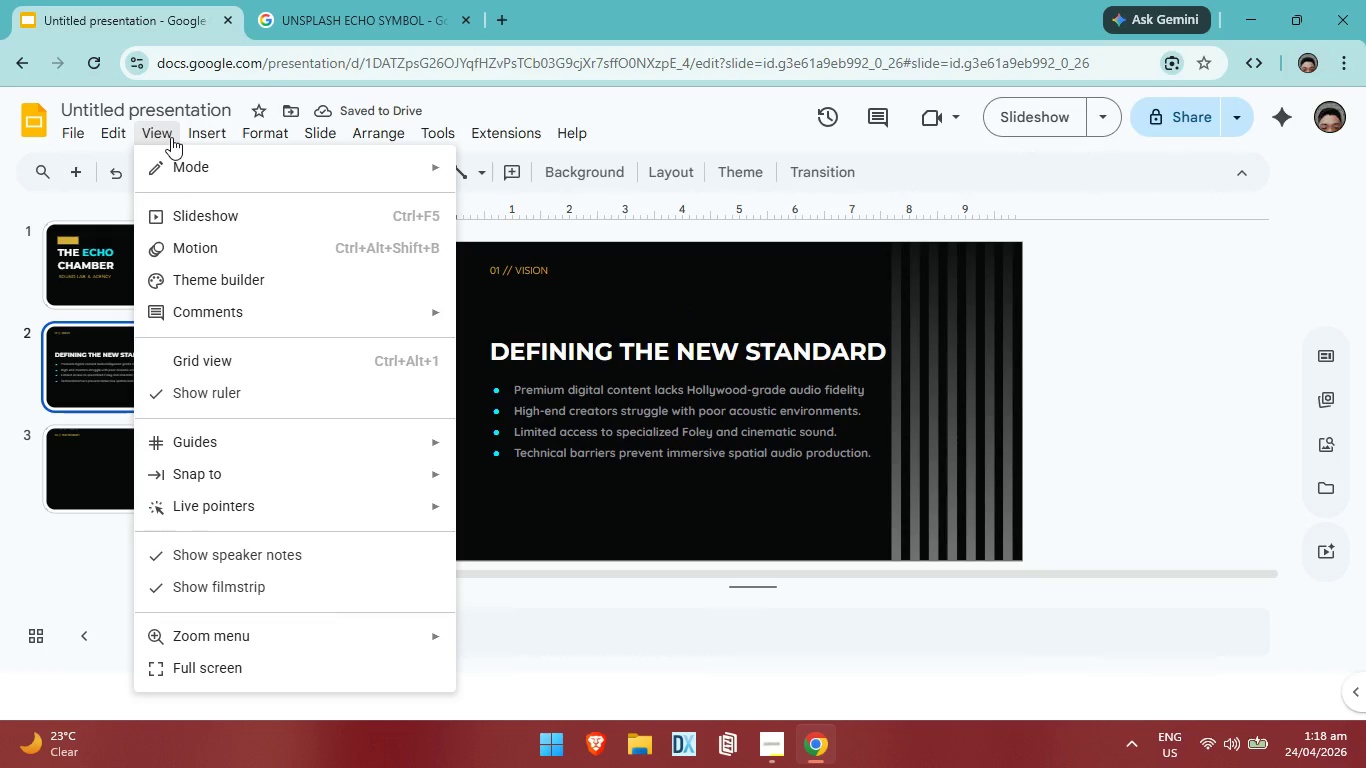 
left_click([222, 270])
 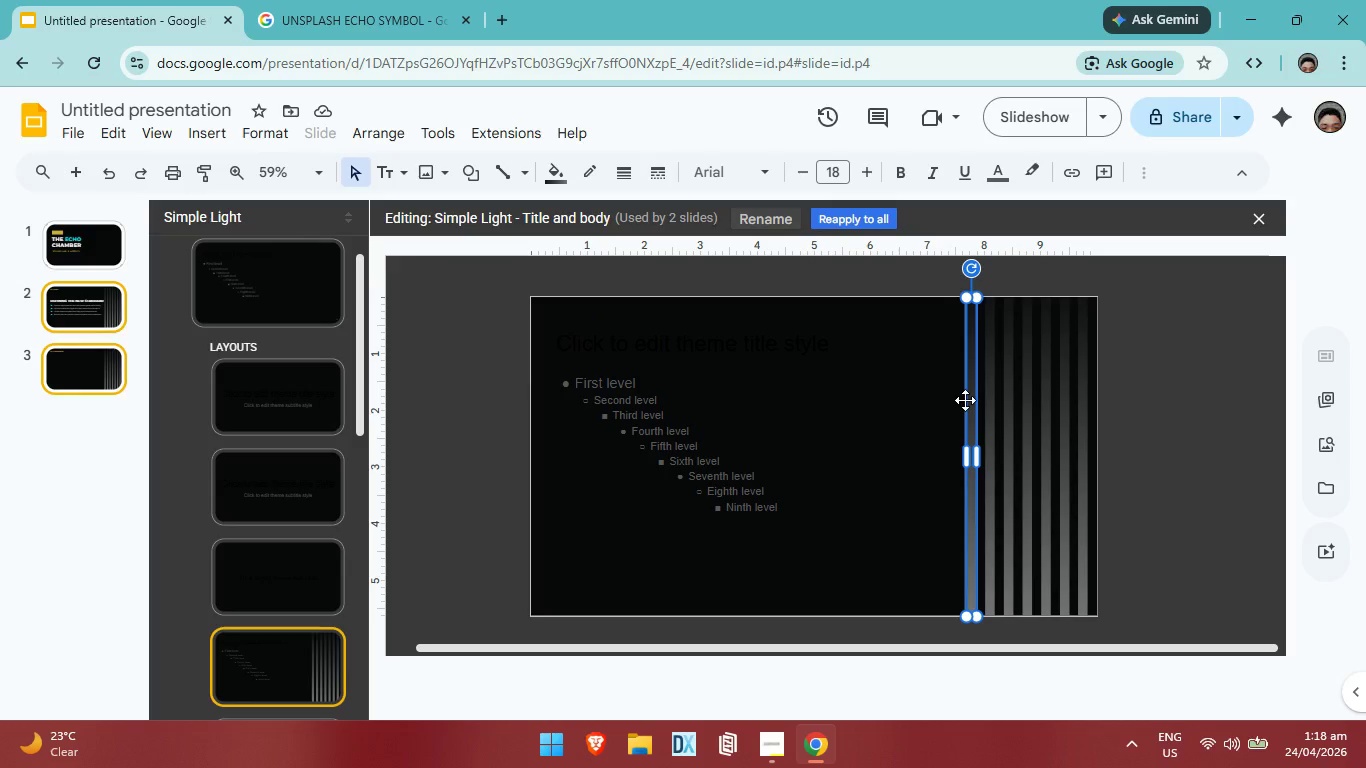 
key(Backspace)
 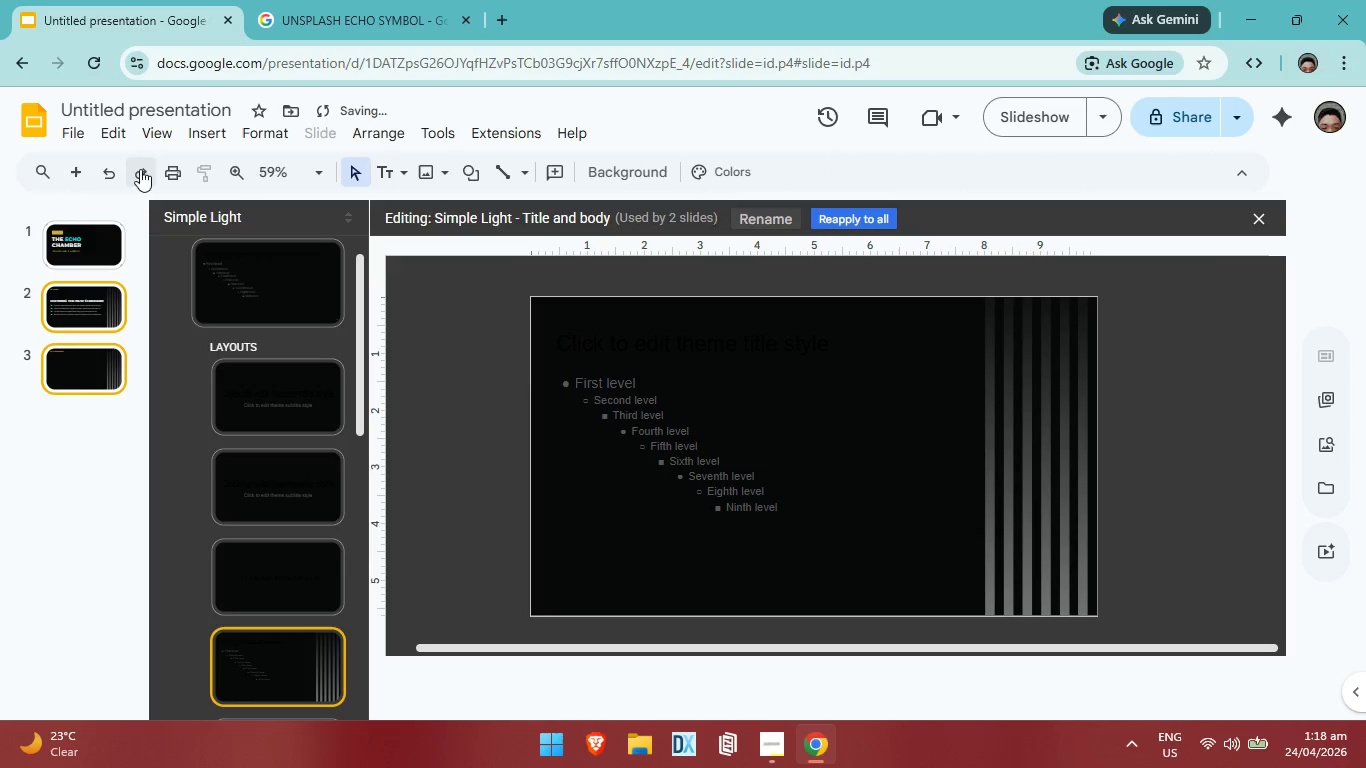 
left_click([109, 243])
 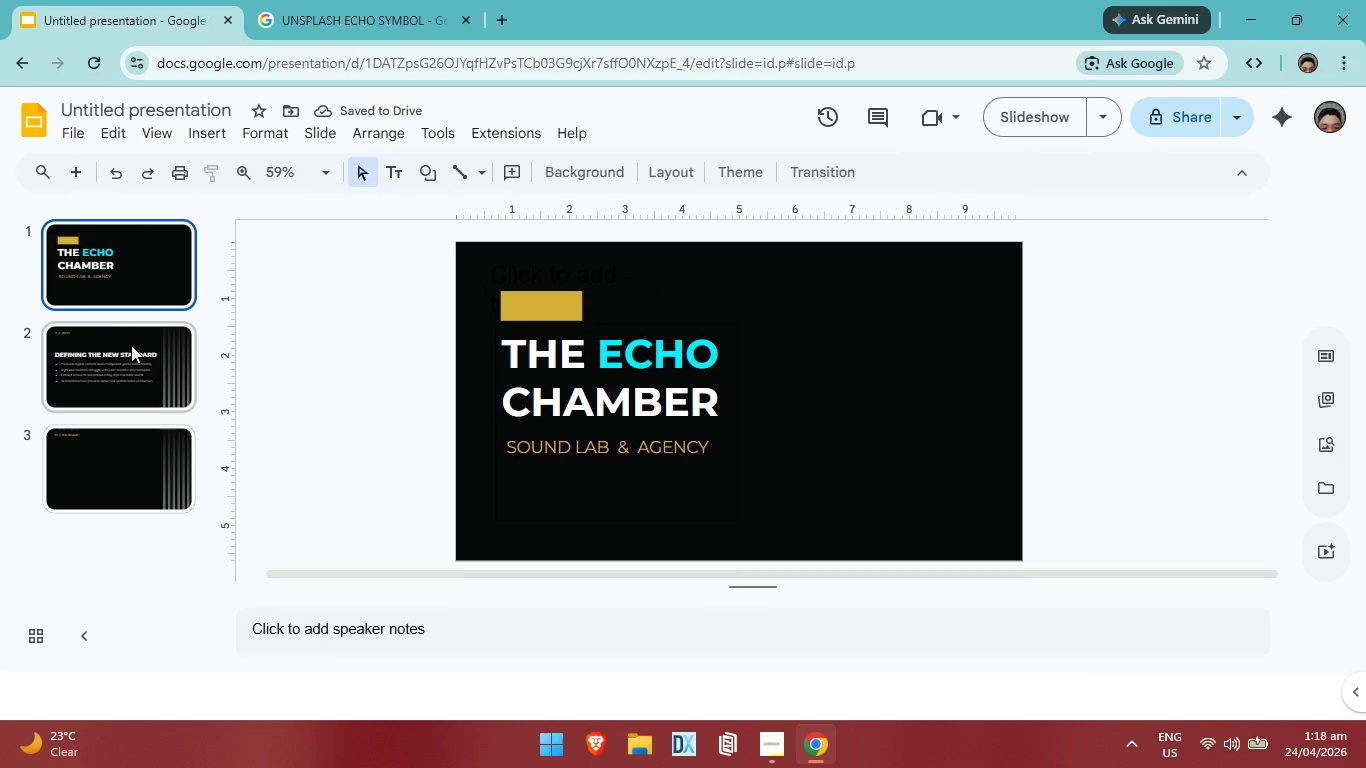 
left_click([137, 347])
 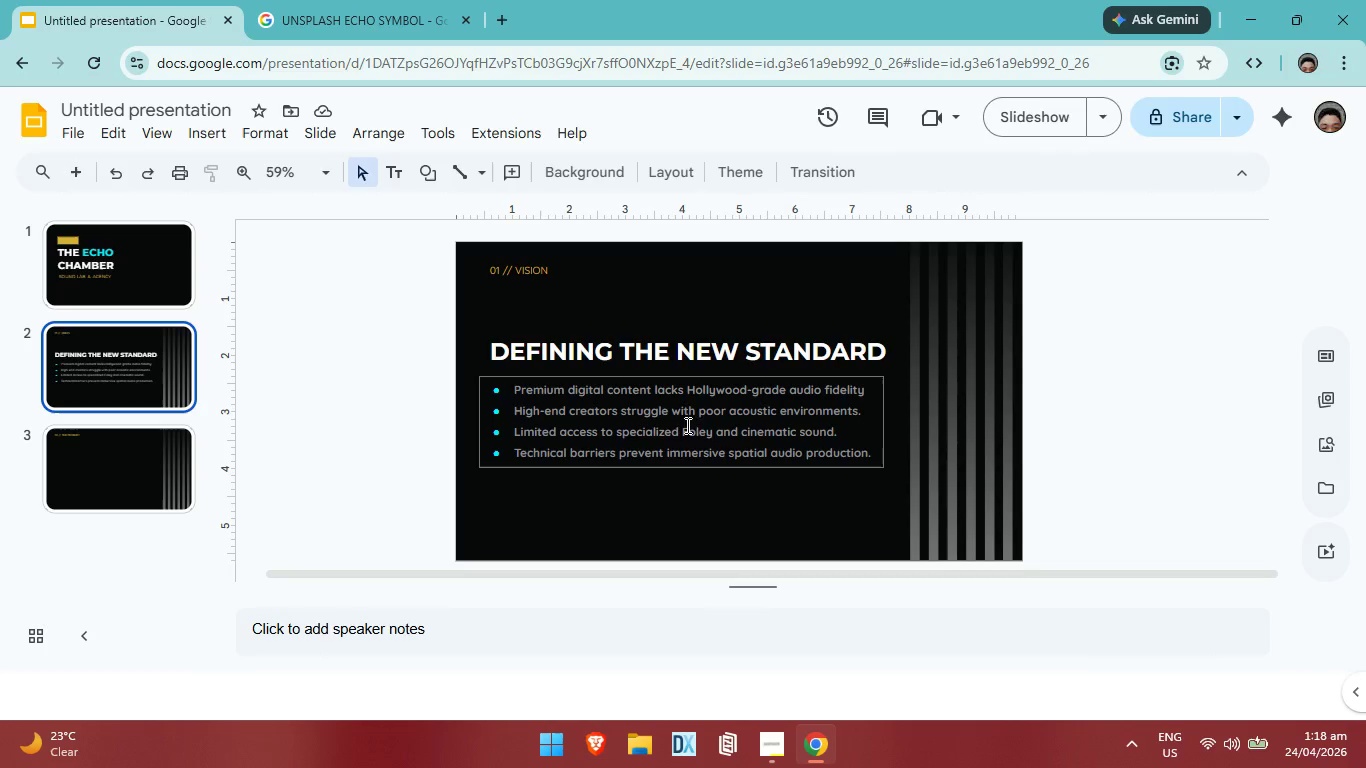 
wait(13.78)
 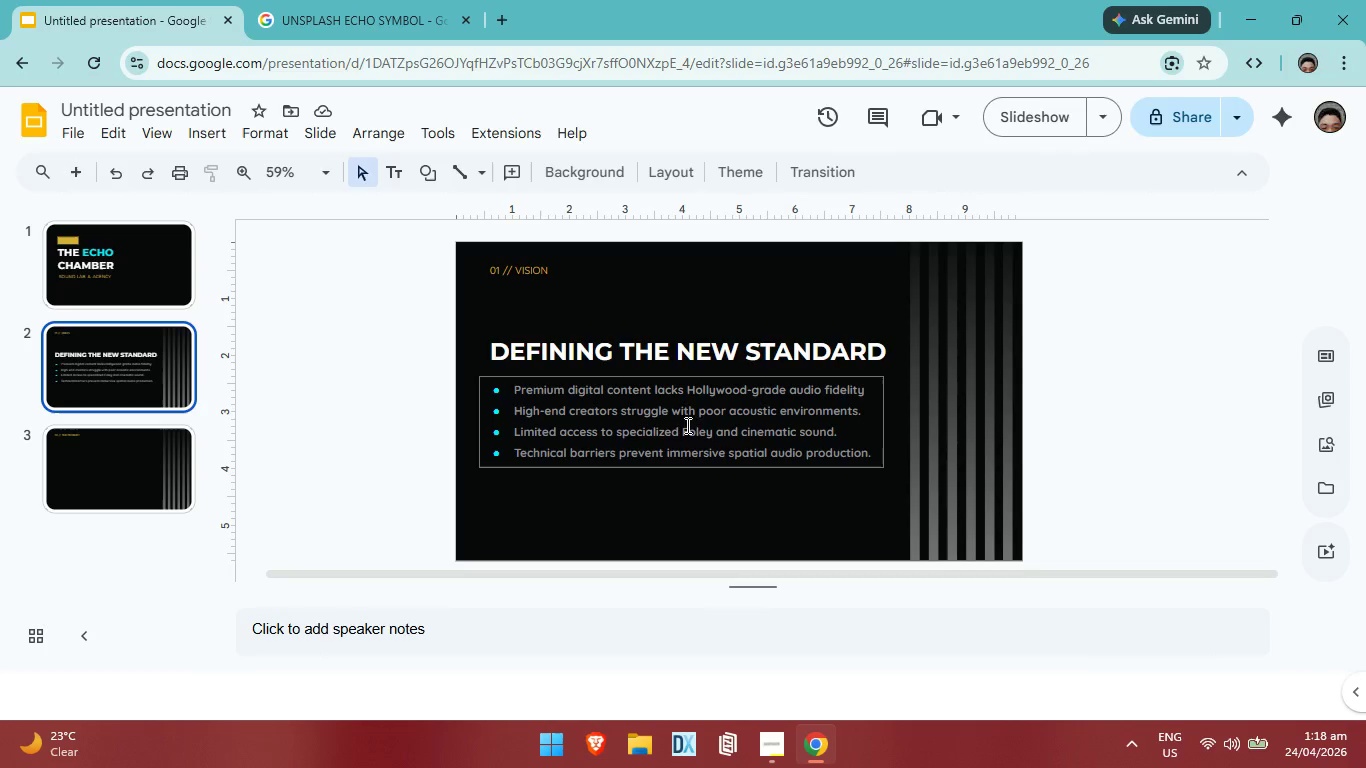 
double_click([497, 392])
 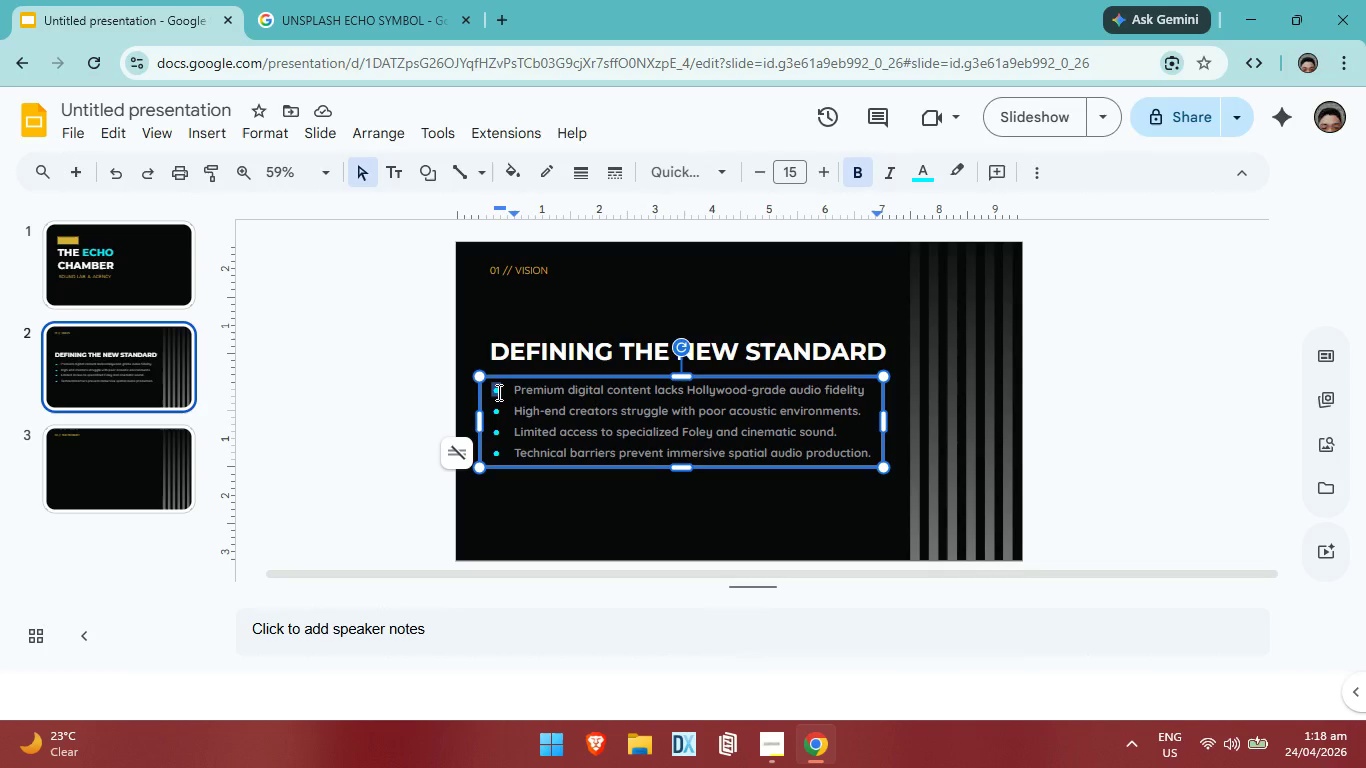 
key(Backspace)
 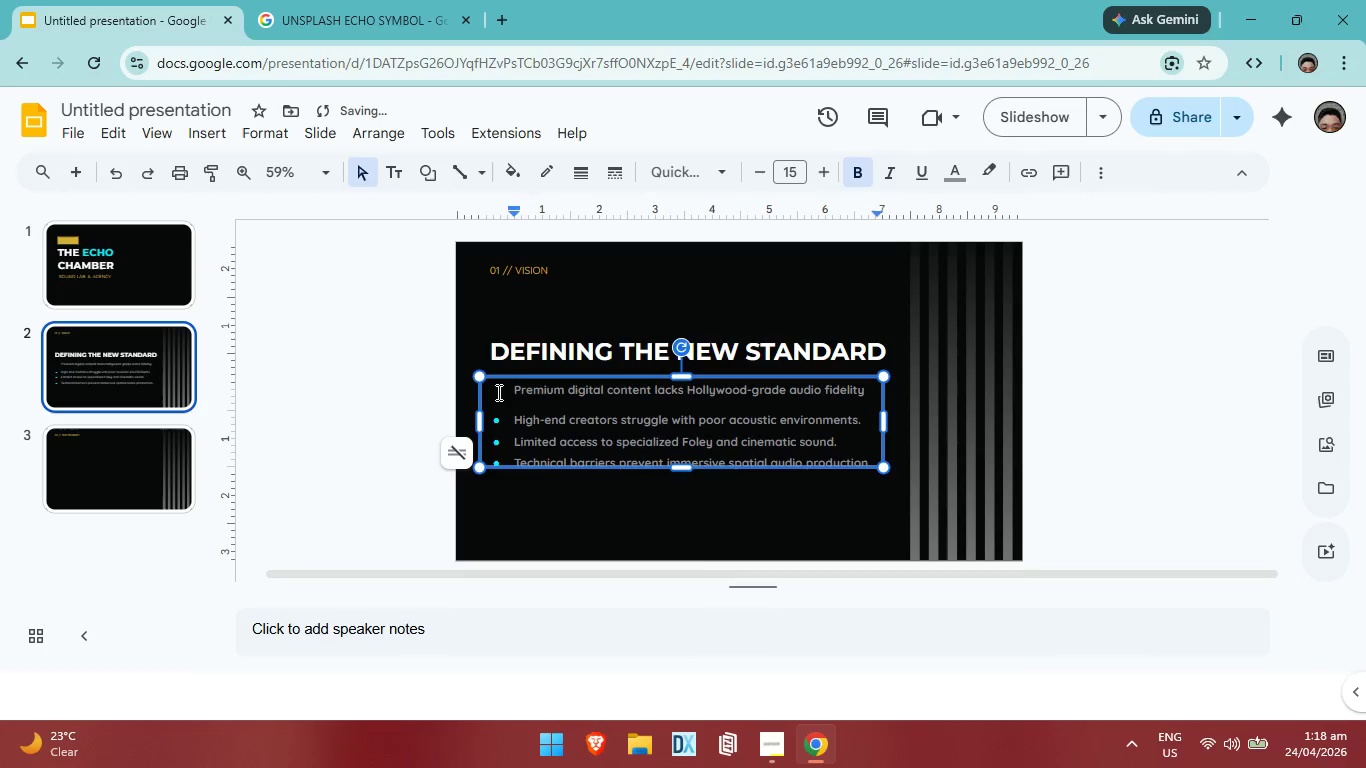 
key(Control+ControlLeft)
 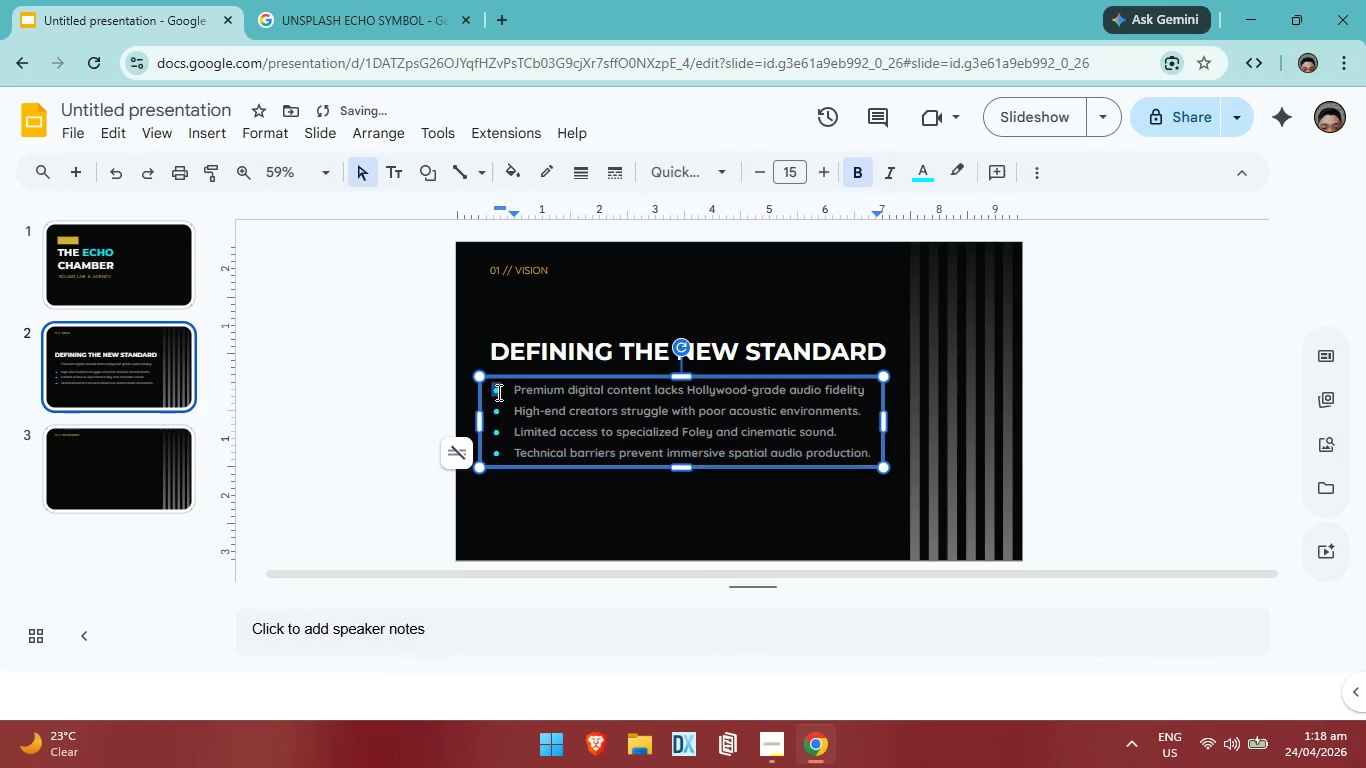 
key(Control+Z)
 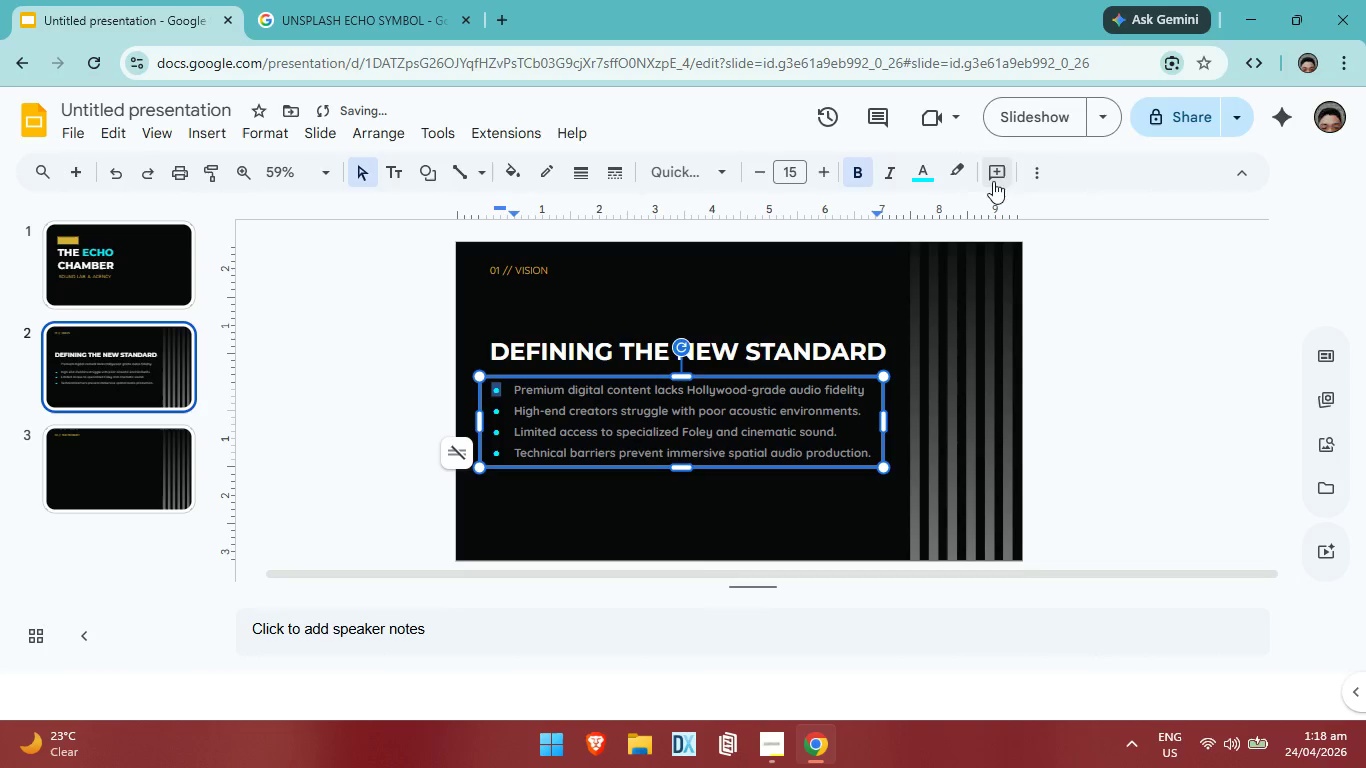 
left_click([1030, 177])
 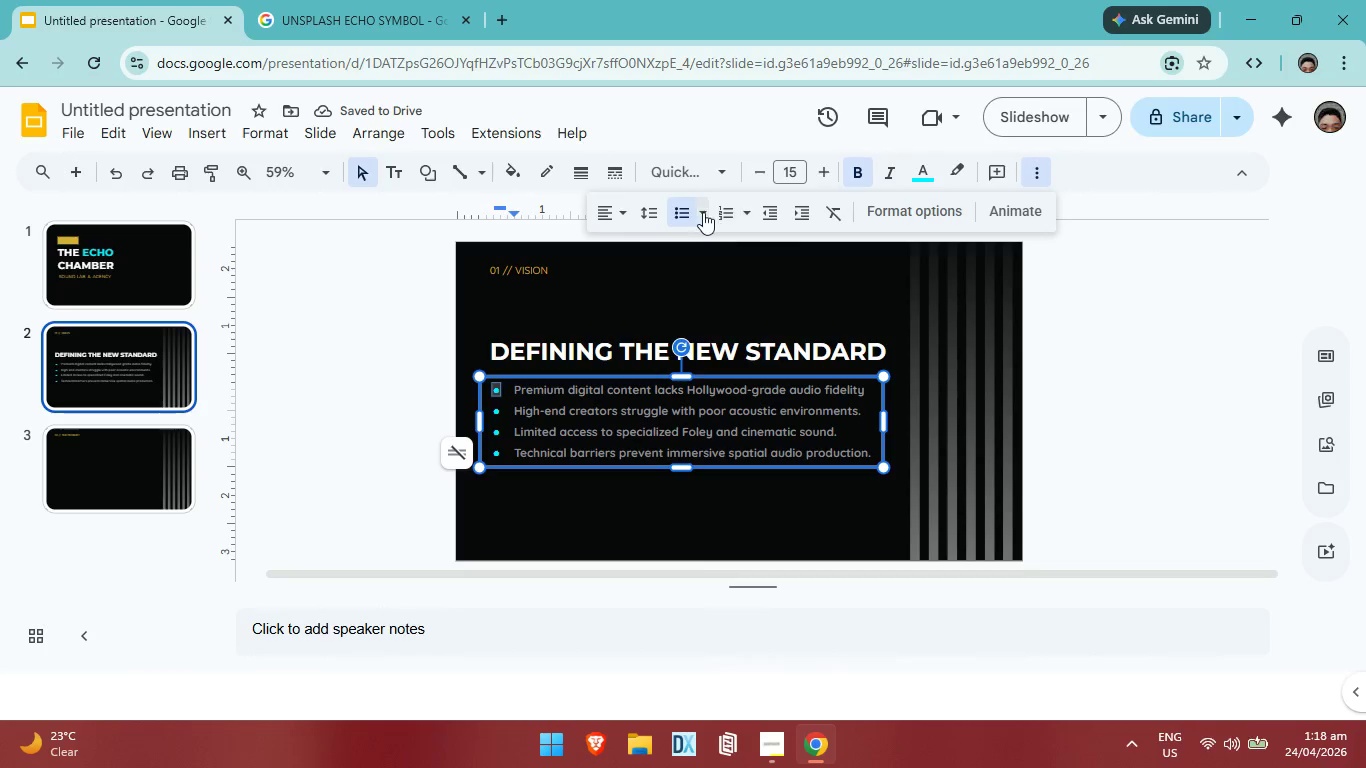 
left_click([702, 212])
 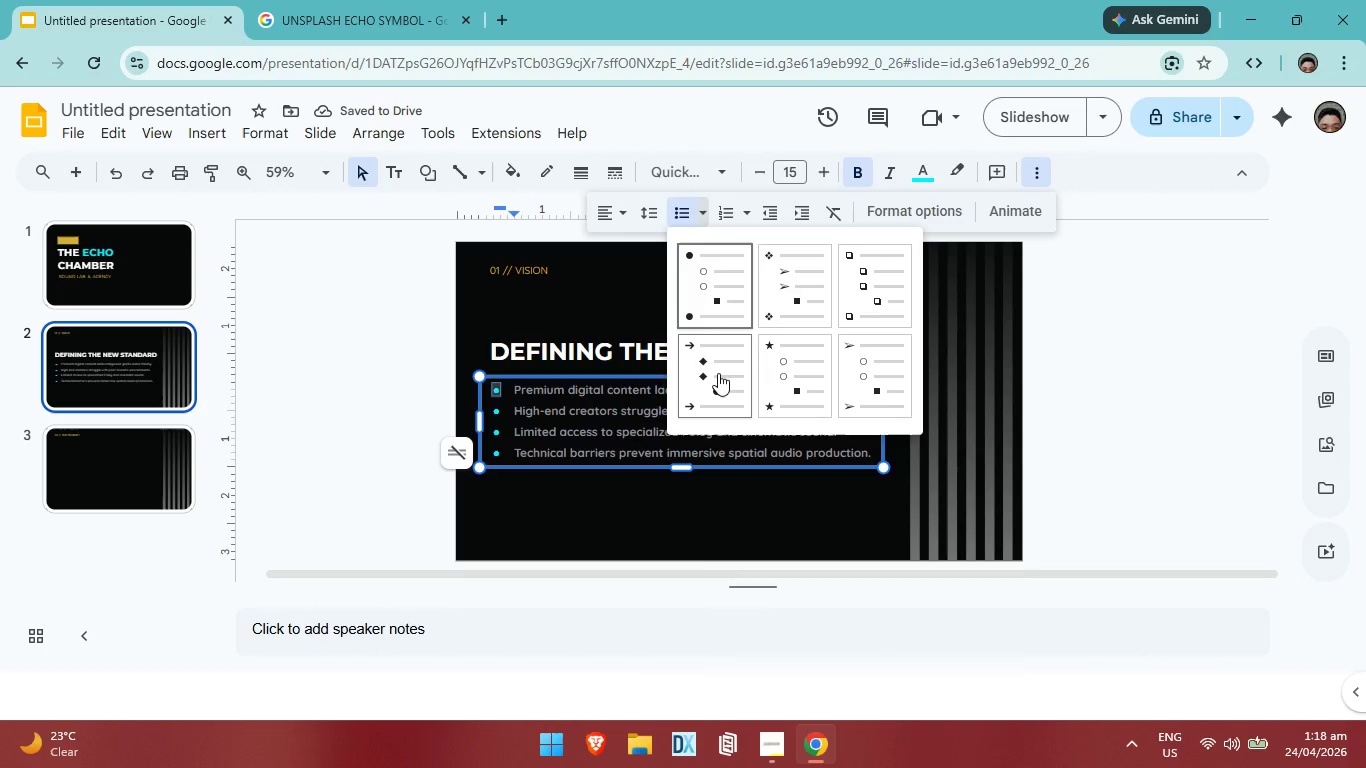 
scroll: coordinate [721, 367], scroll_direction: down, amount: 4.0
 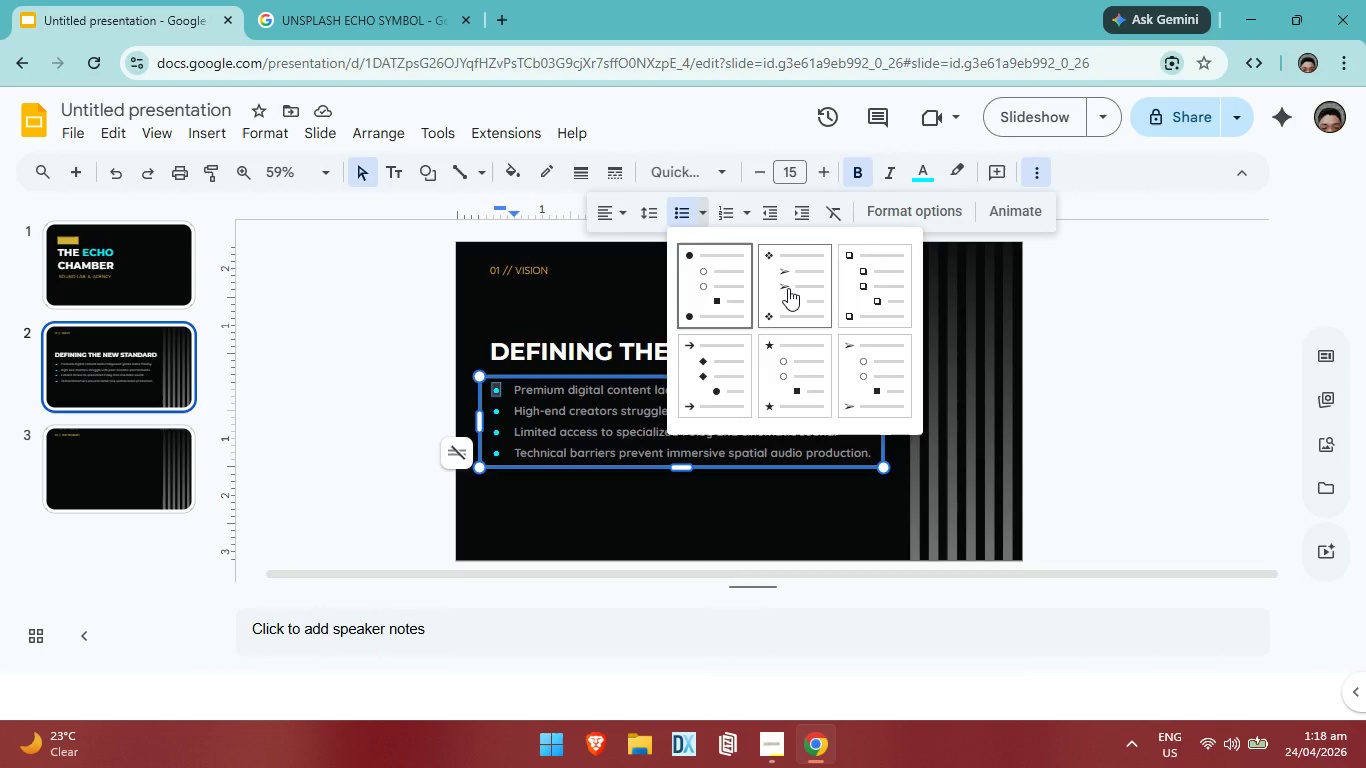 
left_click([867, 288])
 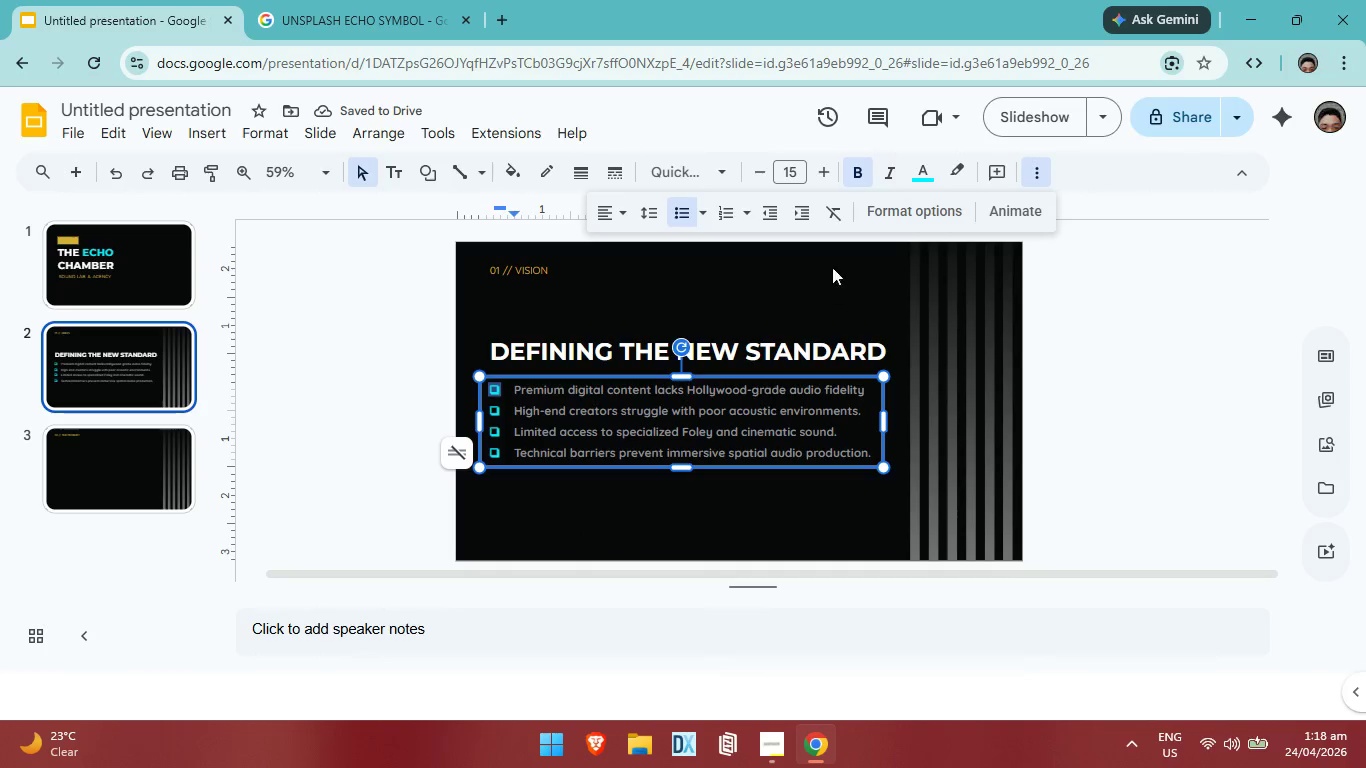 
wait(5.06)
 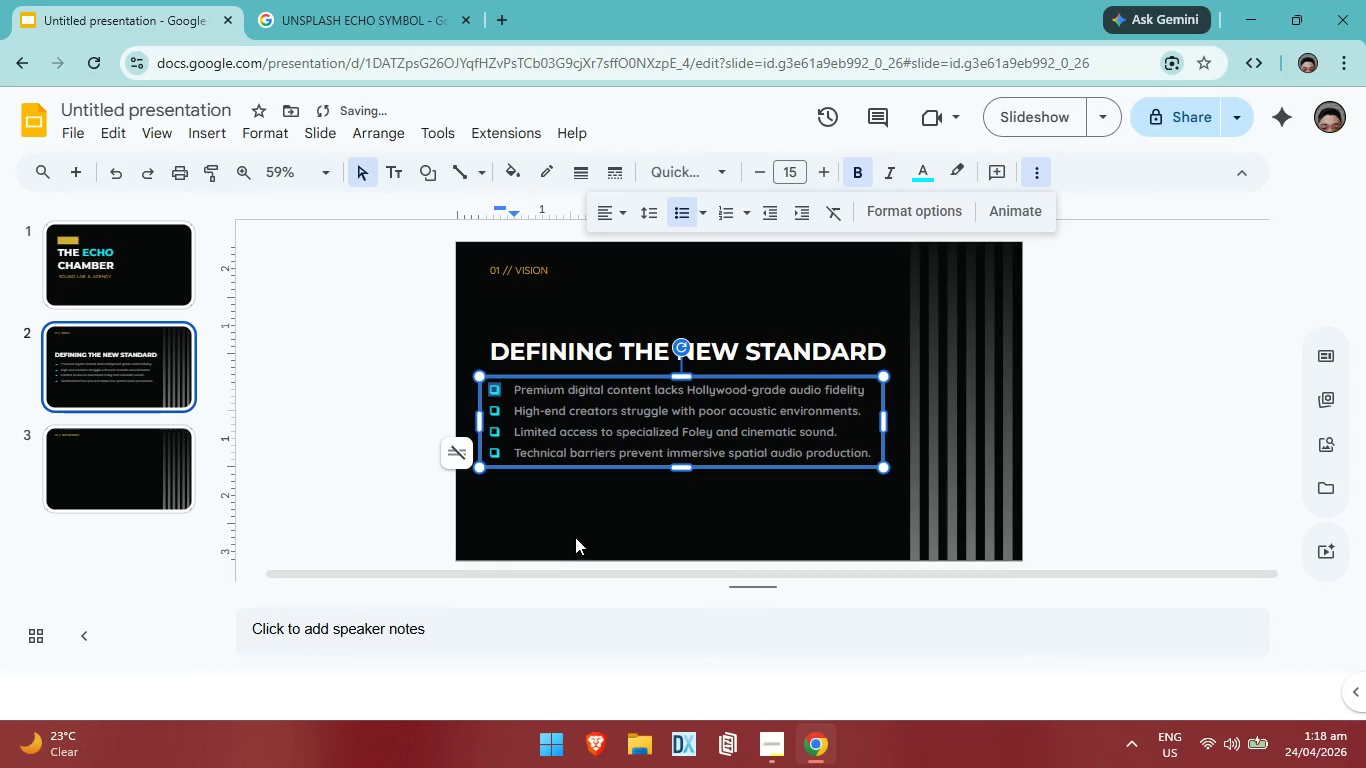 
left_click([710, 205])
 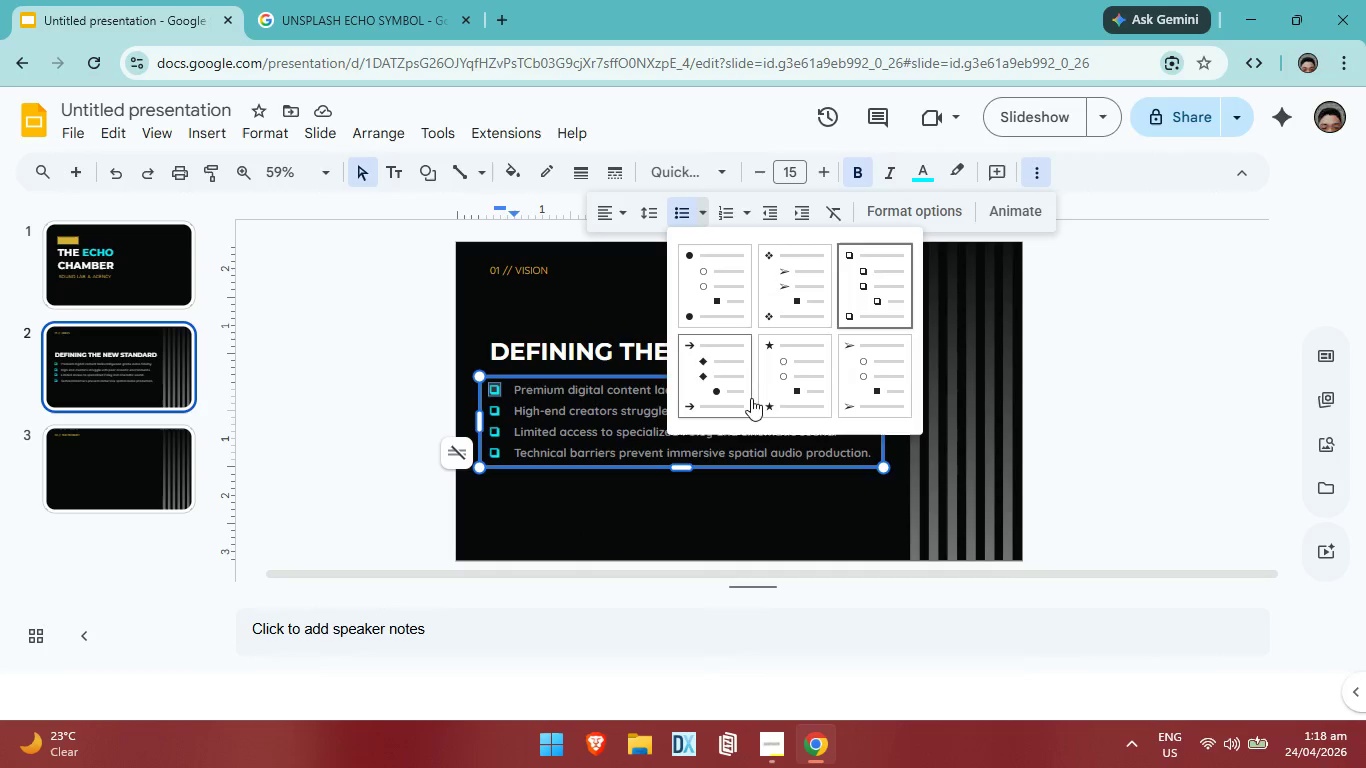 
scroll: coordinate [775, 384], scroll_direction: down, amount: 3.0
 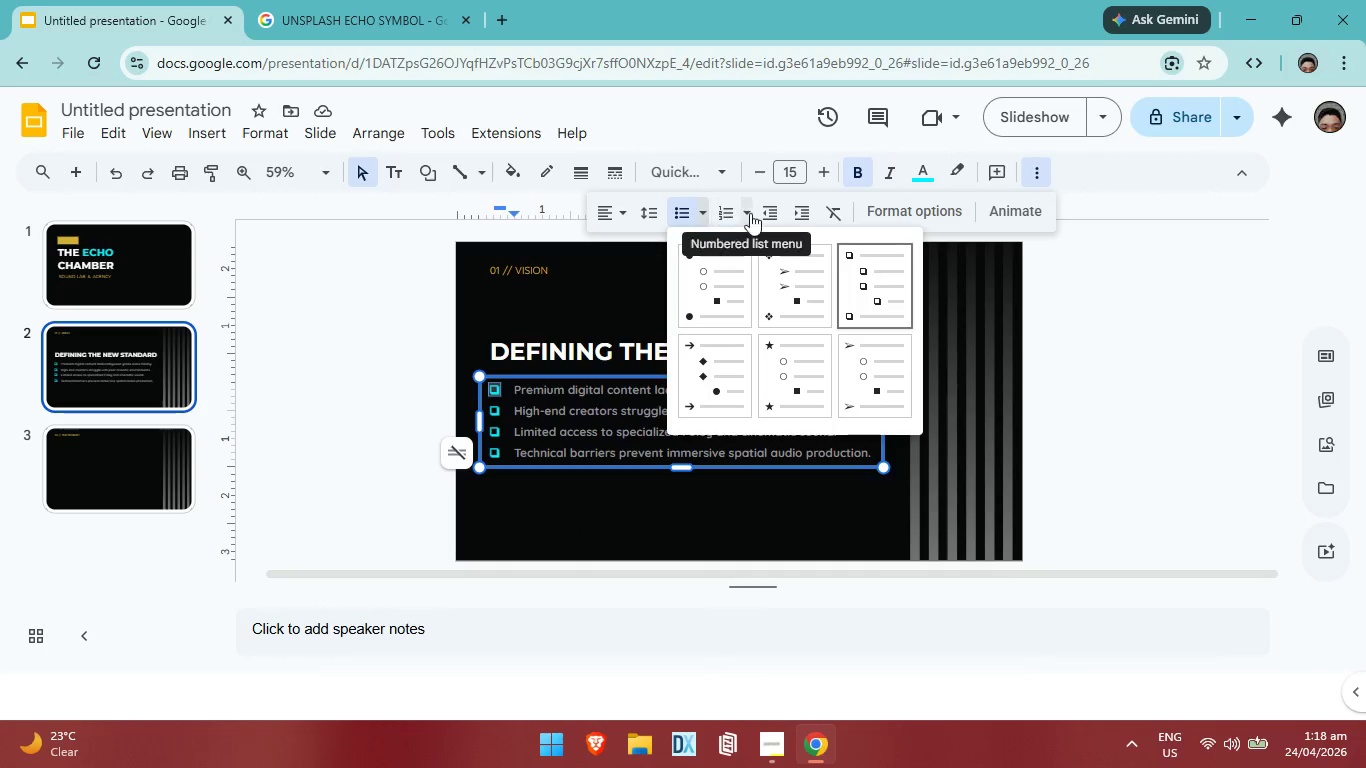 
left_click([750, 213])
 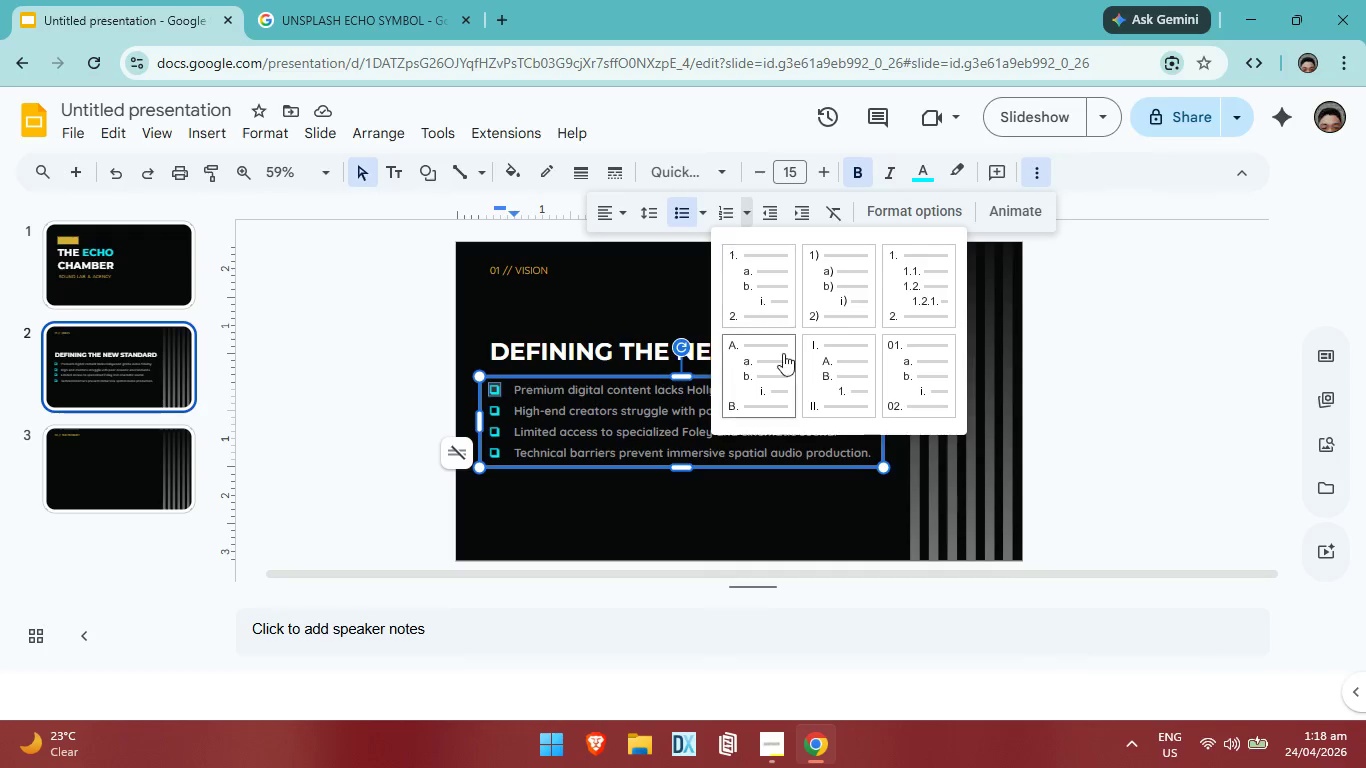 
left_click([810, 365])
 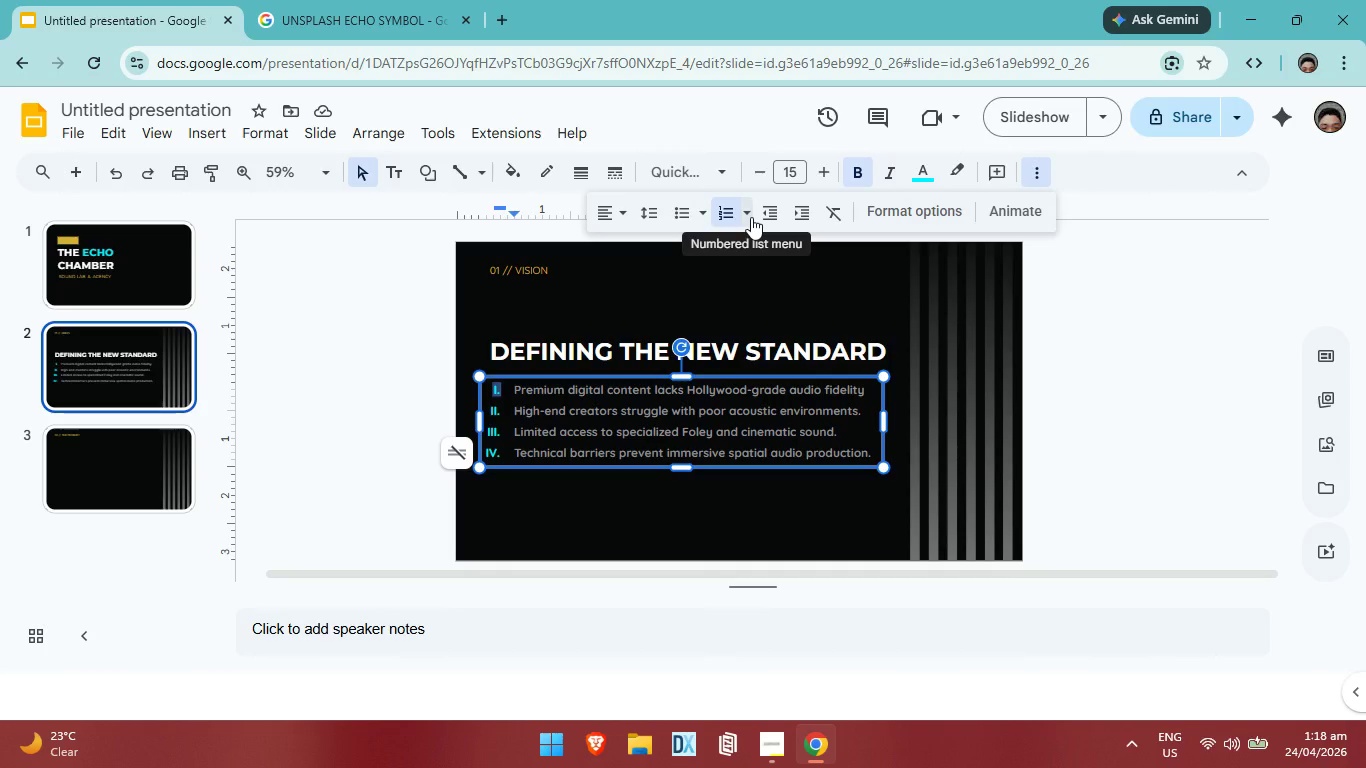 
wait(7.56)
 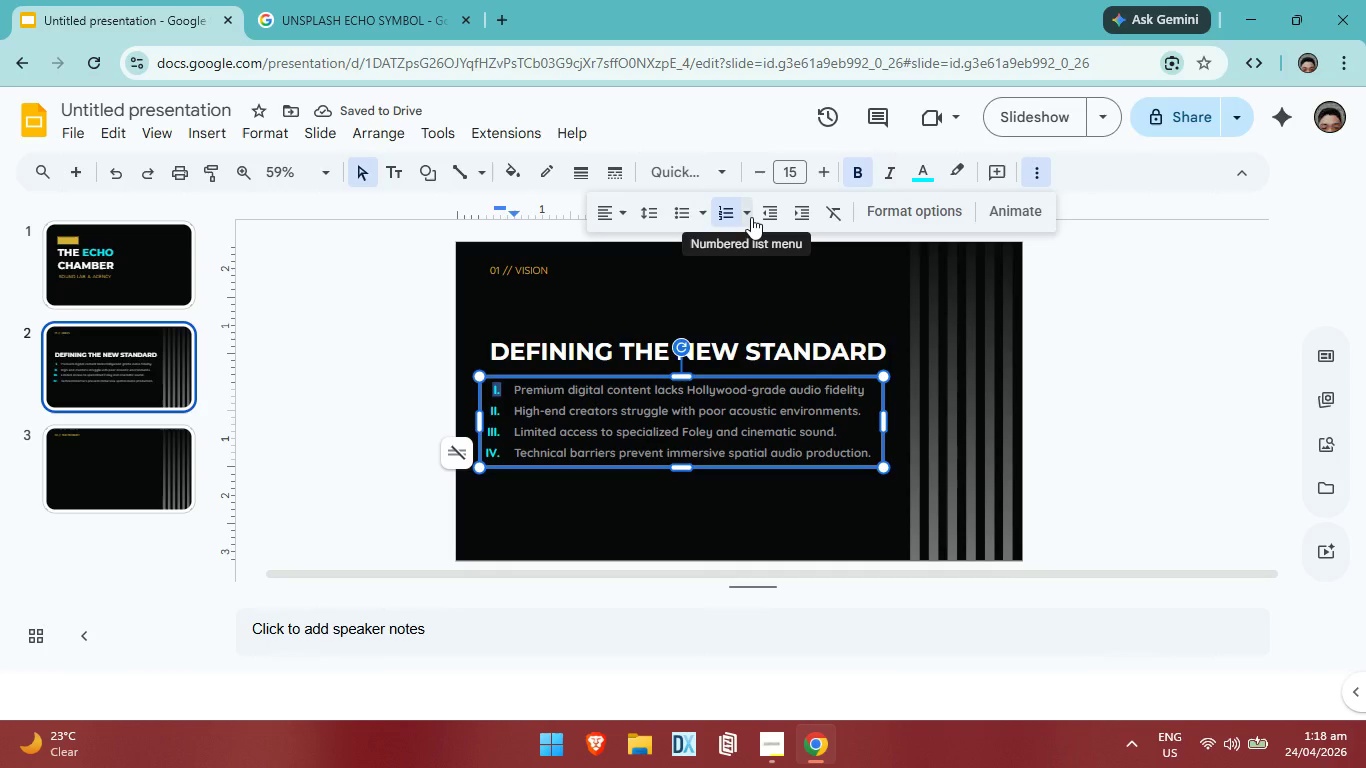 
left_click([751, 217])
 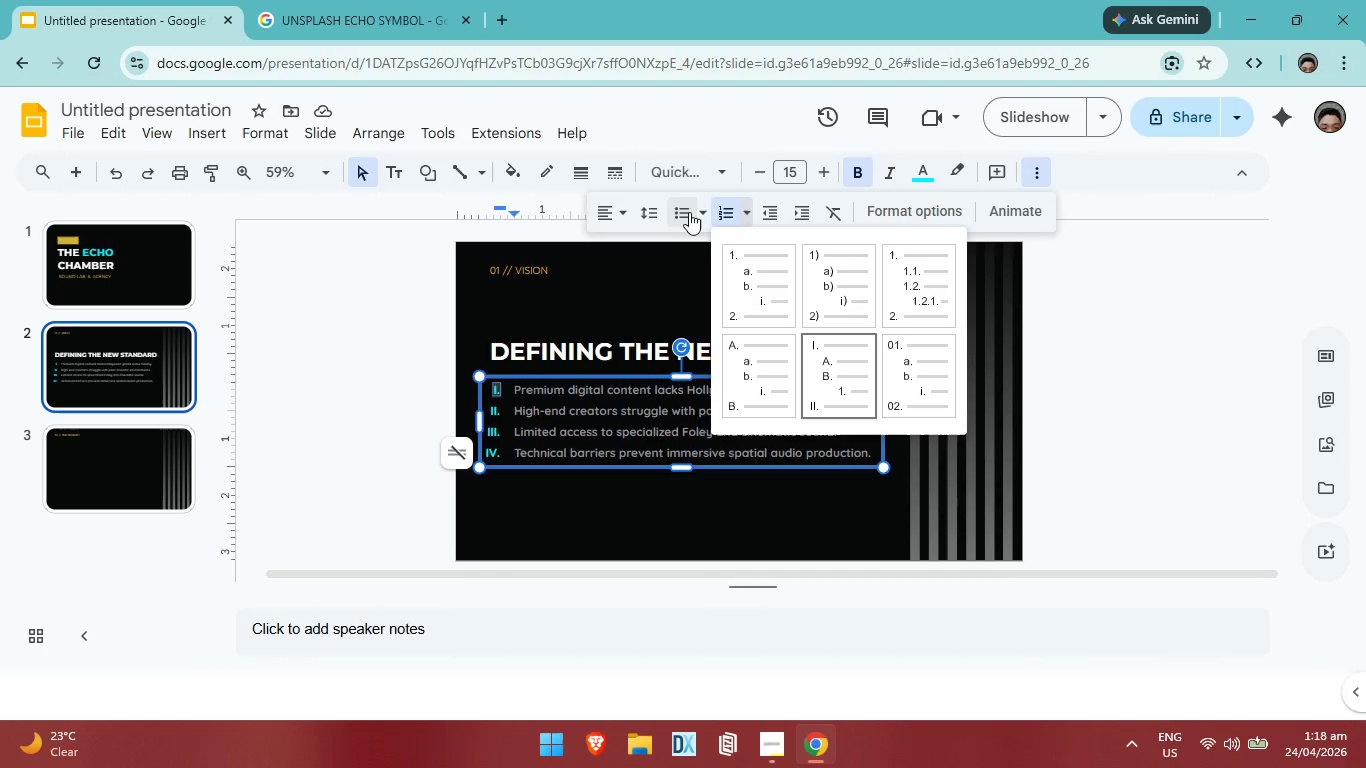 
left_click([696, 211])
 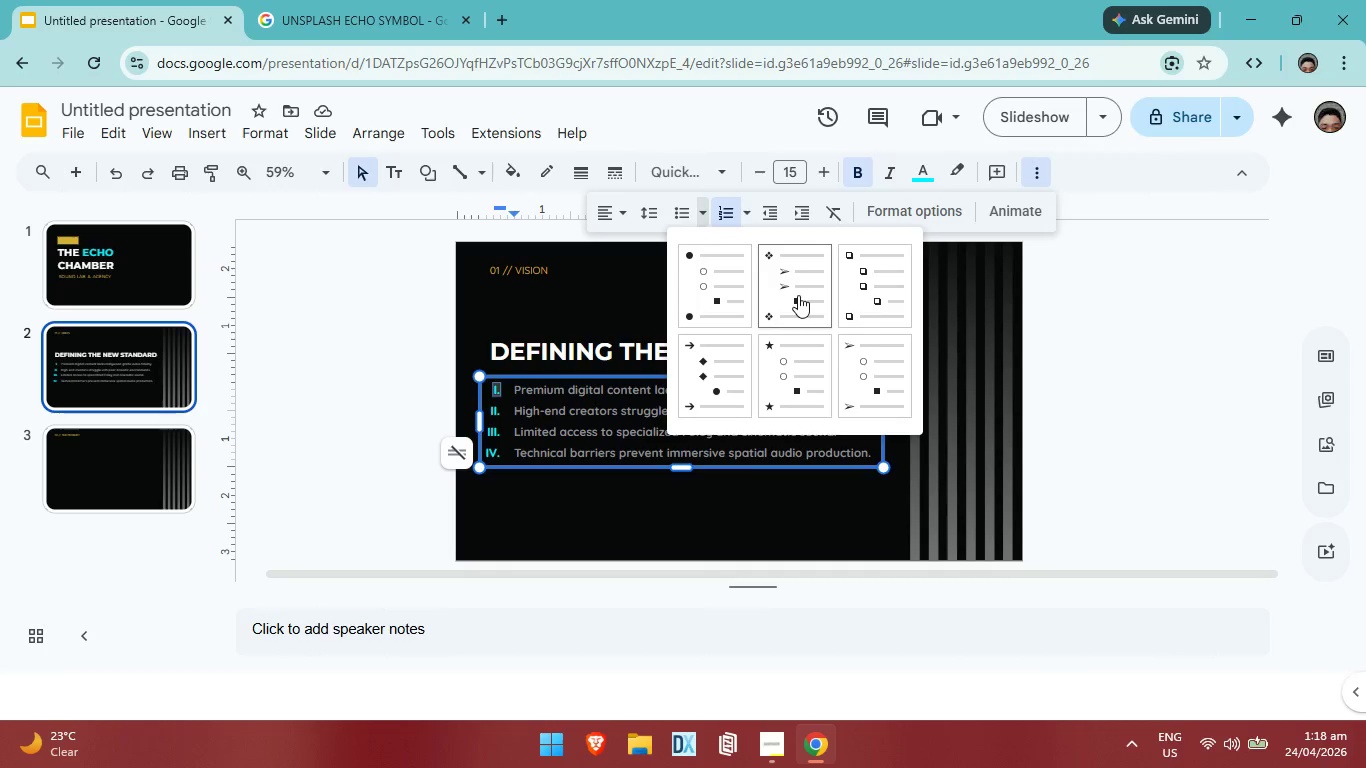 
left_click([798, 294])
 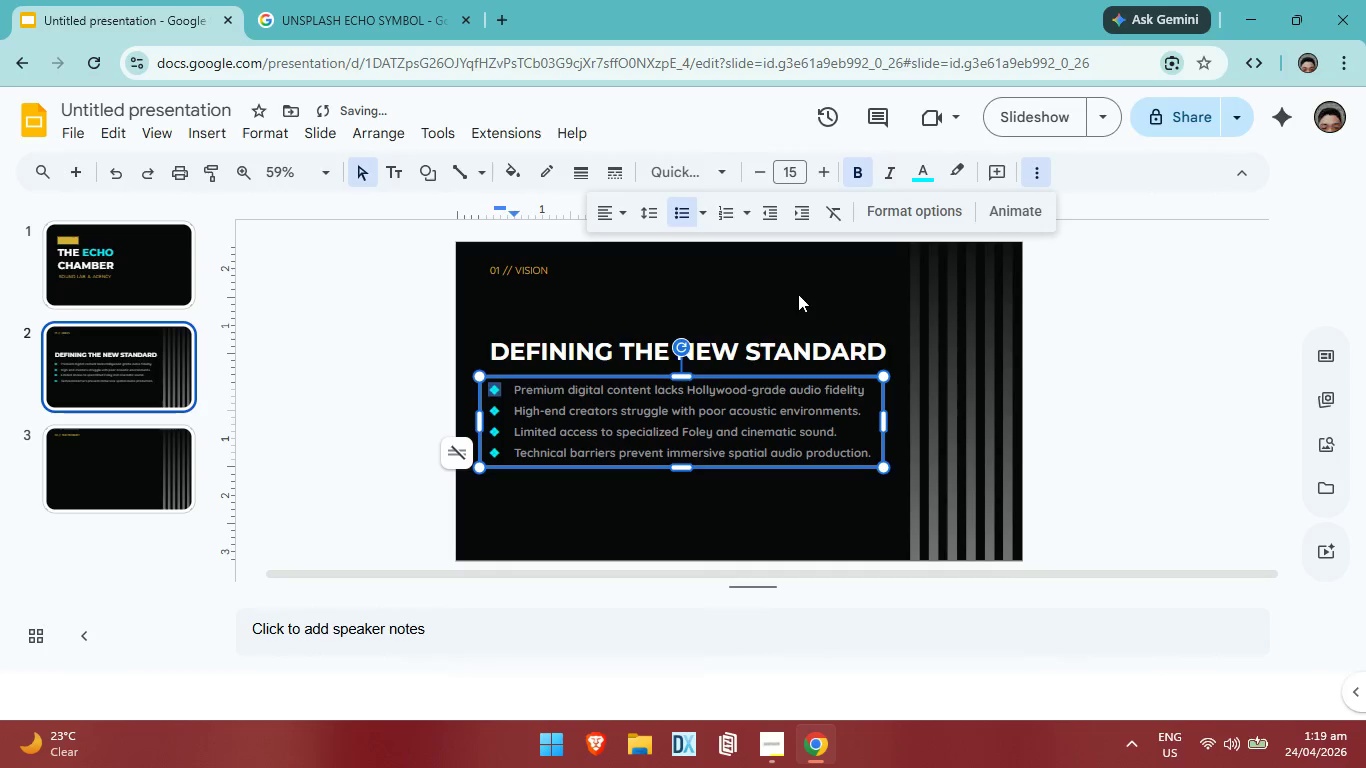 
left_click([753, 527])
 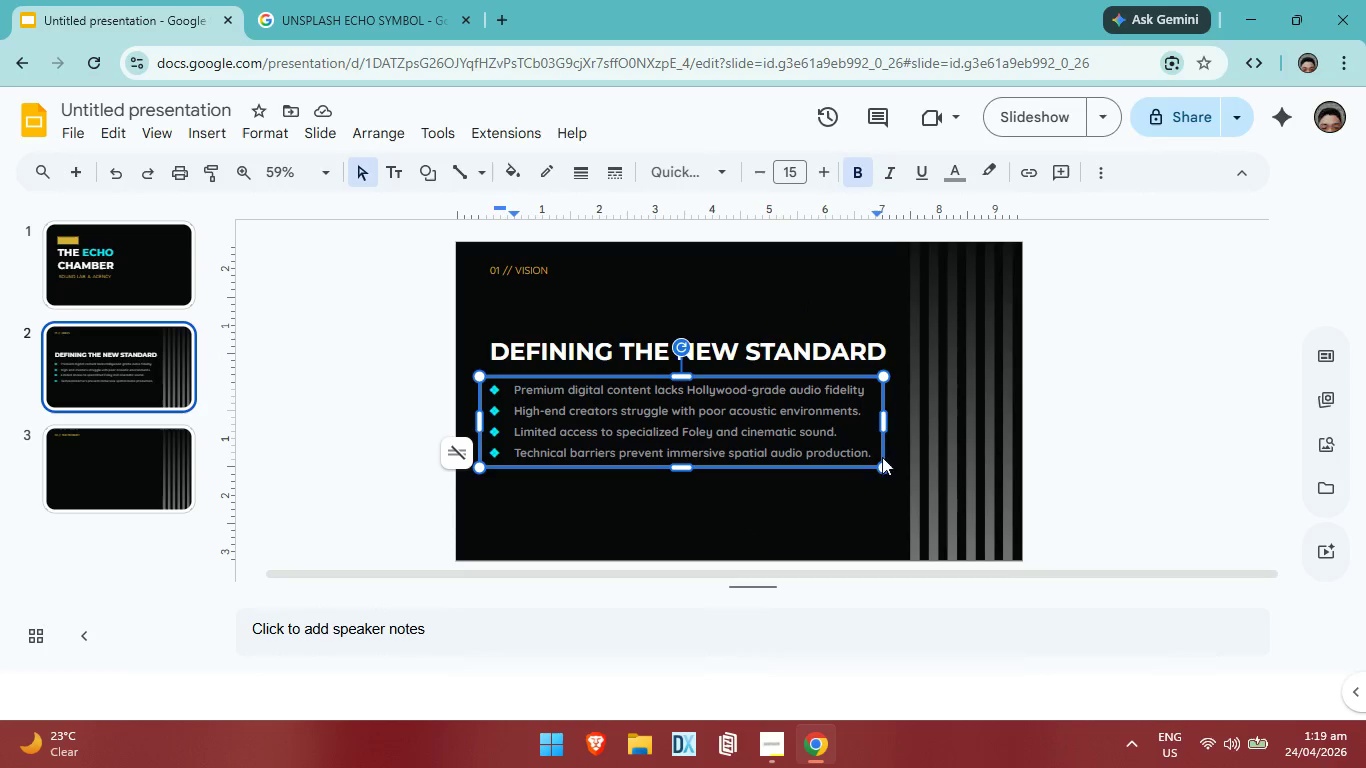 
left_click([870, 391])
 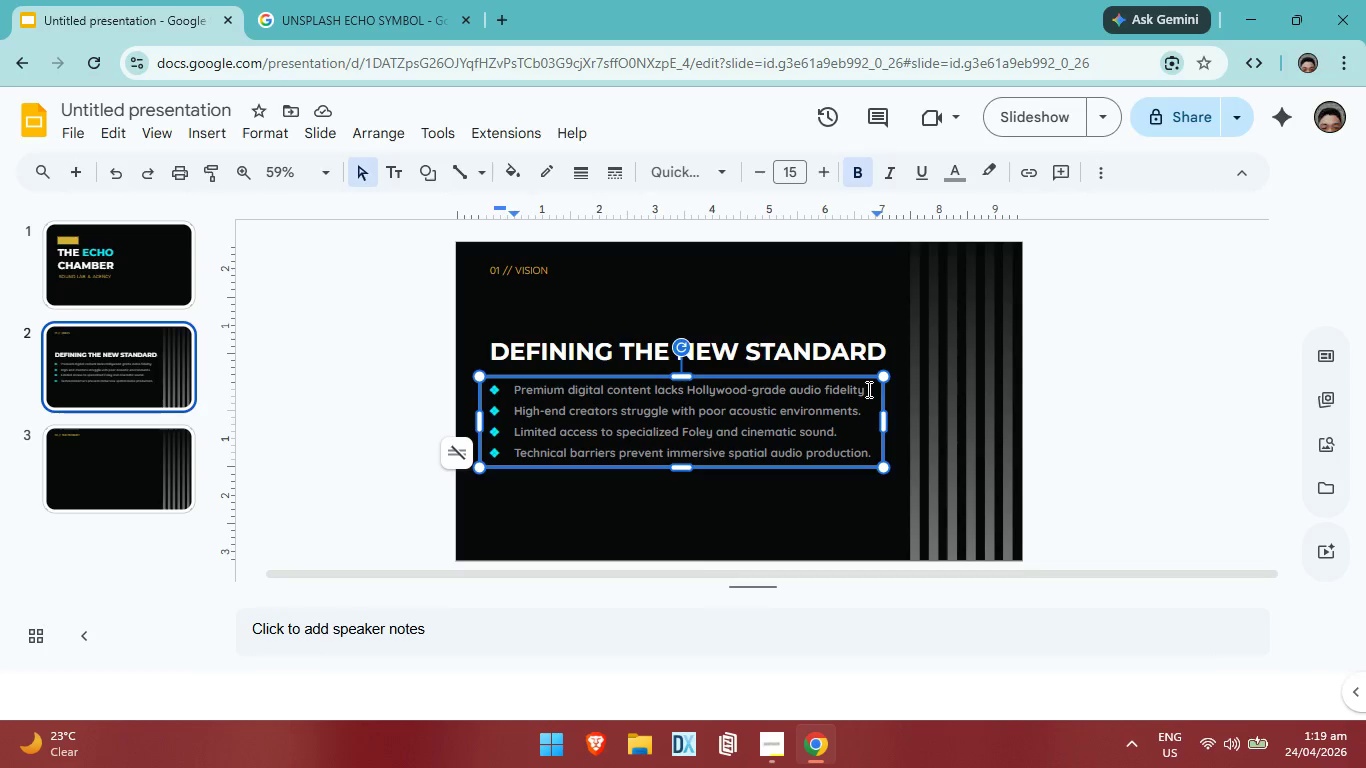 
hold_key(key=Backspace, duration=1.2)
 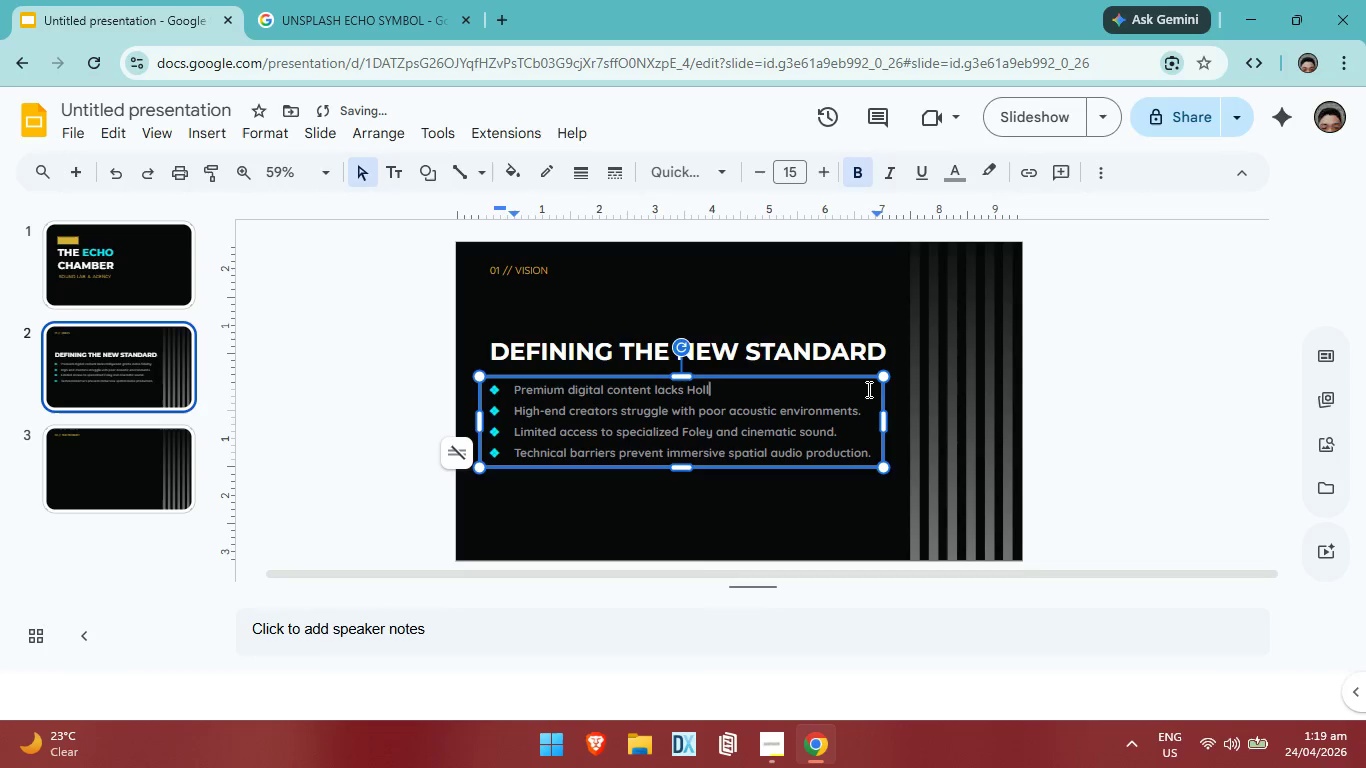 
key(Backspace)
key(Backspace)
key(Backspace)
key(Backspace)
key(Backspace)
key(Backspace)
key(Backspace)
key(Backspace)
key(Backspace)
key(Backspace)
key(Backspace)
key(Backspace)
type(eLE)
key(Backspace)
key(Backspace)
key(Backspace)
type(Elevating digital media through Hollywood-grade audio engineering)
 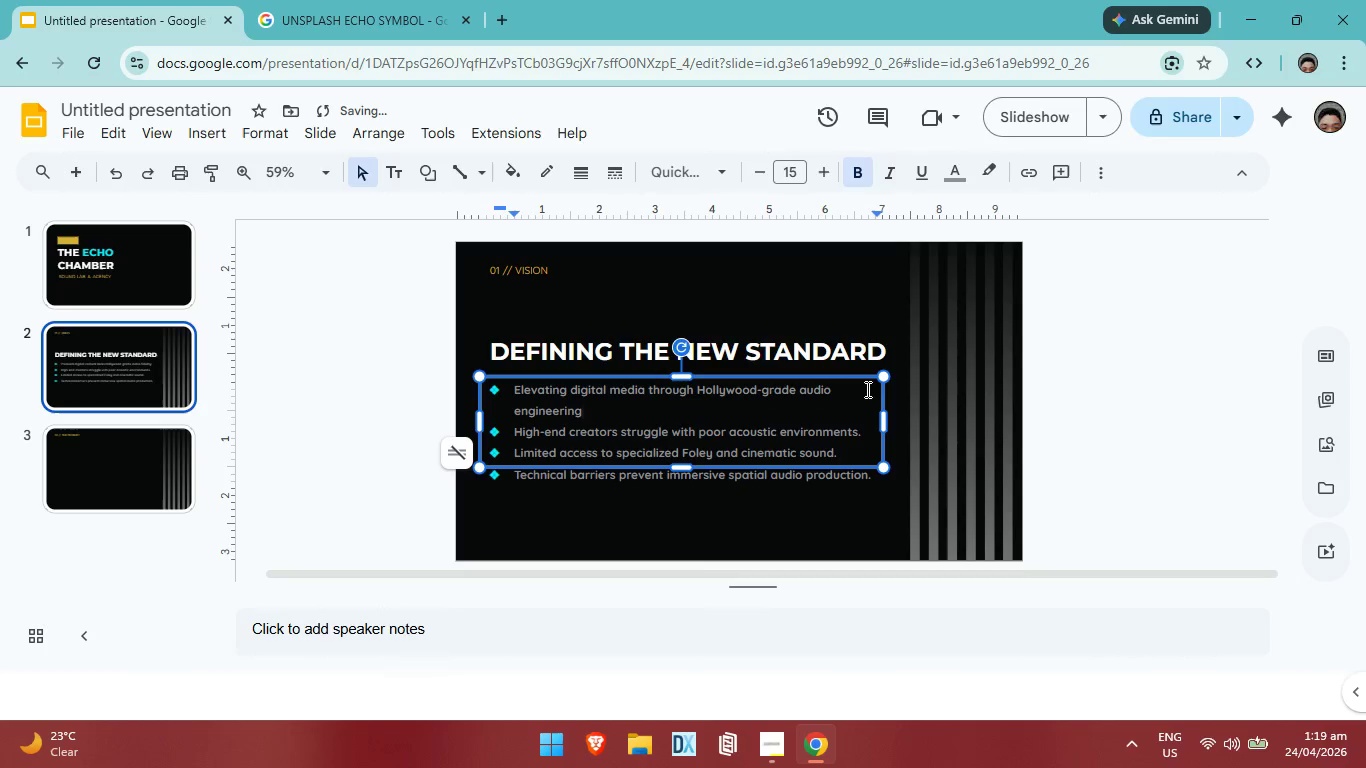 
left_click_drag(start_coordinate=[883, 418], to_coordinate=[899, 417])
 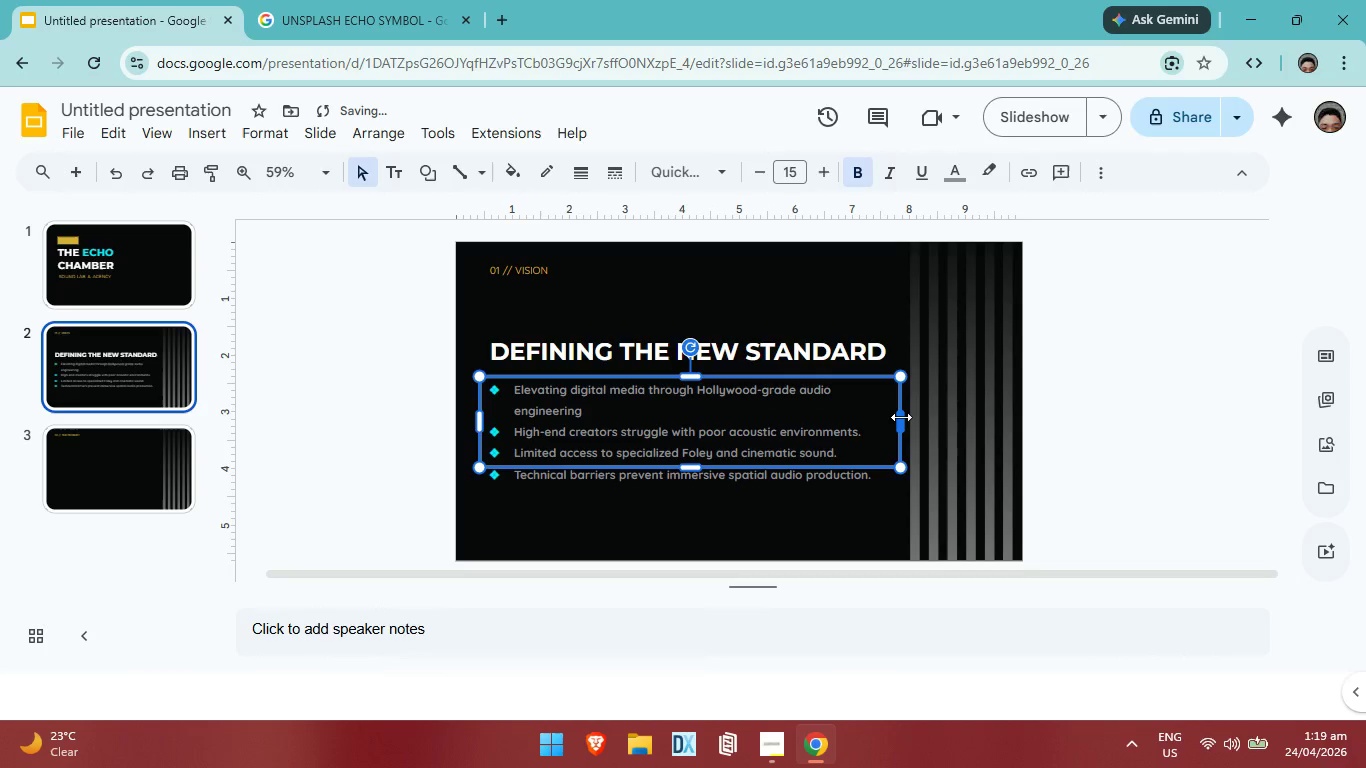 
left_click_drag(start_coordinate=[901, 417], to_coordinate=[907, 417])
 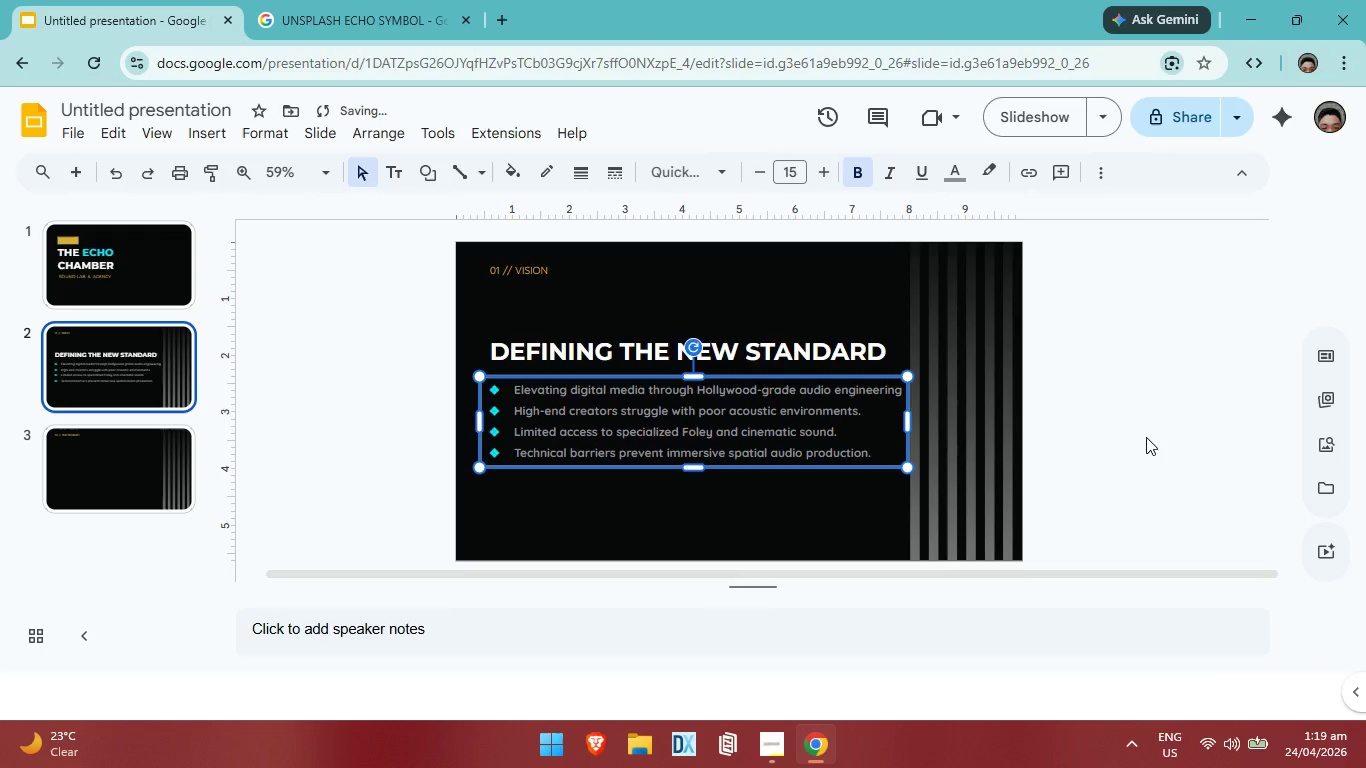 
left_click([1148, 437])
 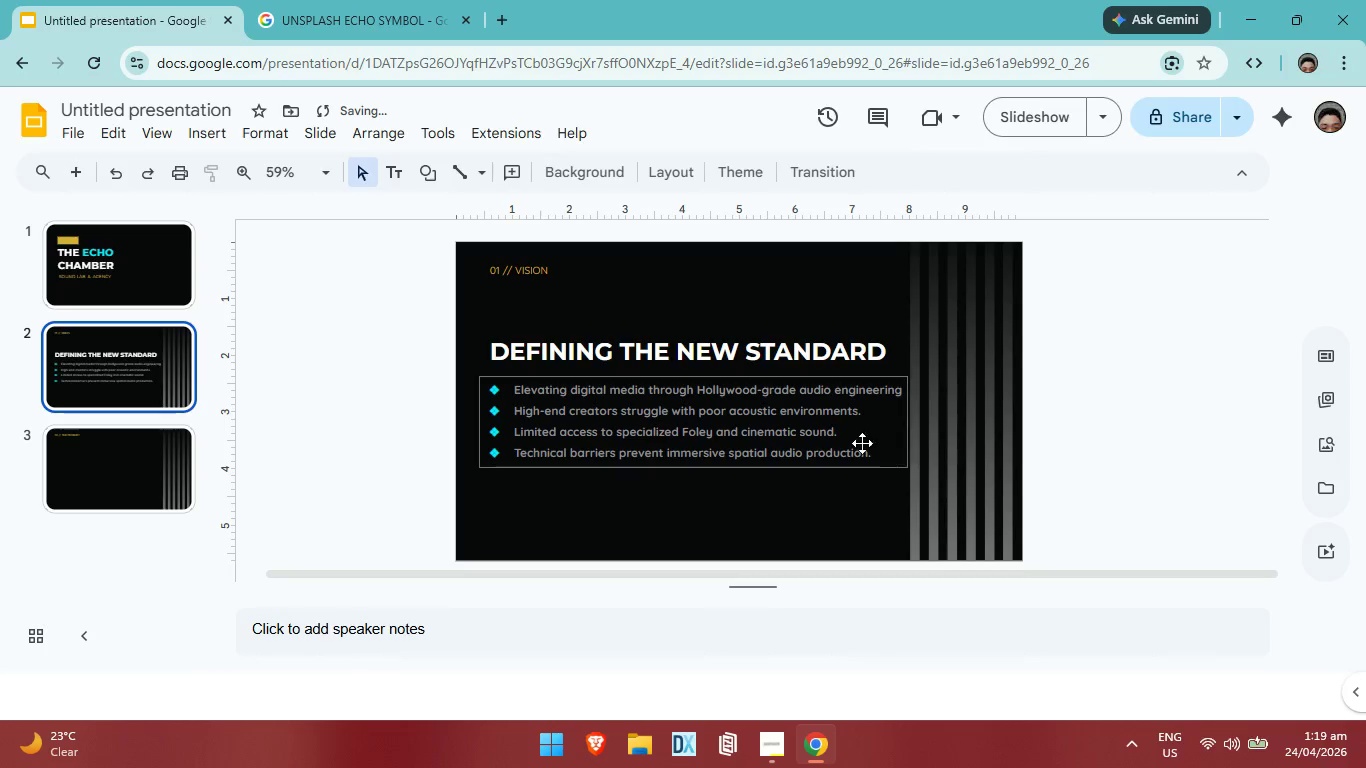 
left_click([846, 433])
 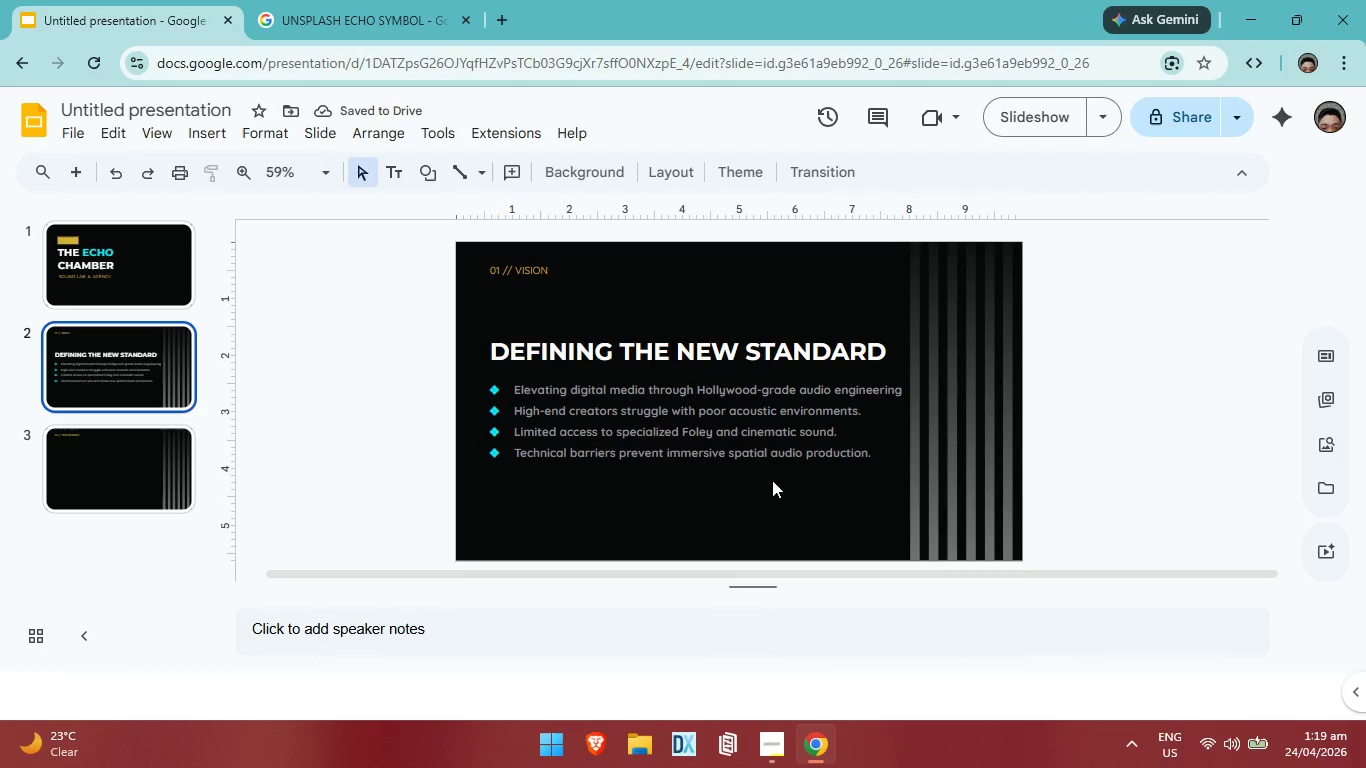 
double_click([774, 469])
 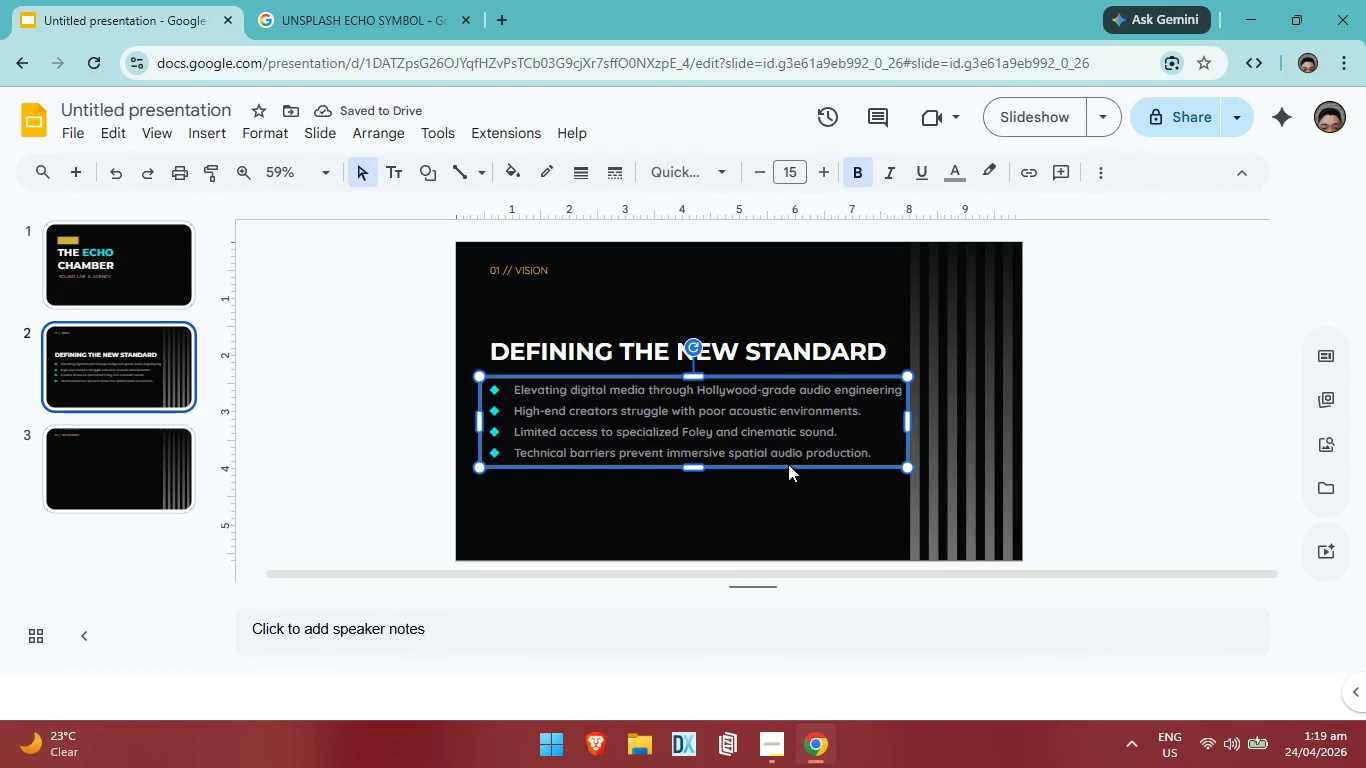 
left_click([788, 464])
 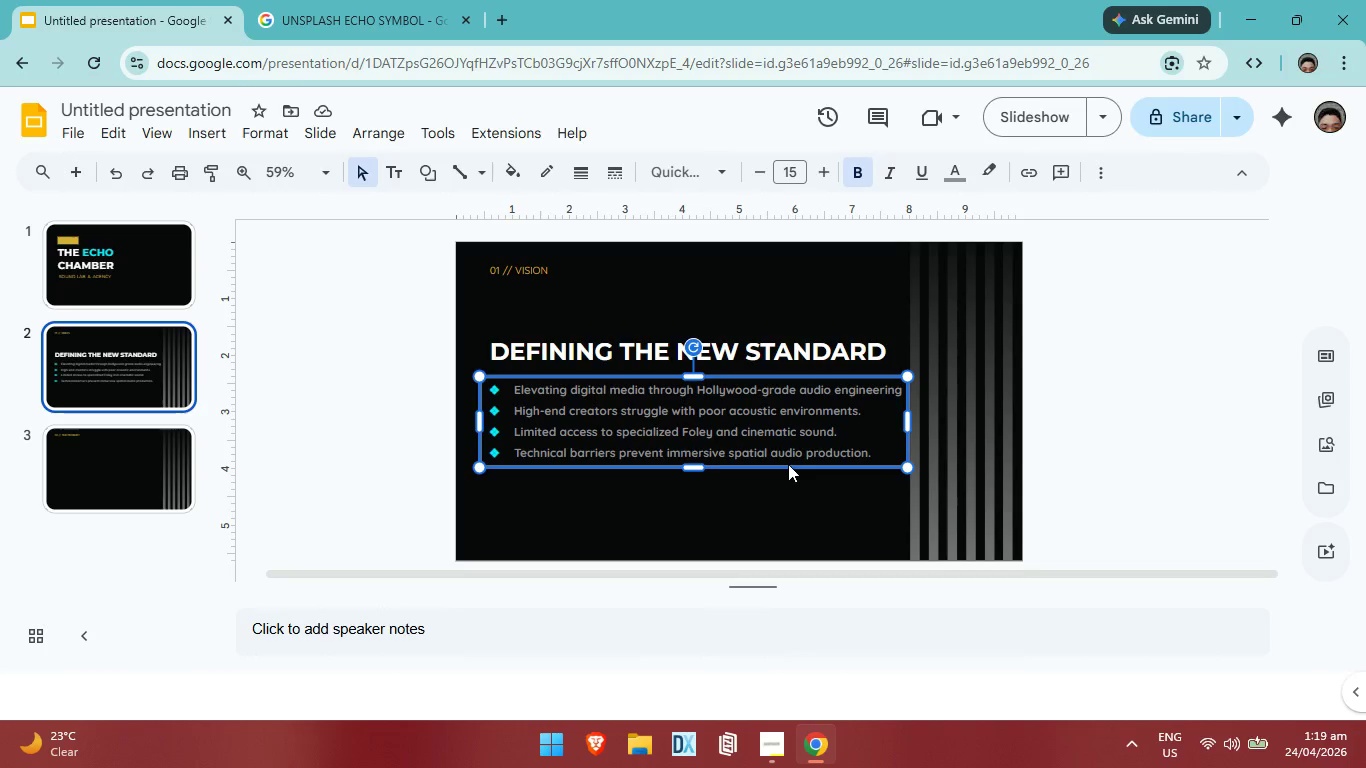 
key(ArrowLeft)
 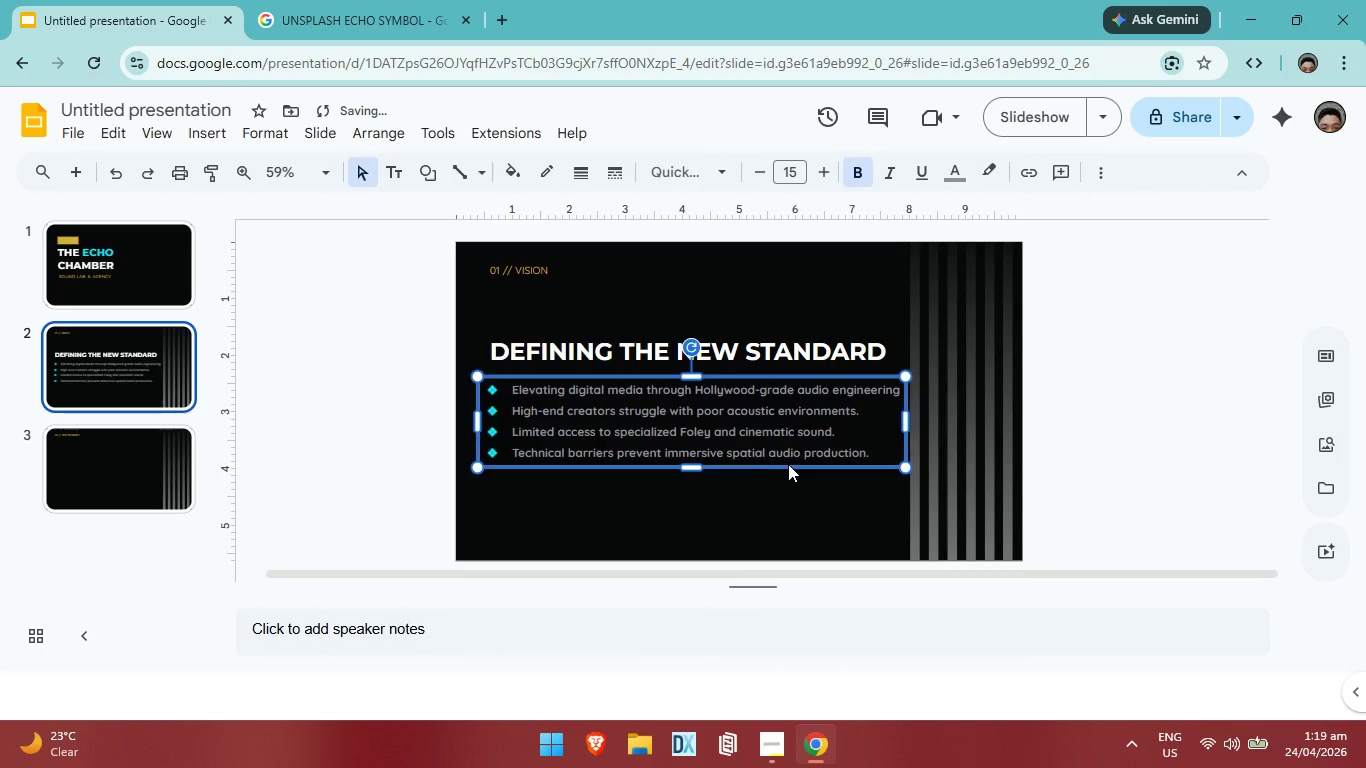 
key(ArrowLeft)
 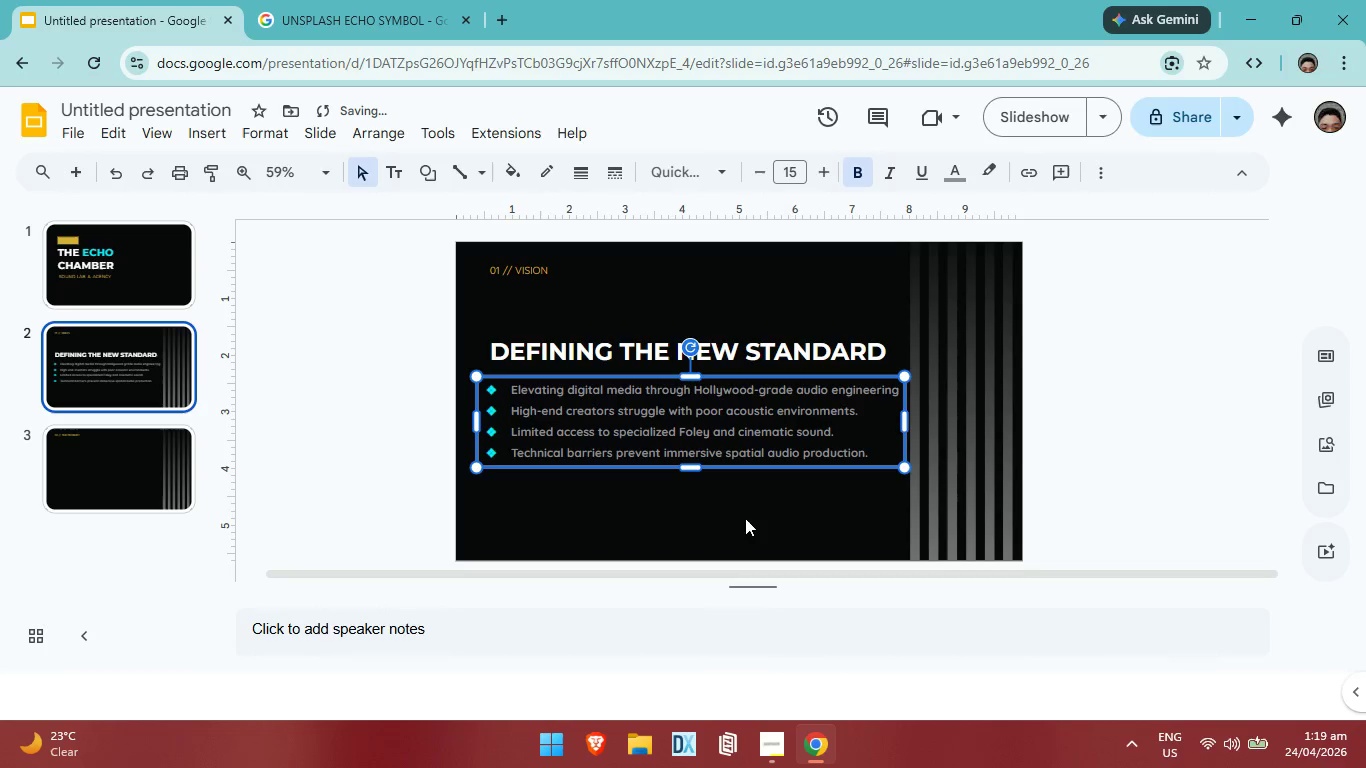 
key(ArrowLeft)
 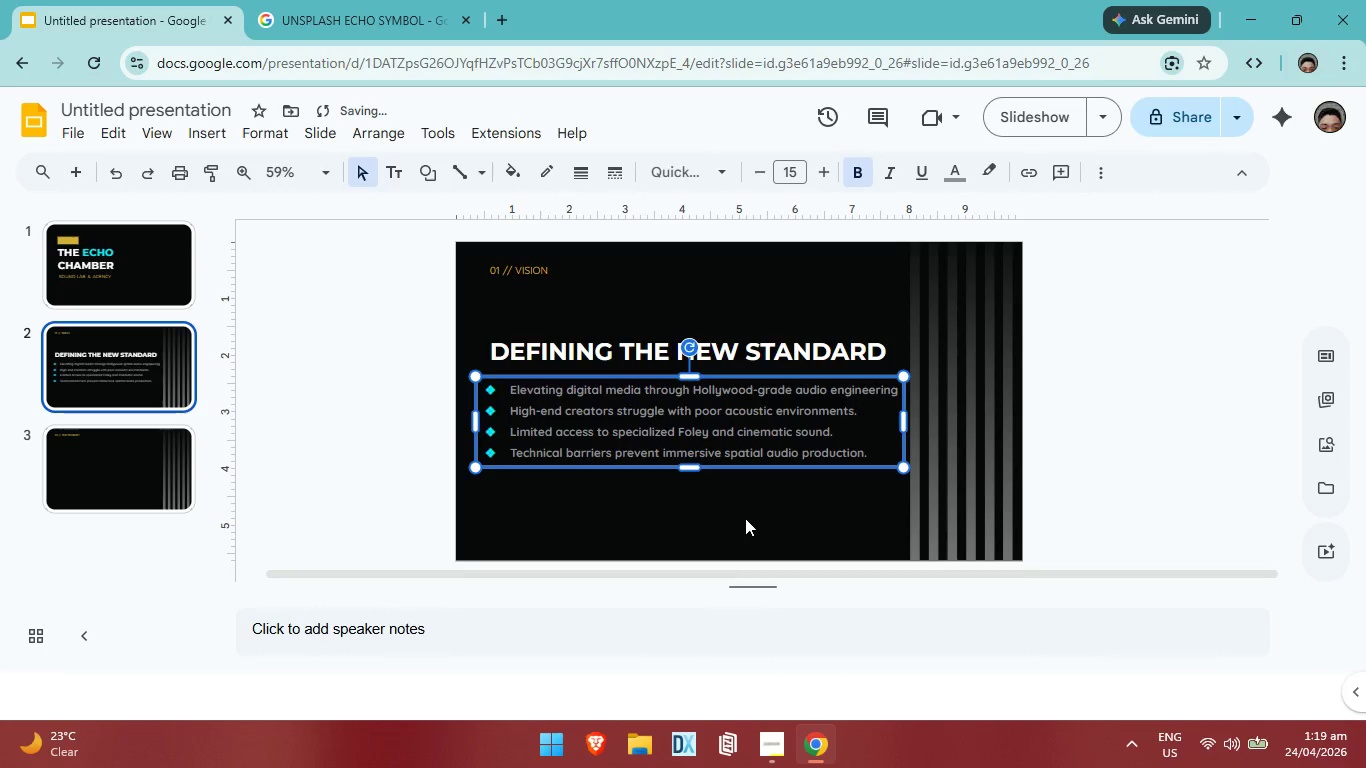 
key(ArrowLeft)
 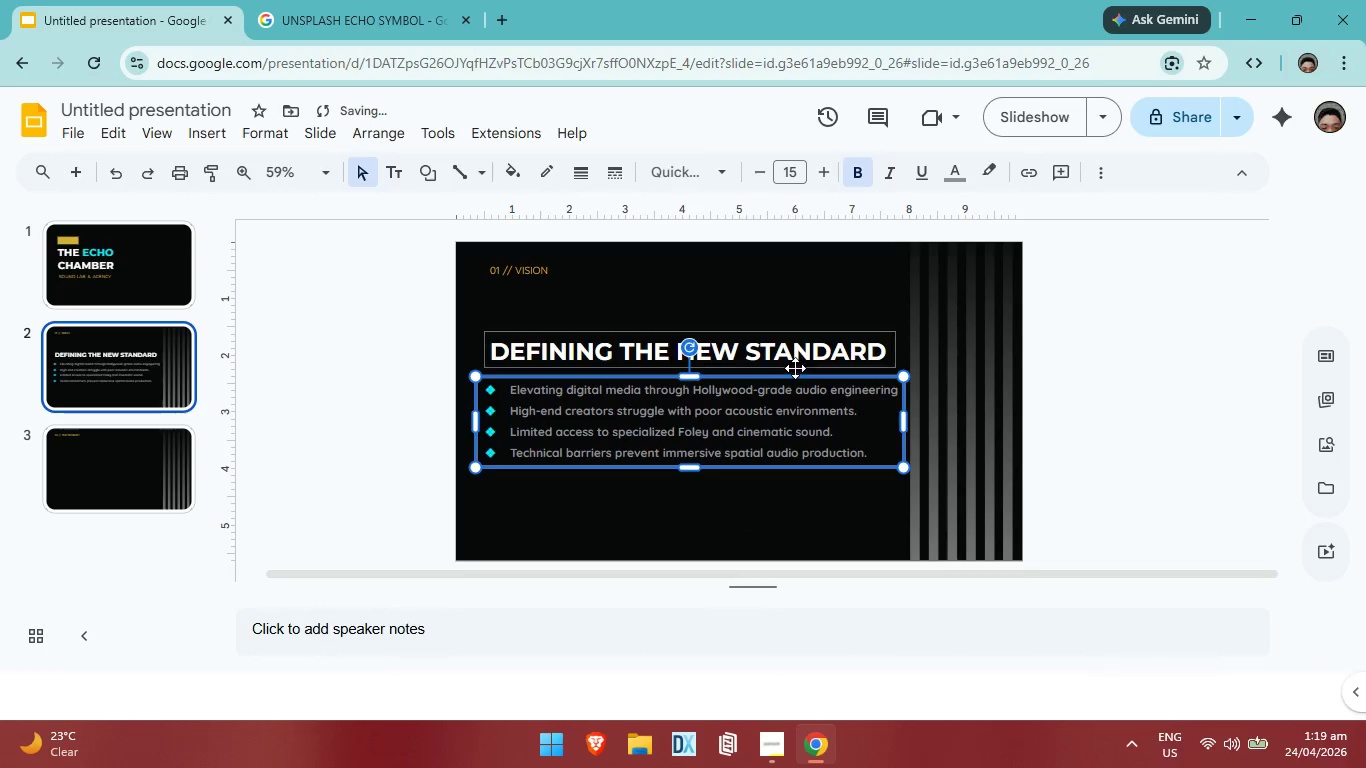 
left_click([796, 367])
 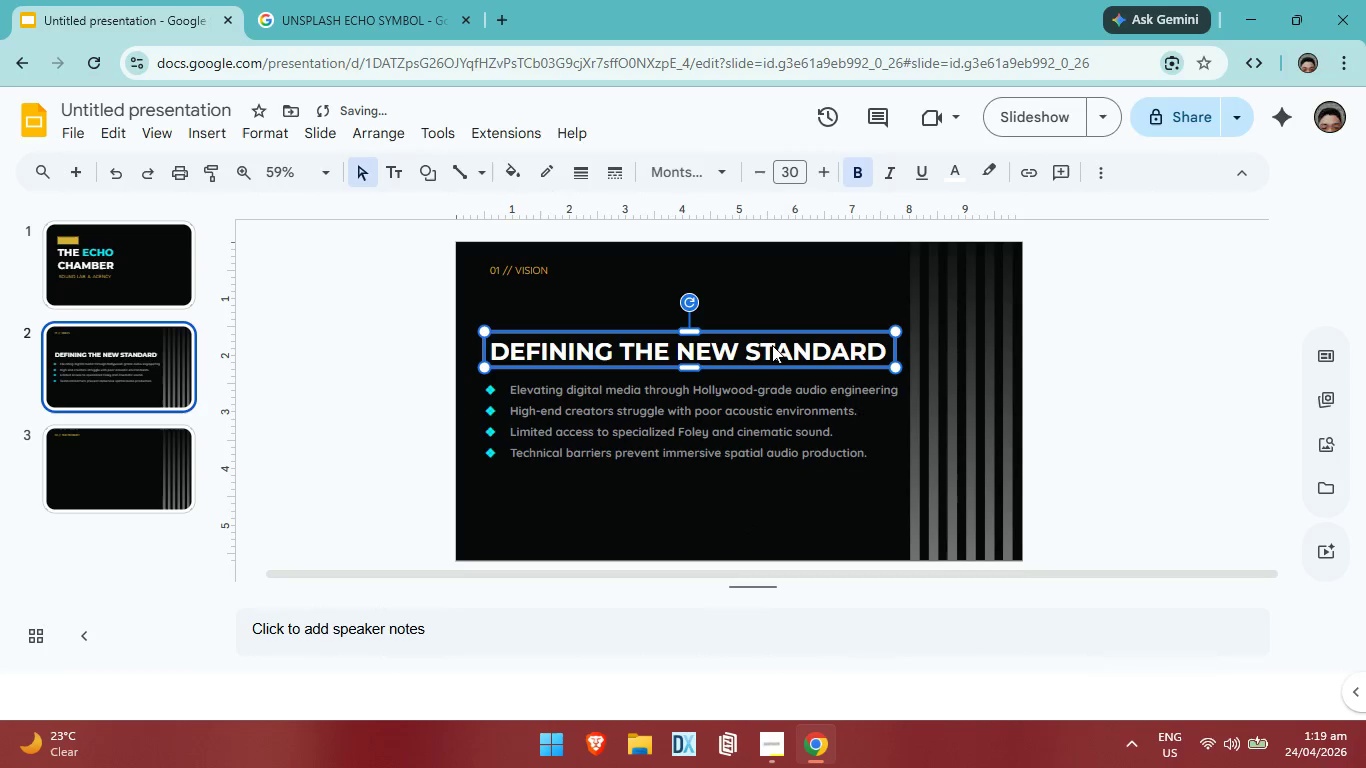 
key(ArrowLeft)
 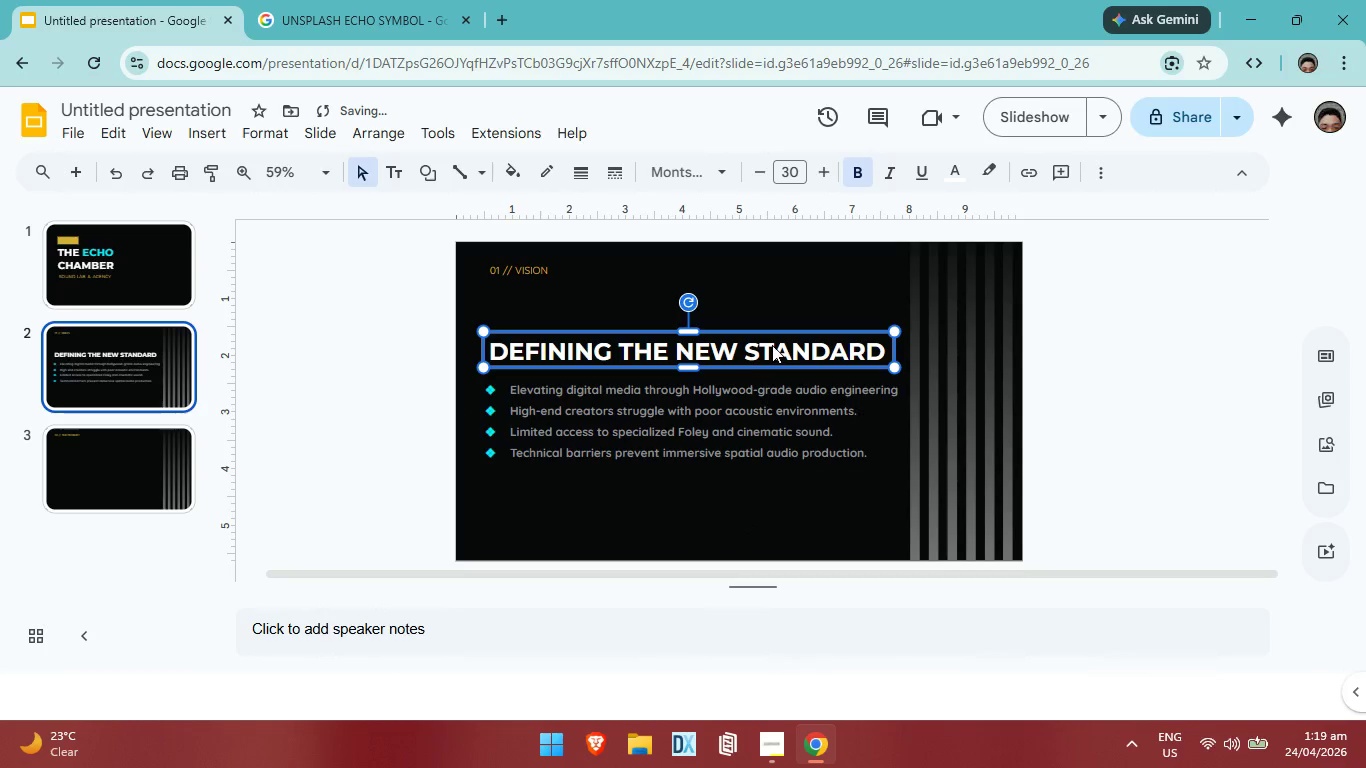 
key(ArrowLeft)
 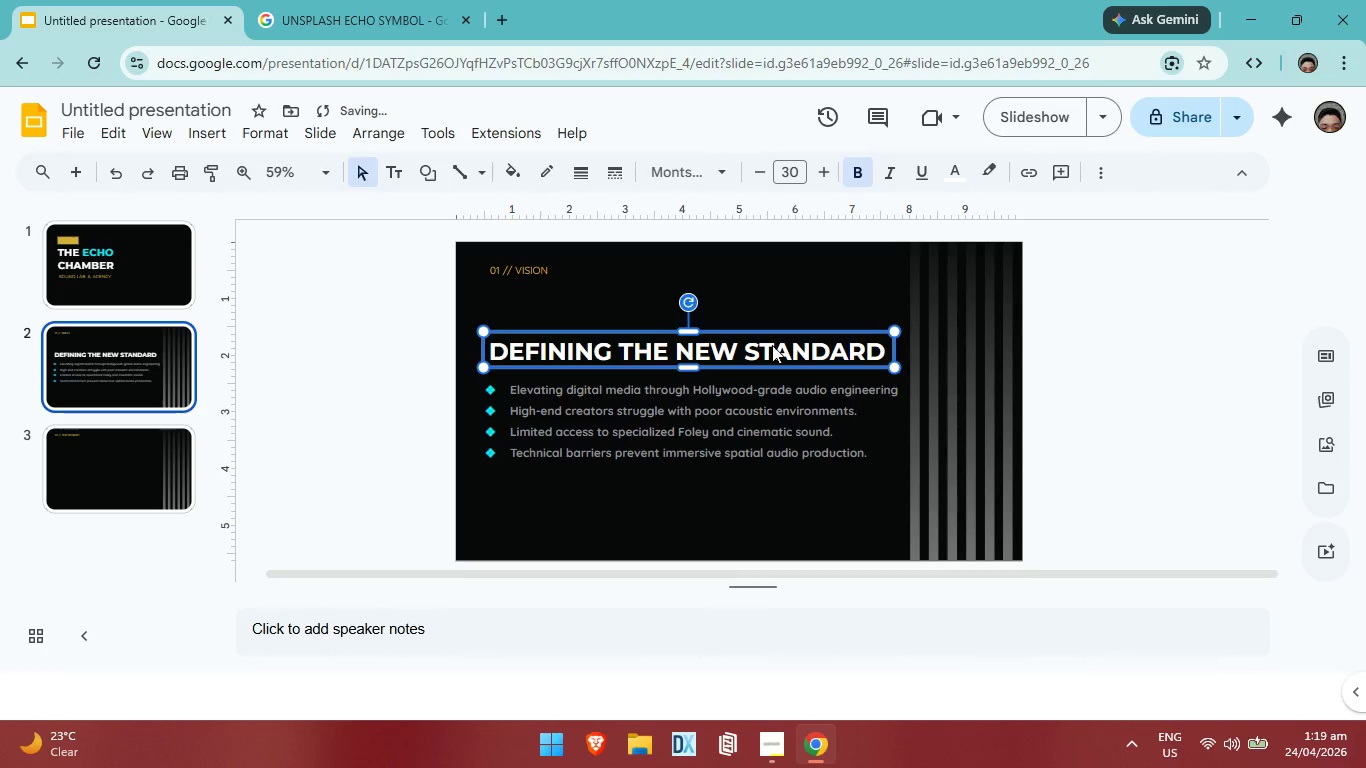 
key(ArrowLeft)
 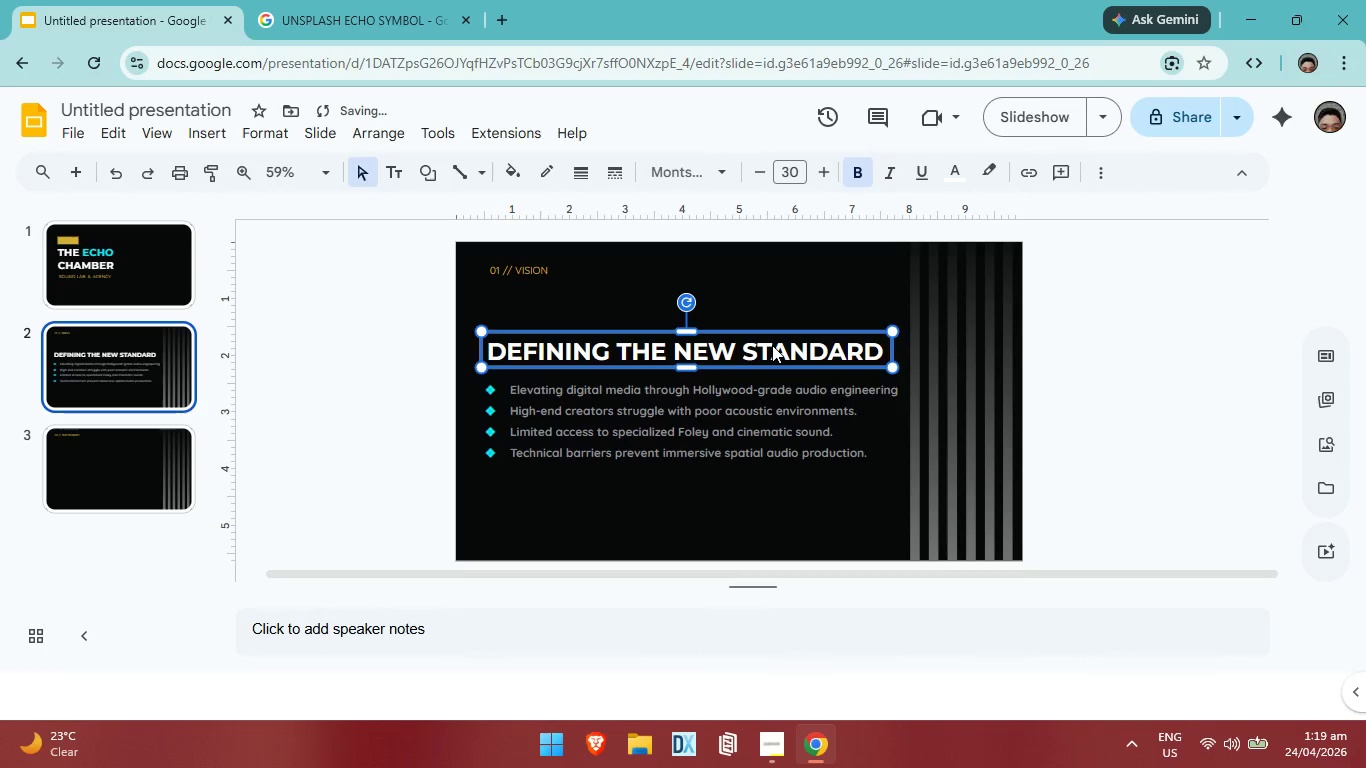 
key(ArrowLeft)
 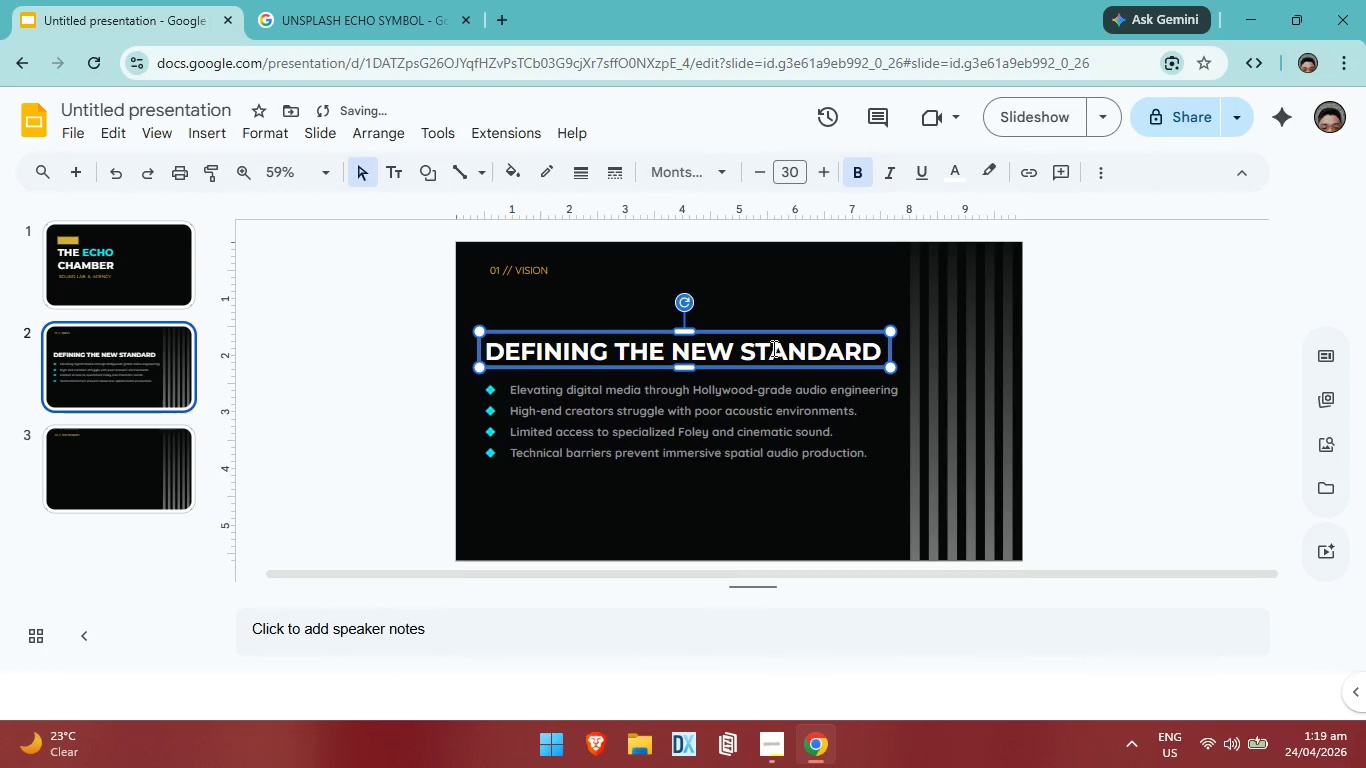 
key(ArrowLeft)
 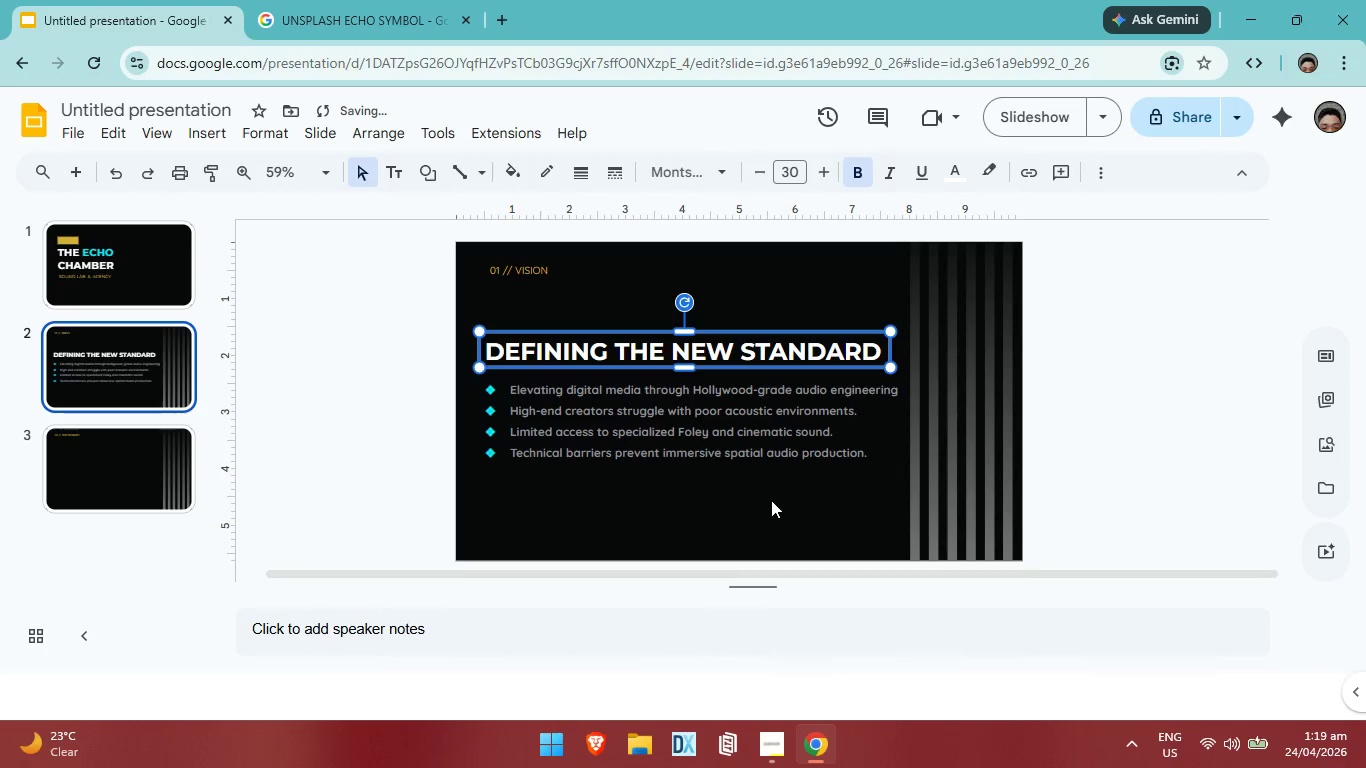 
left_click([771, 500])
 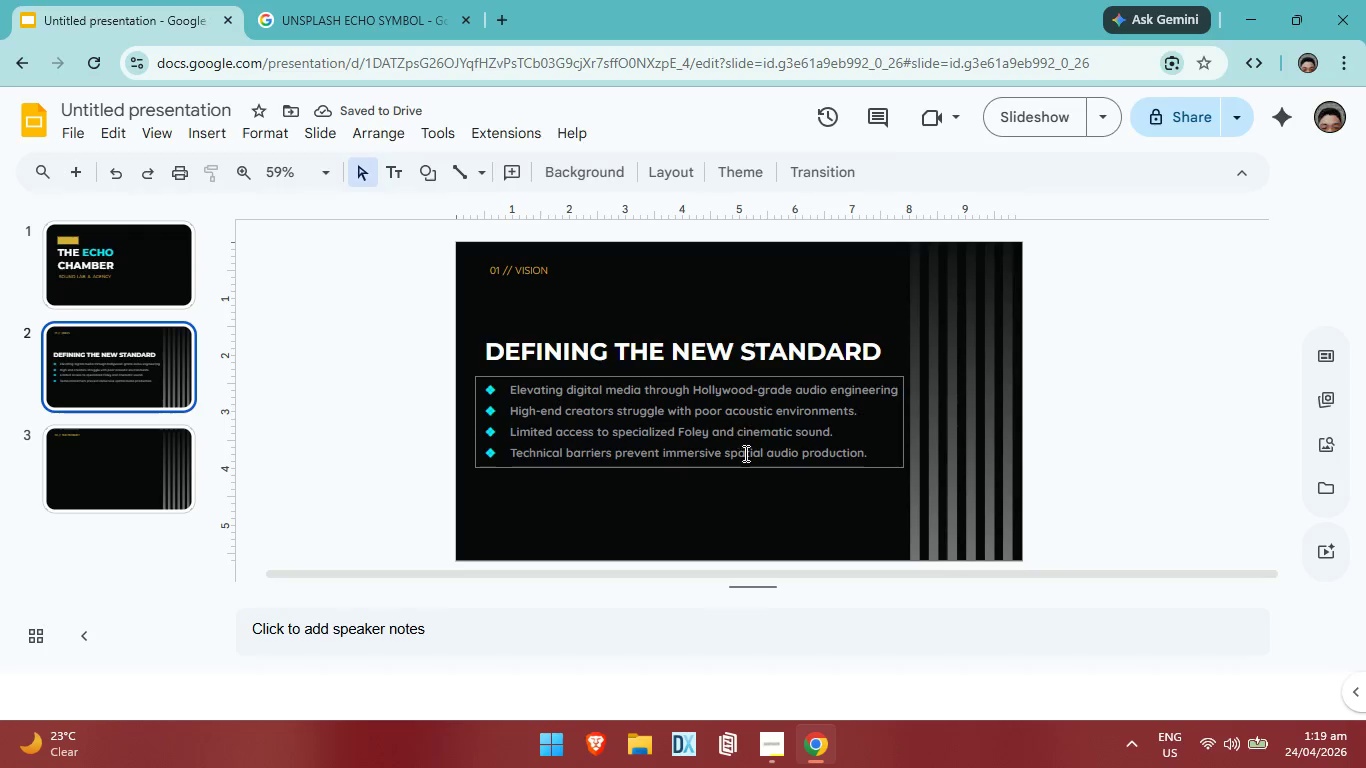 
left_click([861, 410])
 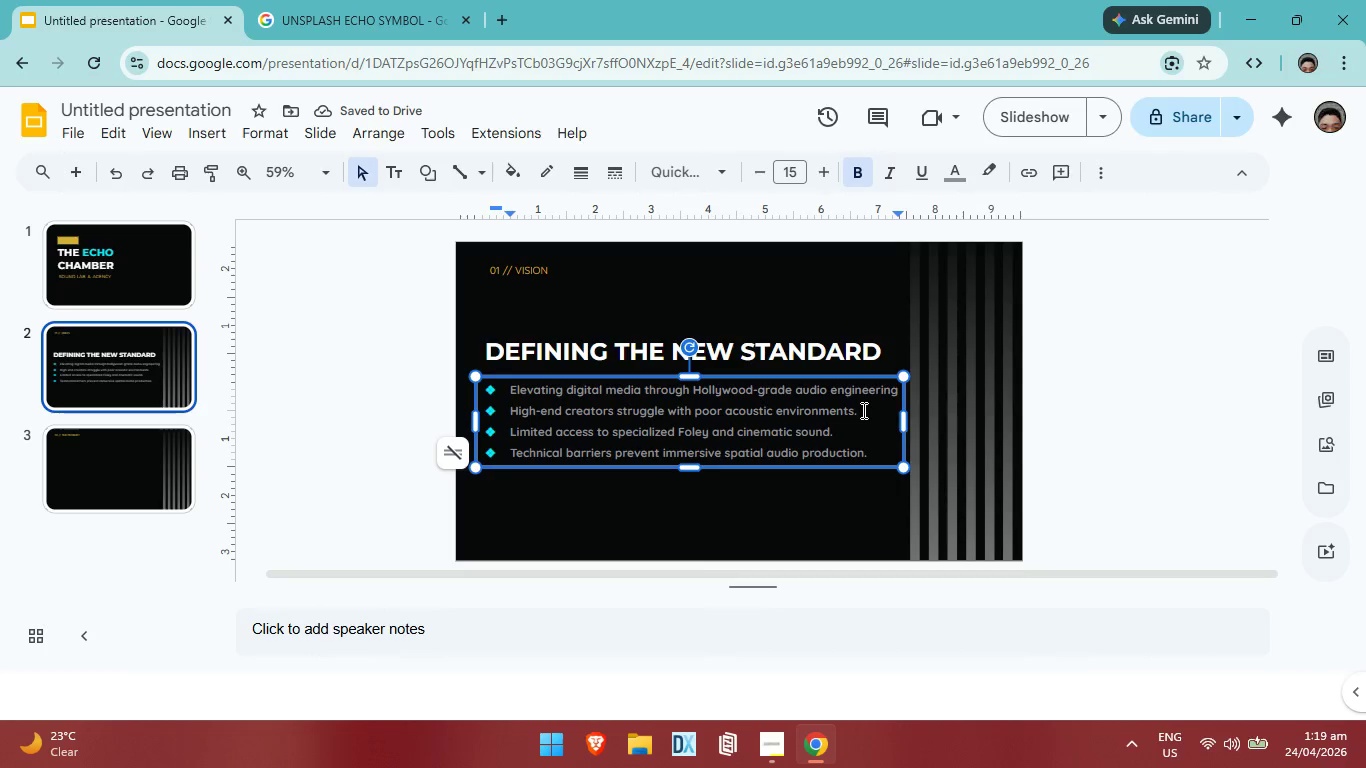 
hold_key(key=Backspace, duration=1.51)
 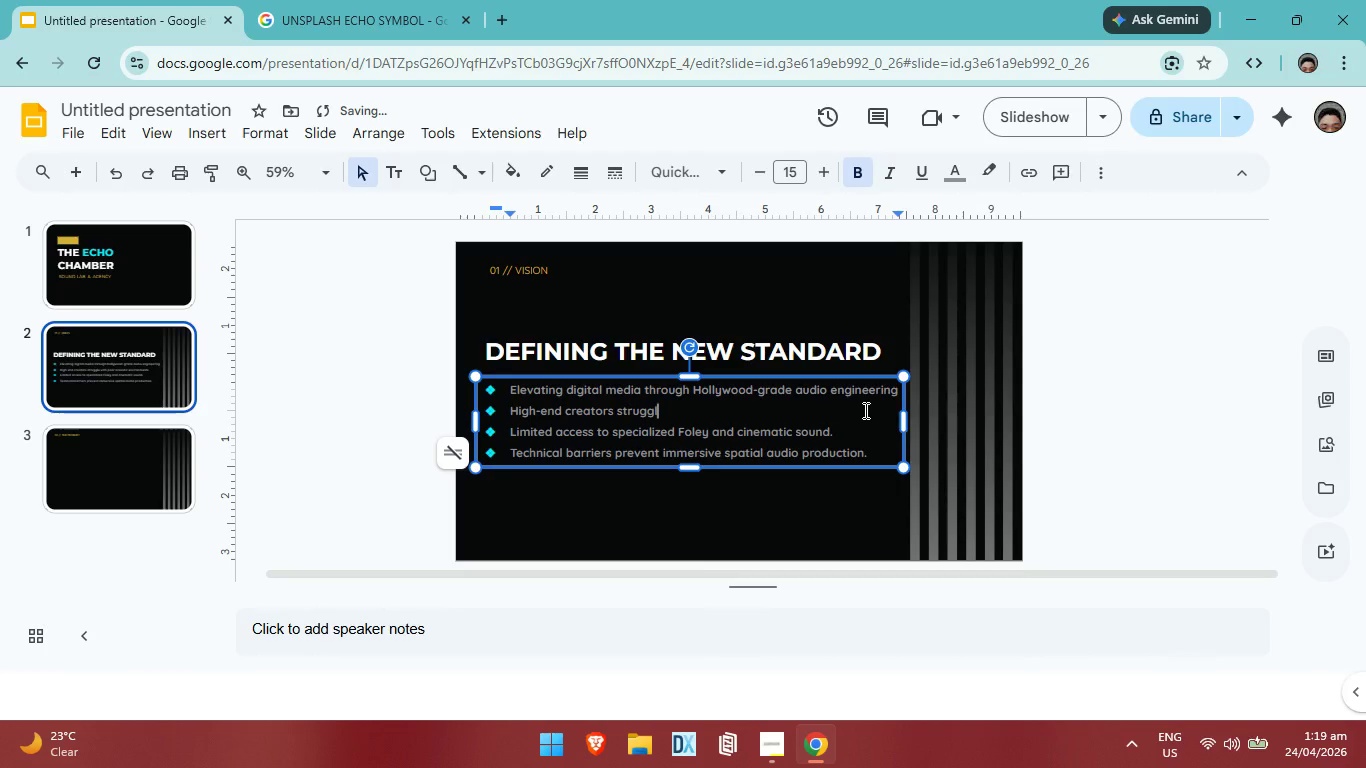 
key(Backspace)
key(Backspace)
key(Backspace)
key(Backspace)
key(Backspace)
key(Backspace)
key(Backspace)
key(Backspace)
key(Backspace)
key(Backspace)
key(Backspace)
key(Backspace)
key(Backspace)
key(Backspace)
key(Backspace)
key(Backspace)
key(Backspace)
key(Backspace)
key(Backspace)
key(Backspace)
key(Backspace)
key(Backspace)
key(Backspace)
key(Backspace)
type(Bridging)
key(Backspace)
key(Backspace)
key(Backspace)
key(Backspace)
type(ging technical craftsmaship)
key(Backspace)
key(Backspace)
key(Backspace)
key(Backspace)
type(nshp)
key(Backspace)
type(ip with modern creator company.)
 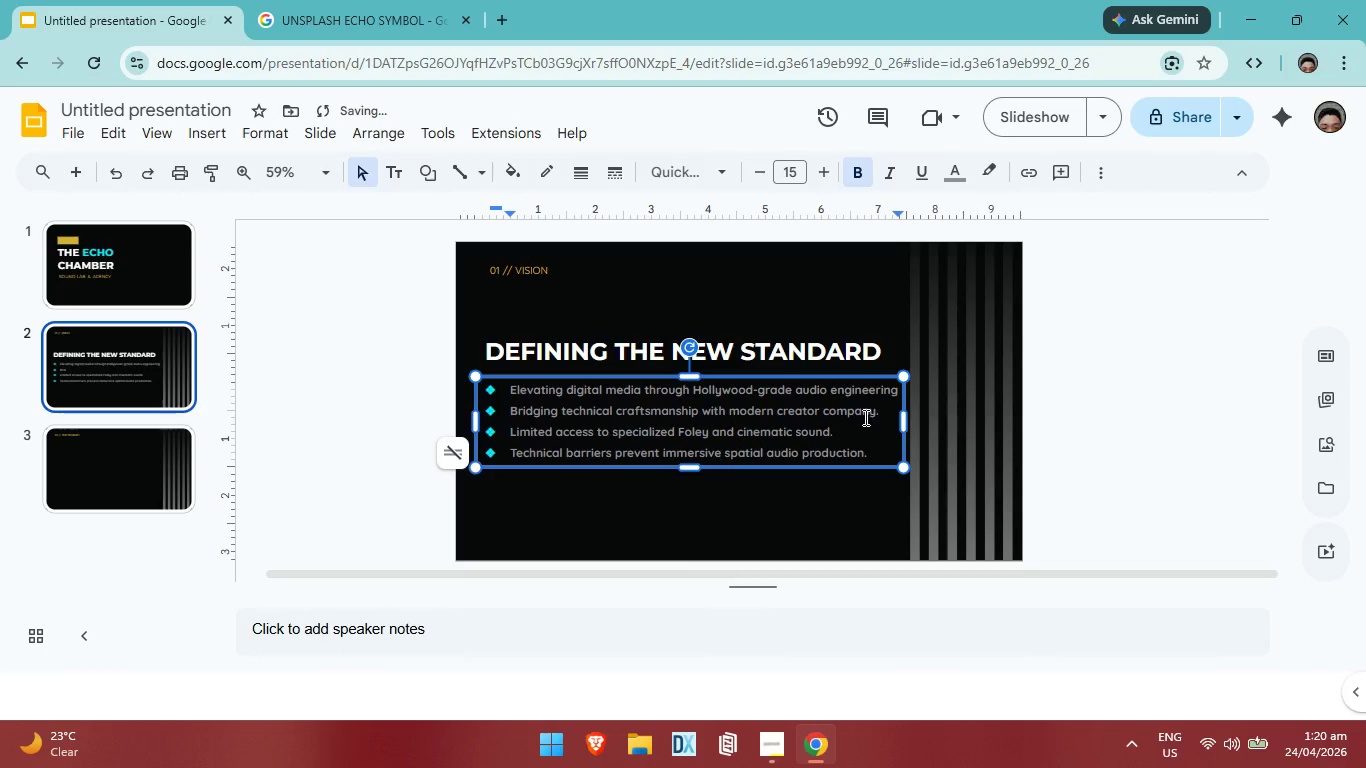 
left_click([830, 438])
 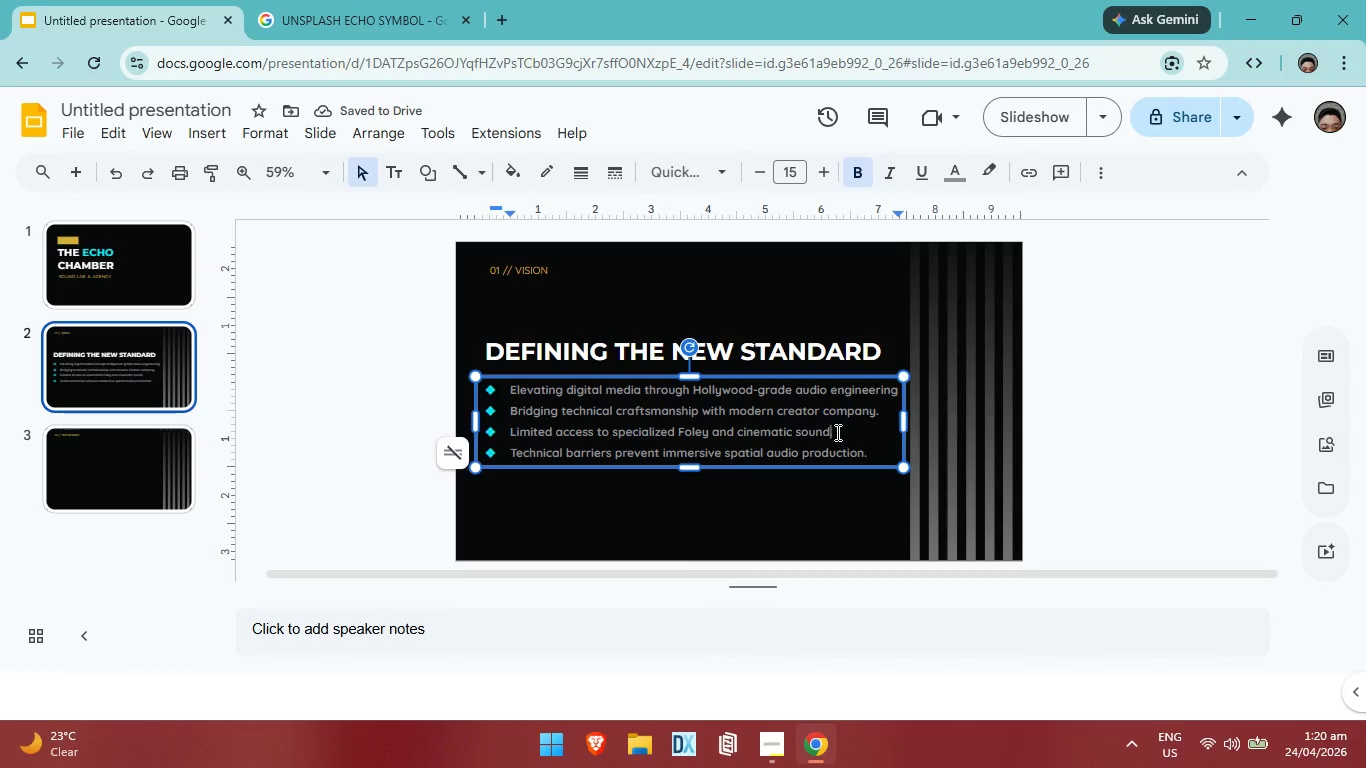 
left_click([836, 432])
 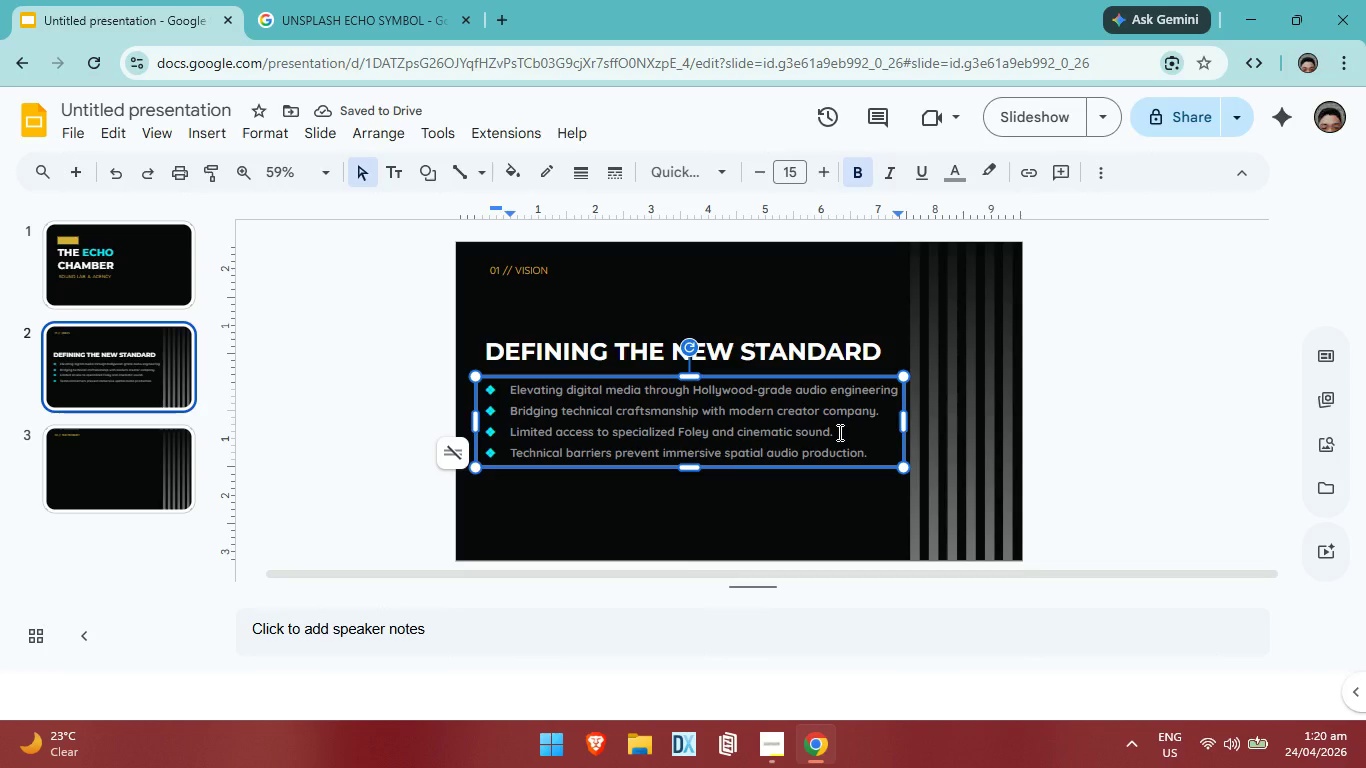 
key(Backspace)
key(Backspace)
key(Backspace)
key(Backspace)
key(Backspace)
type(Estabs)
key(Backspace)
type(lishing the global becn)
key(Backspace)
key(Backspace)
type(c)
key(Backspace)
type(nchmark for boutique sound design)
 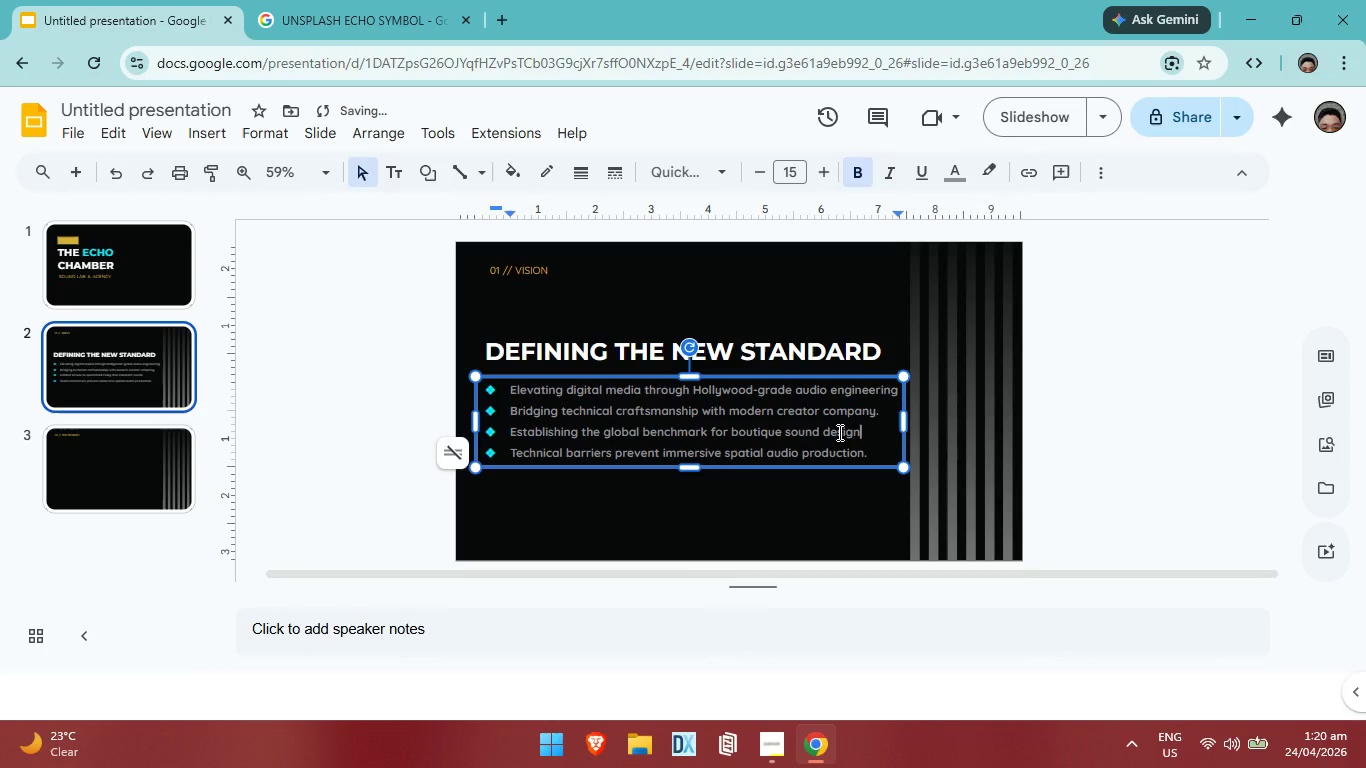 
key(Period)
 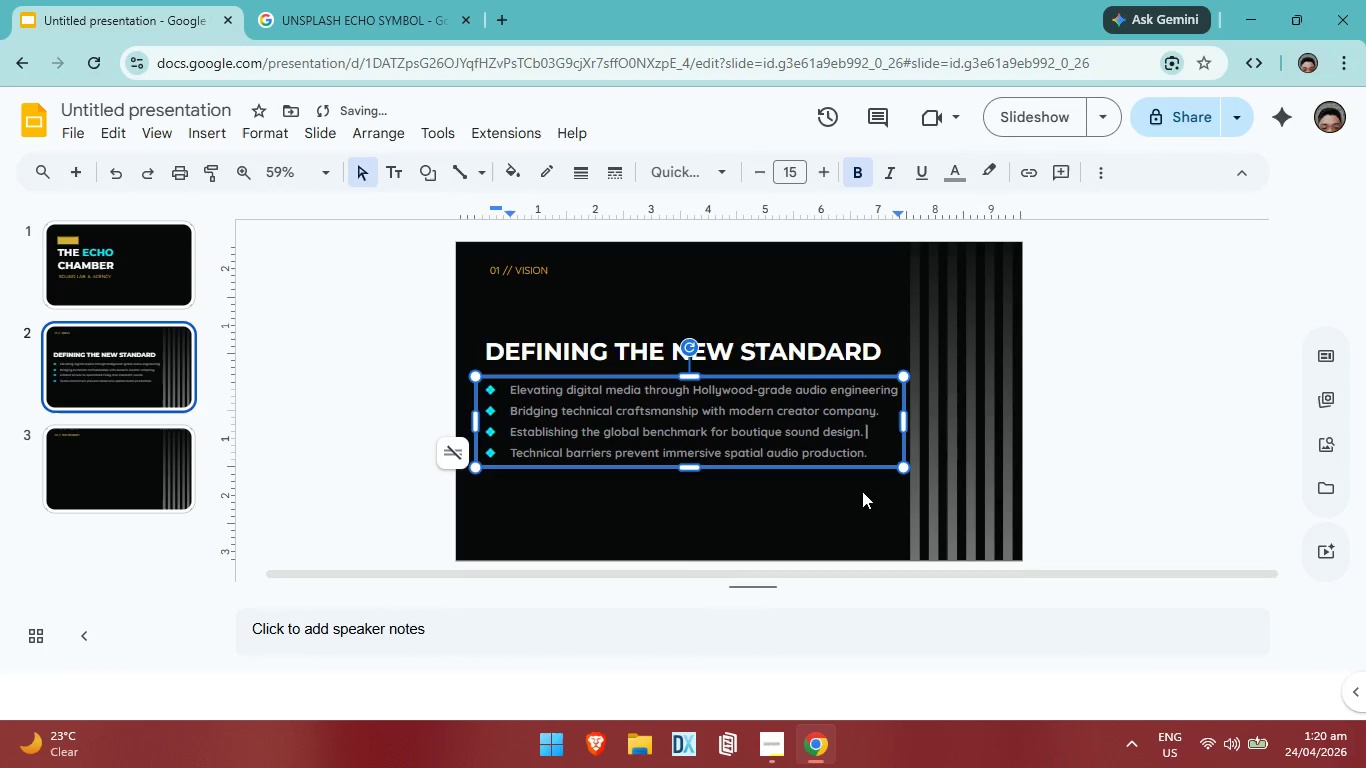 
key(Space)
 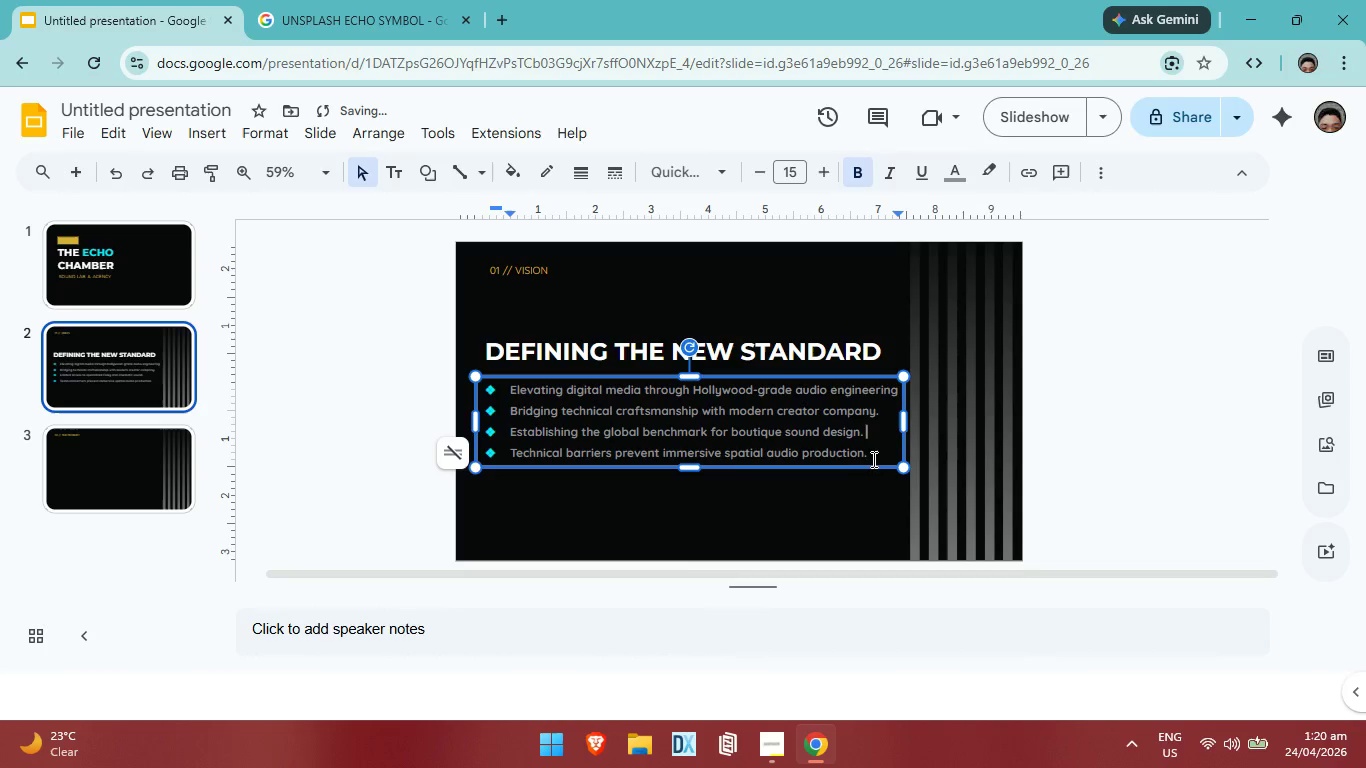 
left_click([872, 457])
 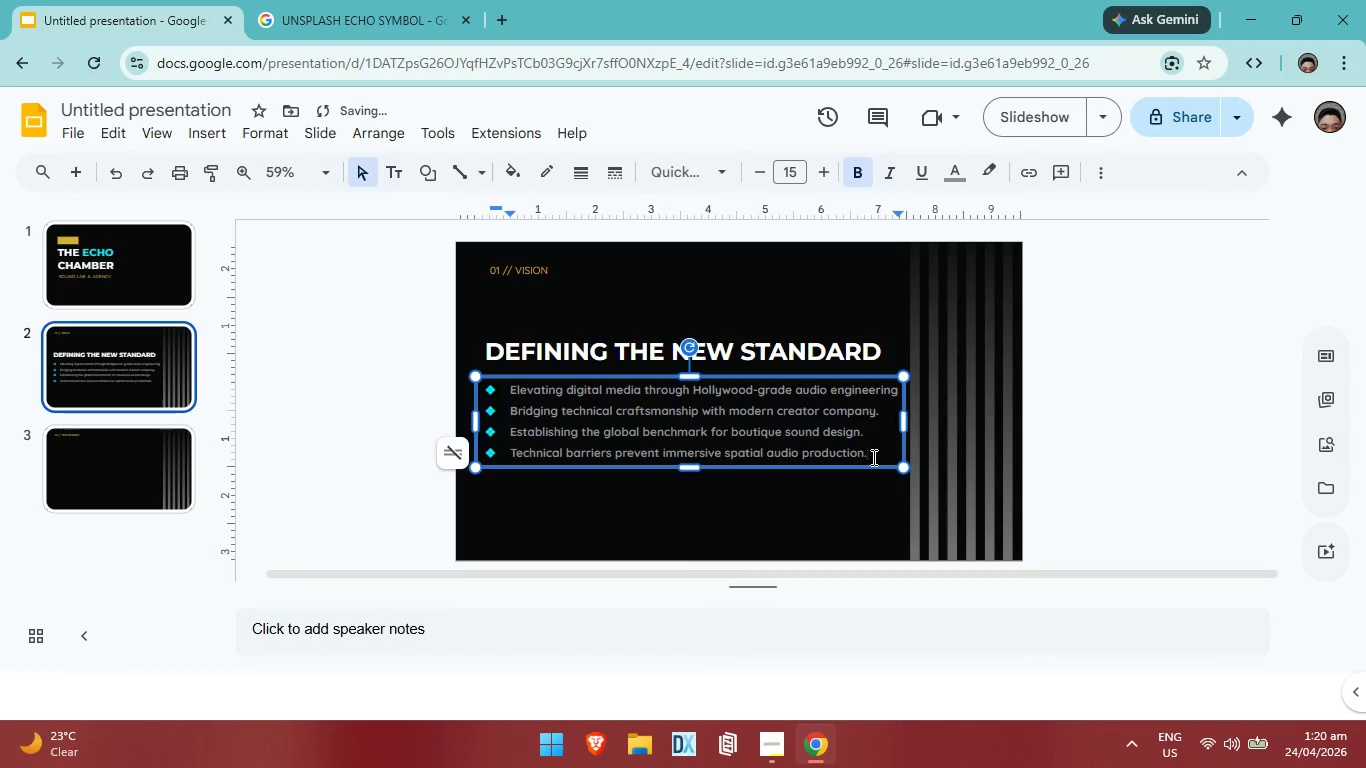 
hold_key(key=Backspace, duration=1.5)
 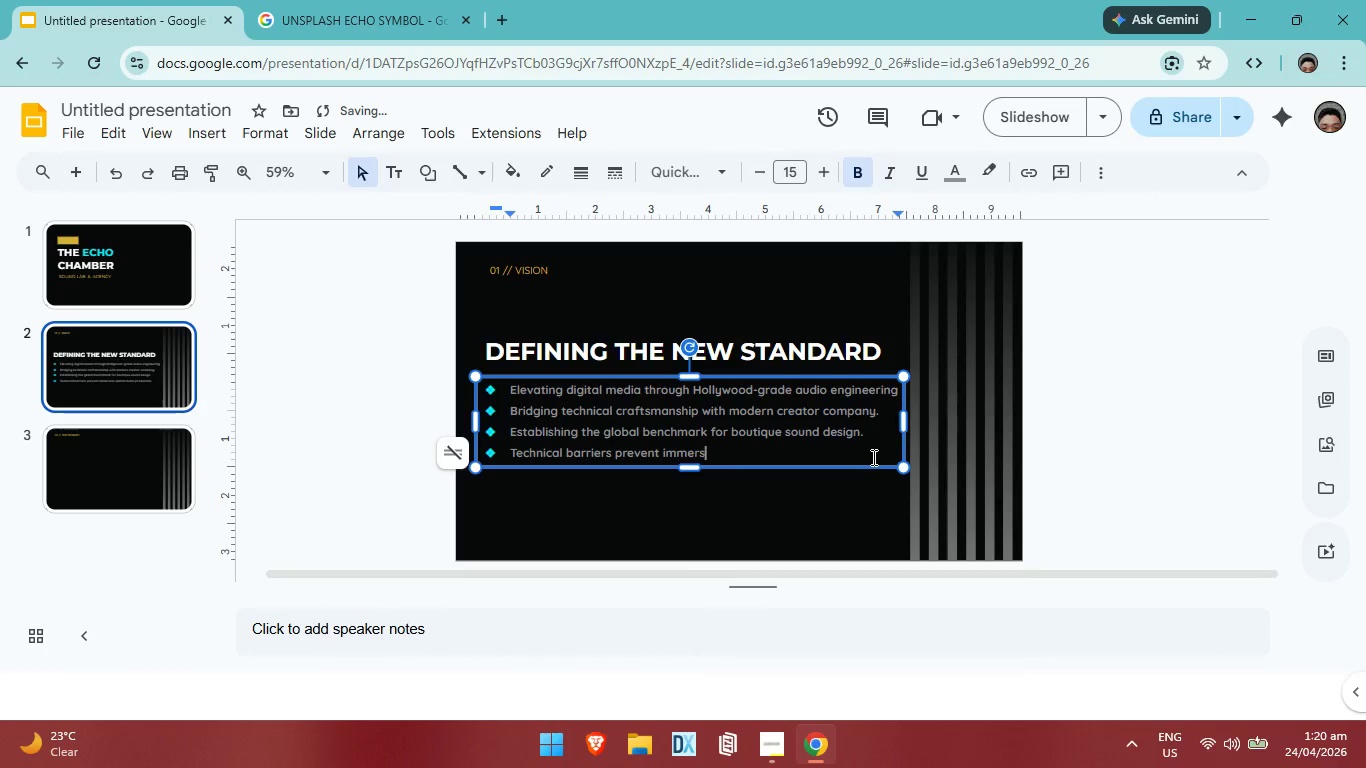 
hold_key(key=Backspace, duration=0.34)
 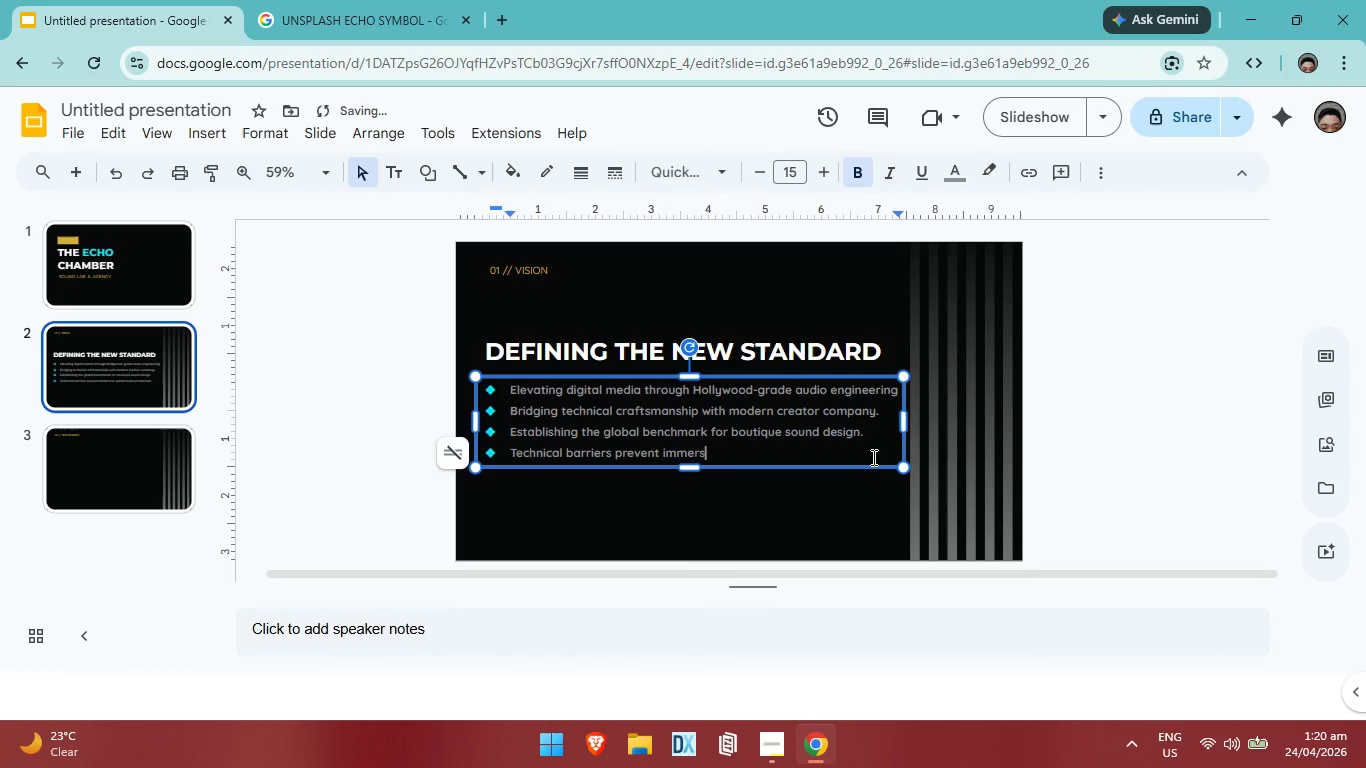 
key(Backspace)
key(Backspace)
key(Backspace)
key(Backspace)
key(Backspace)
key(Backspace)
key(Backspace)
key(Backspace)
key(Backspace)
key(Backspace)
key(Backspace)
key(Backspace)
key(Backspace)
key(Backspace)
key(Backspace)
key(Backspace)
type(Empowering creators with tactile, high-fidelity acoustic toolsets.)
 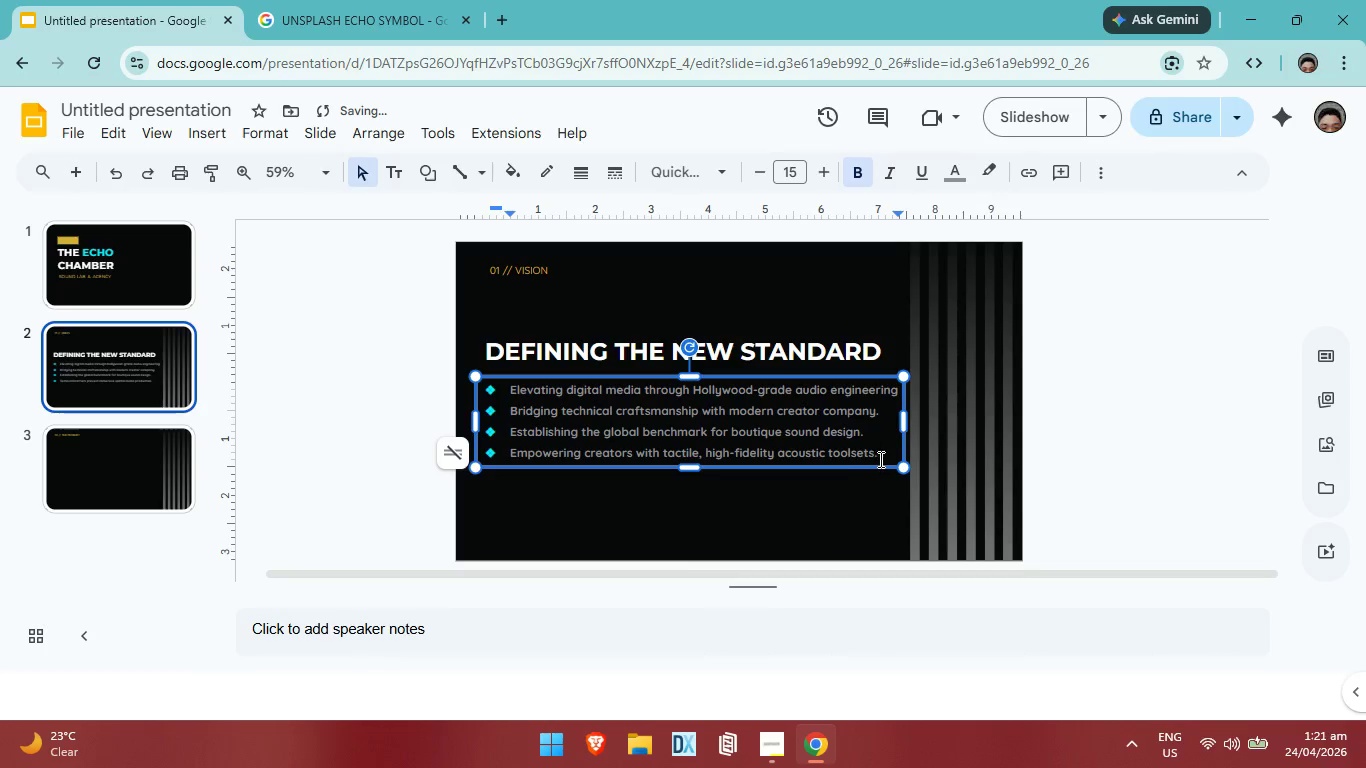 
left_click_drag(start_coordinate=[881, 458], to_coordinate=[508, 381])
 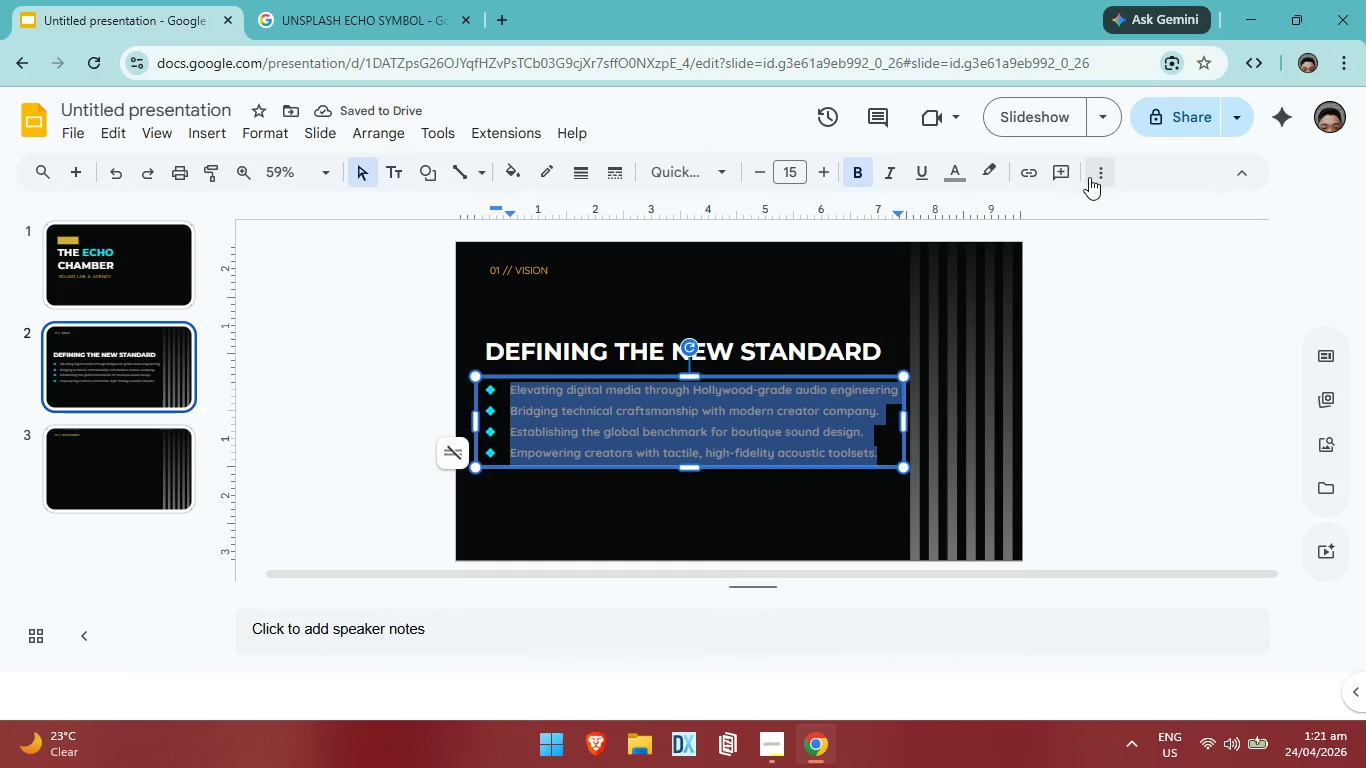 
left_click([1095, 181])
 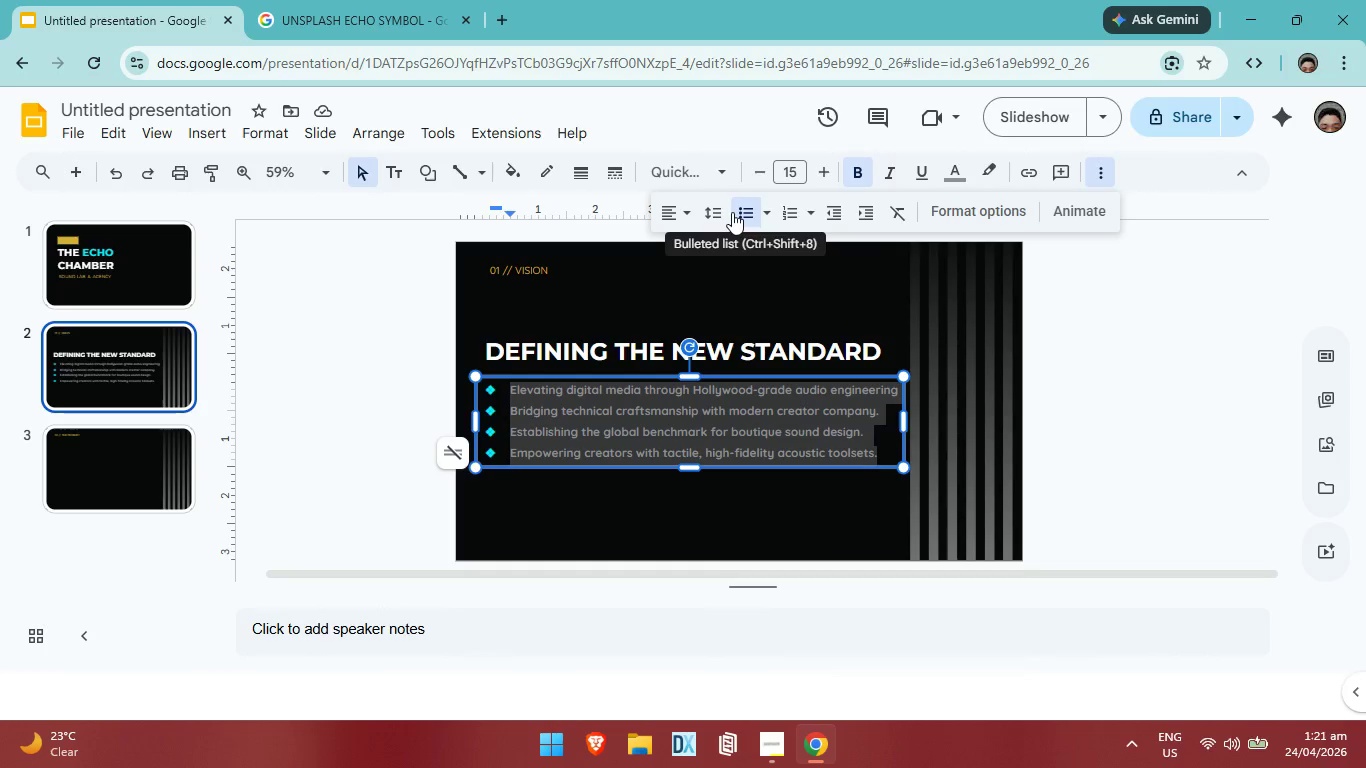 
left_click([728, 214])
 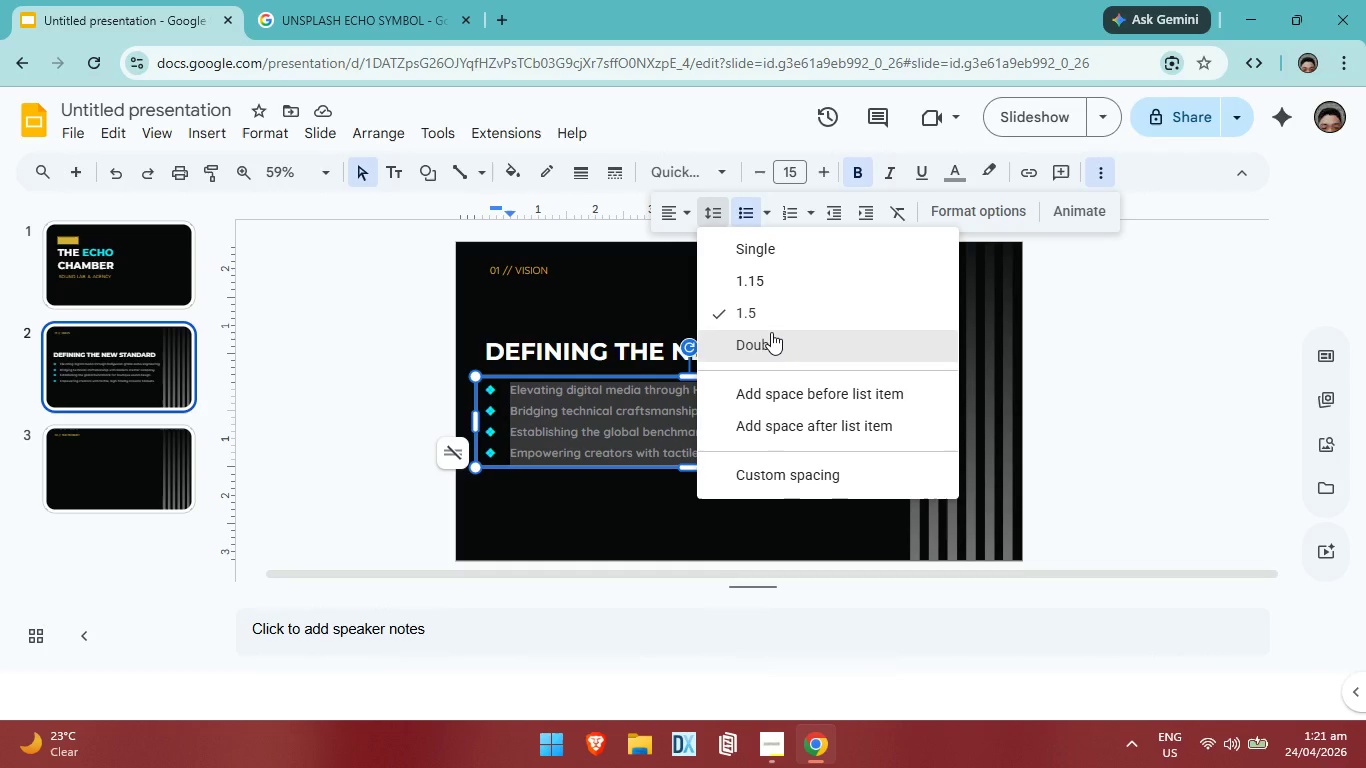 
left_click([771, 332])
 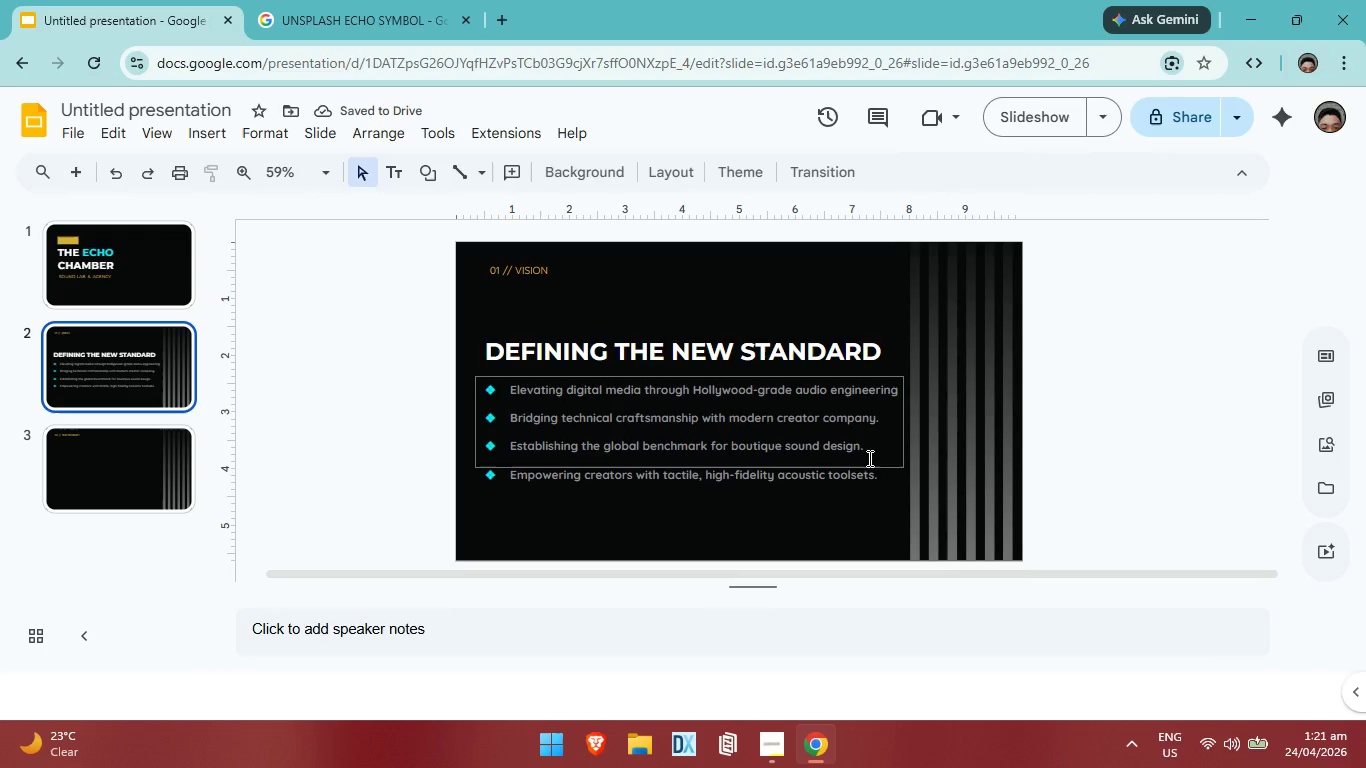 
wait(5.53)
 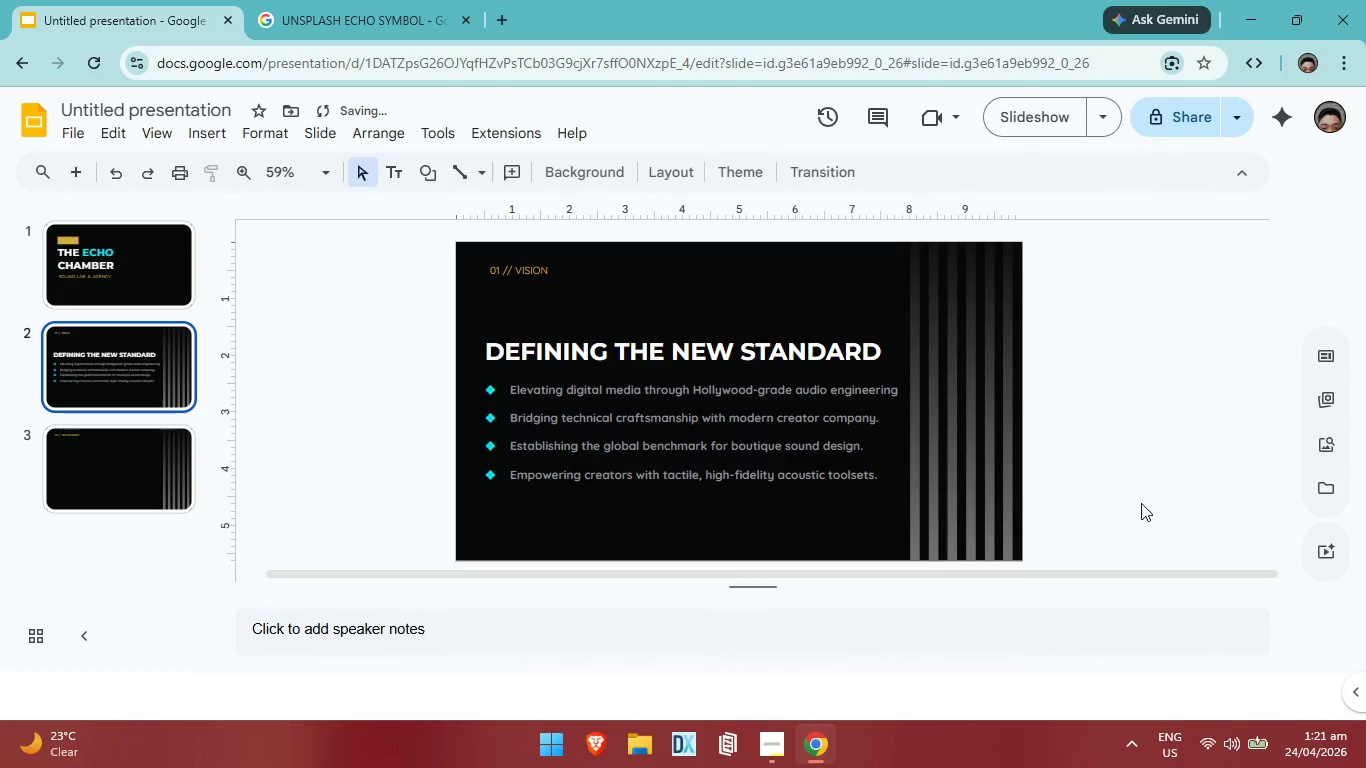 
left_click_drag(start_coordinate=[686, 469], to_coordinate=[683, 489])
 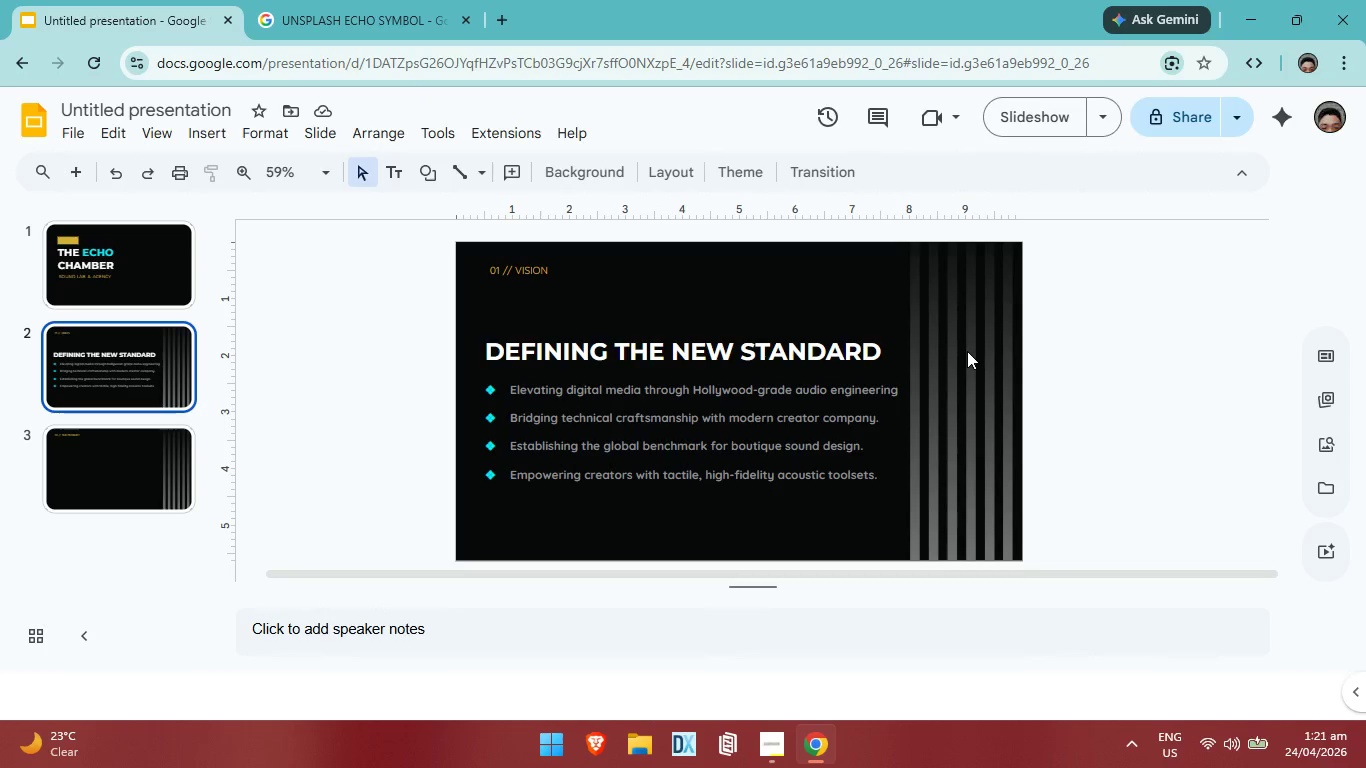 
wait(7.86)
 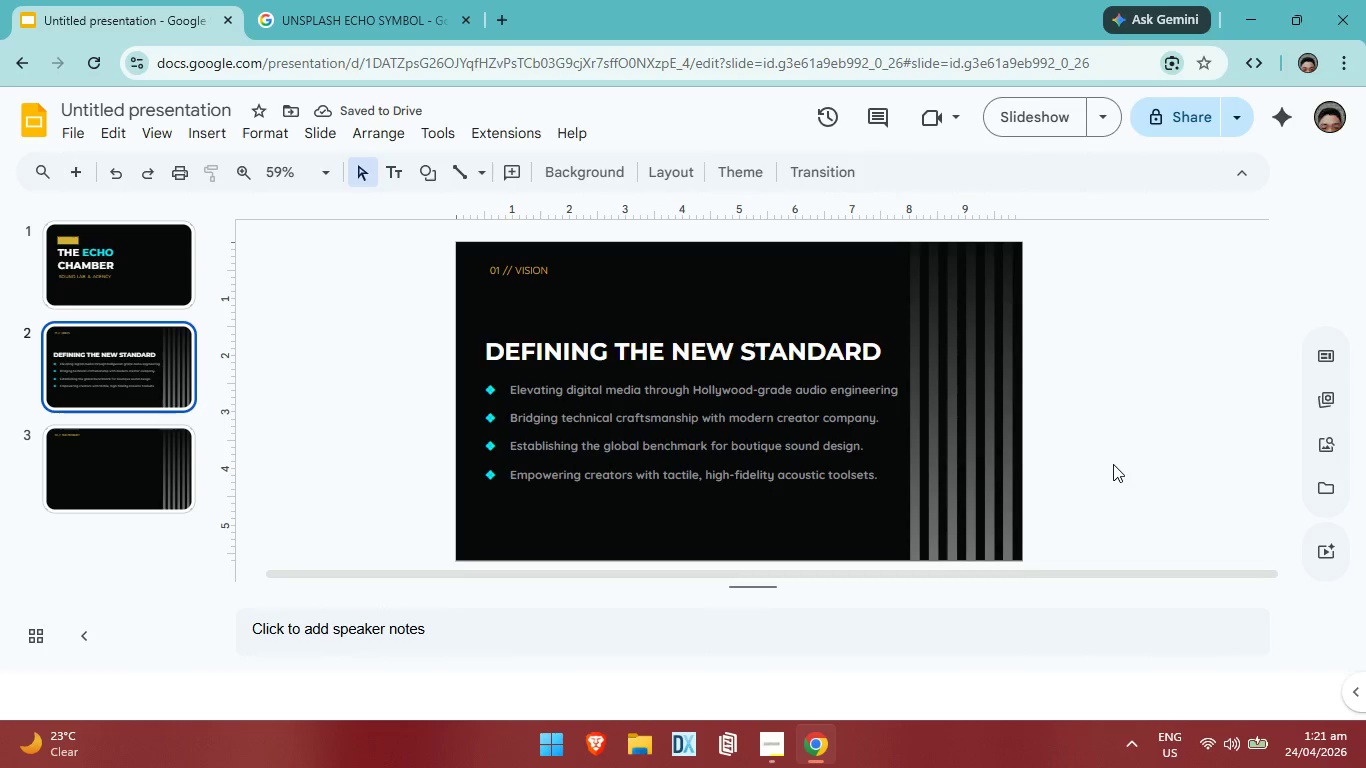 
left_click_drag(start_coordinate=[491, 314], to_coordinate=[885, 501])
 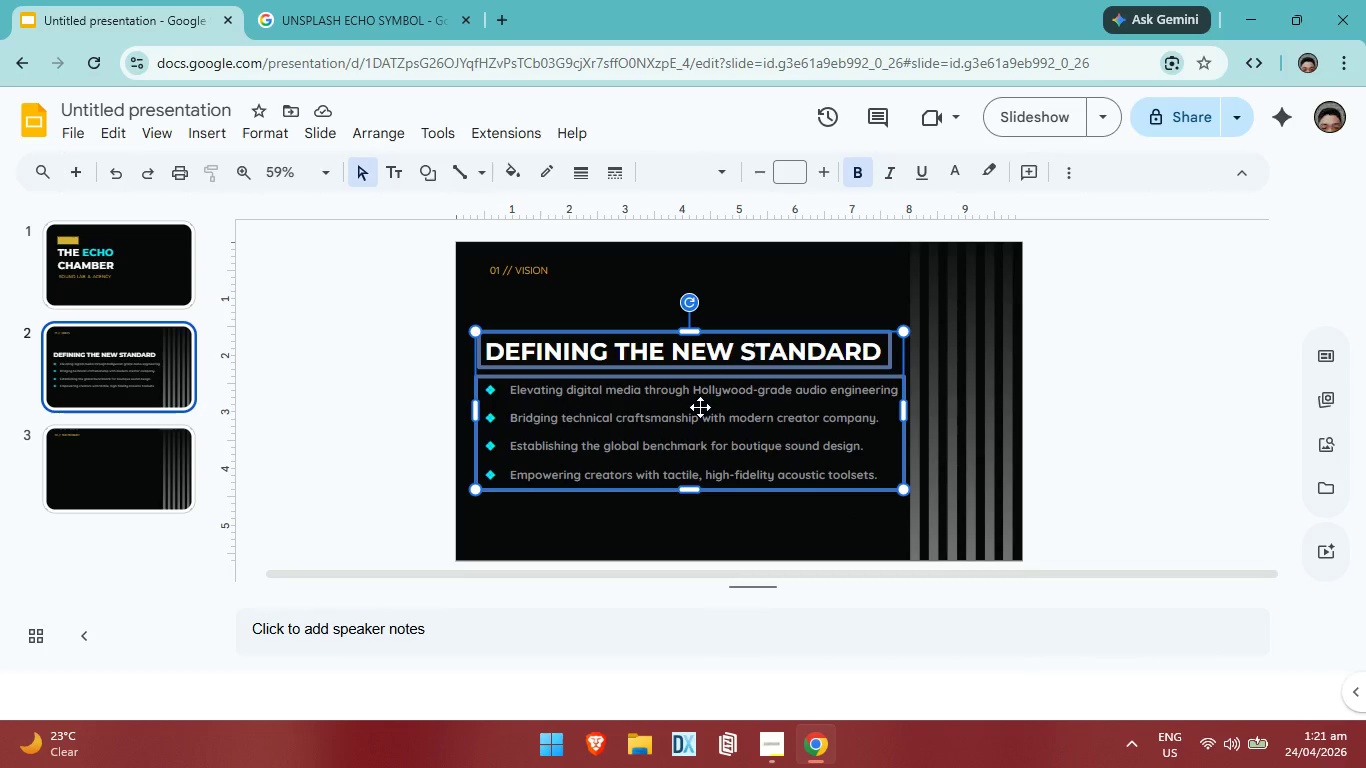 
left_click_drag(start_coordinate=[700, 407], to_coordinate=[700, 401])
 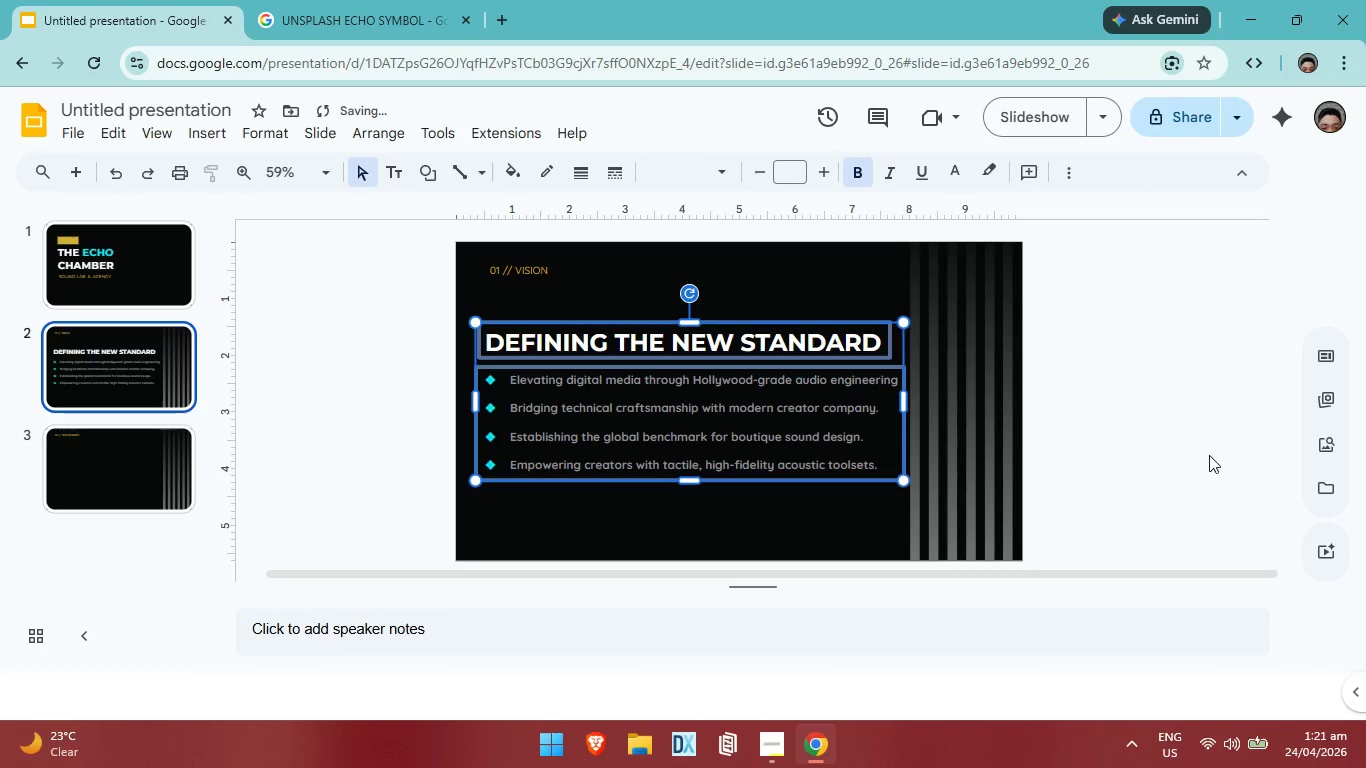 
left_click([1209, 455])
 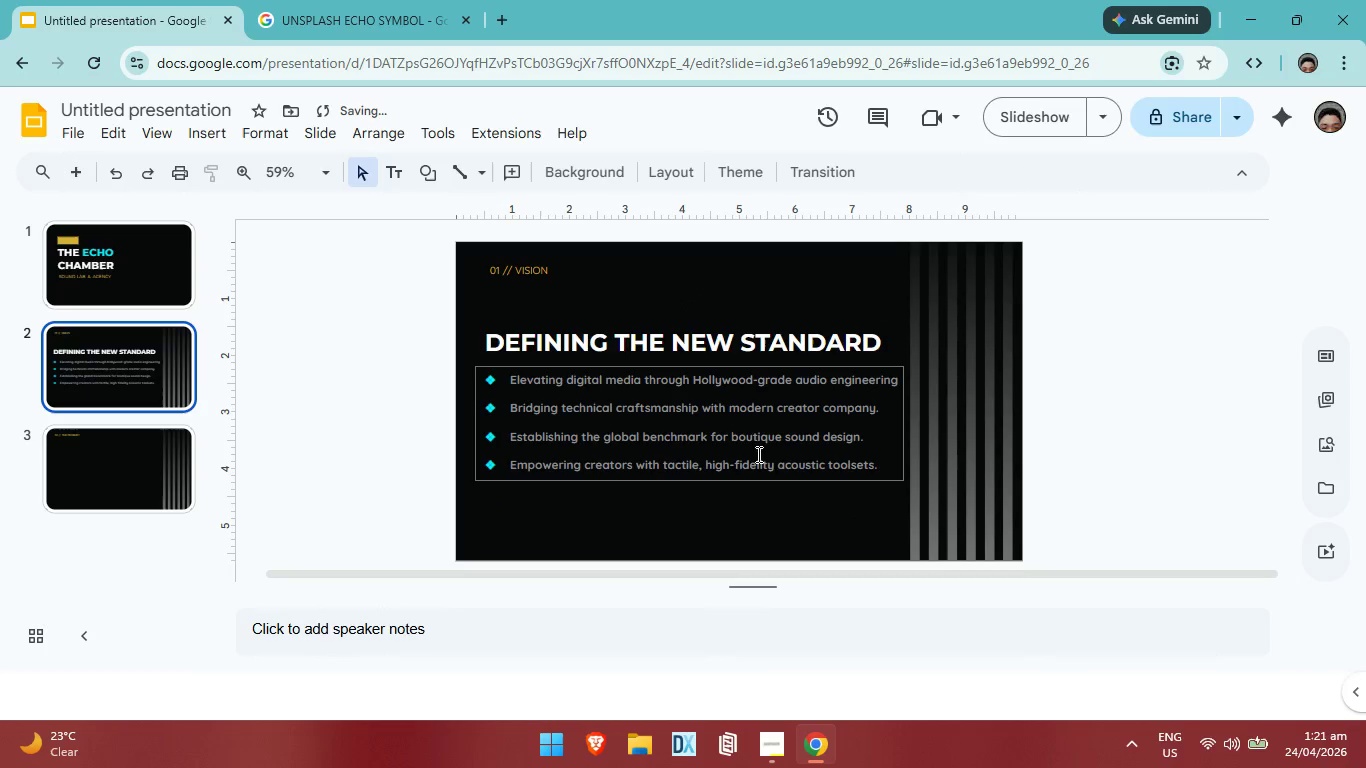 
left_click_drag(start_coordinate=[807, 509], to_coordinate=[471, 314])
 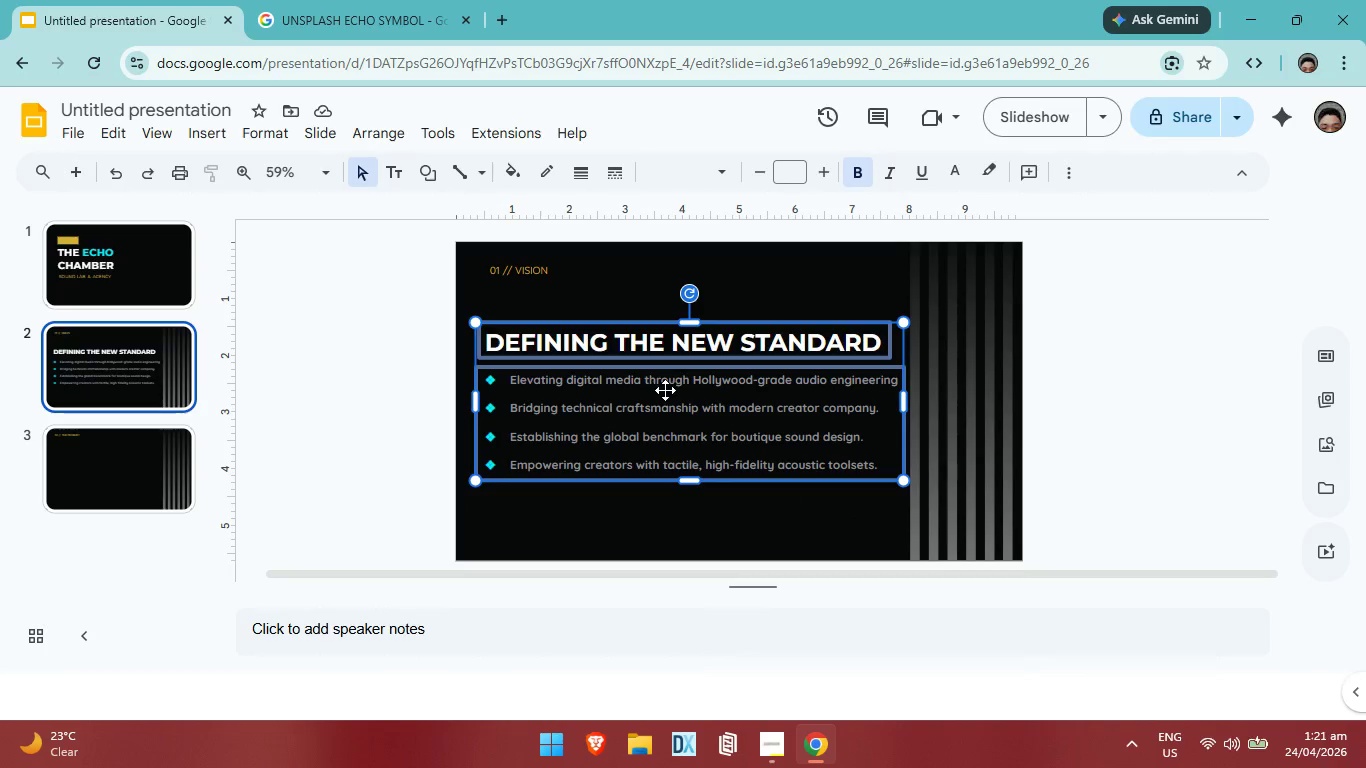 
left_click_drag(start_coordinate=[665, 390], to_coordinate=[677, 390])
 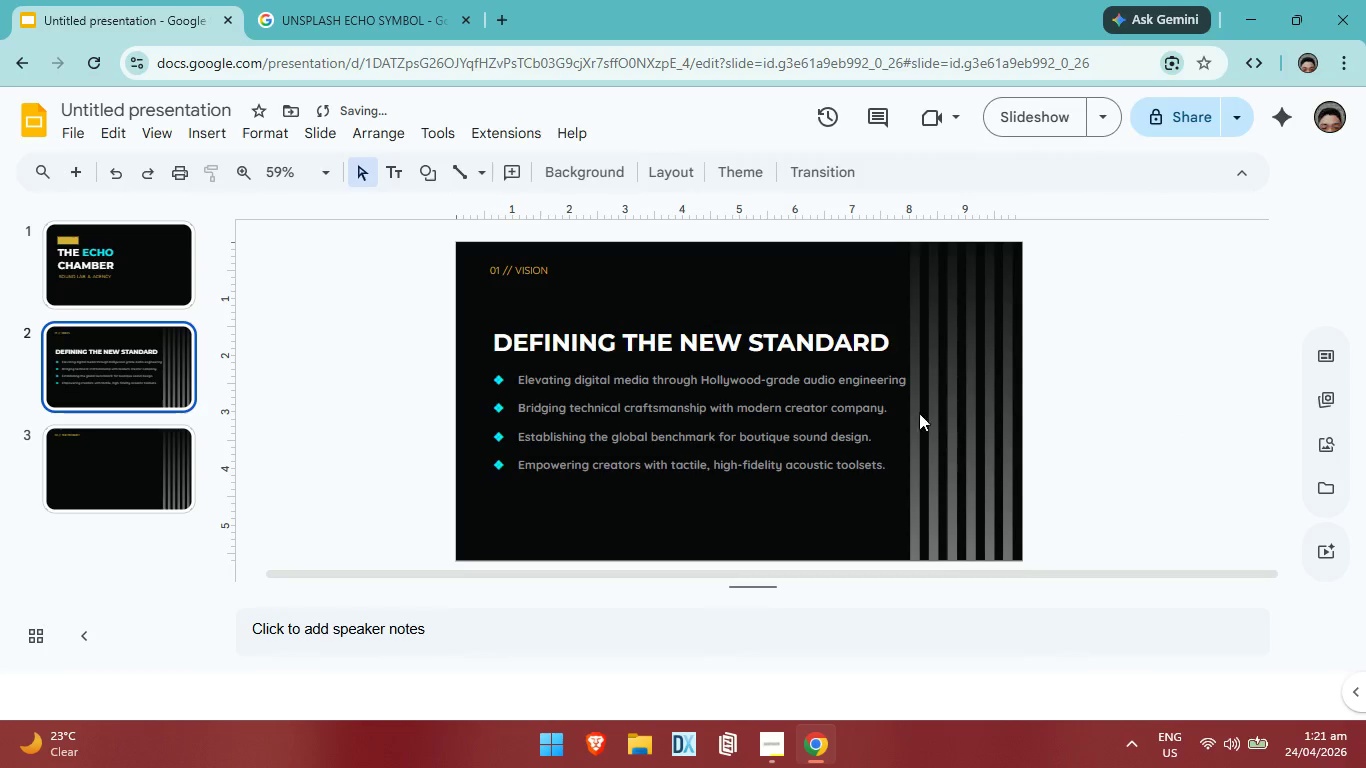 
left_click([862, 400])
 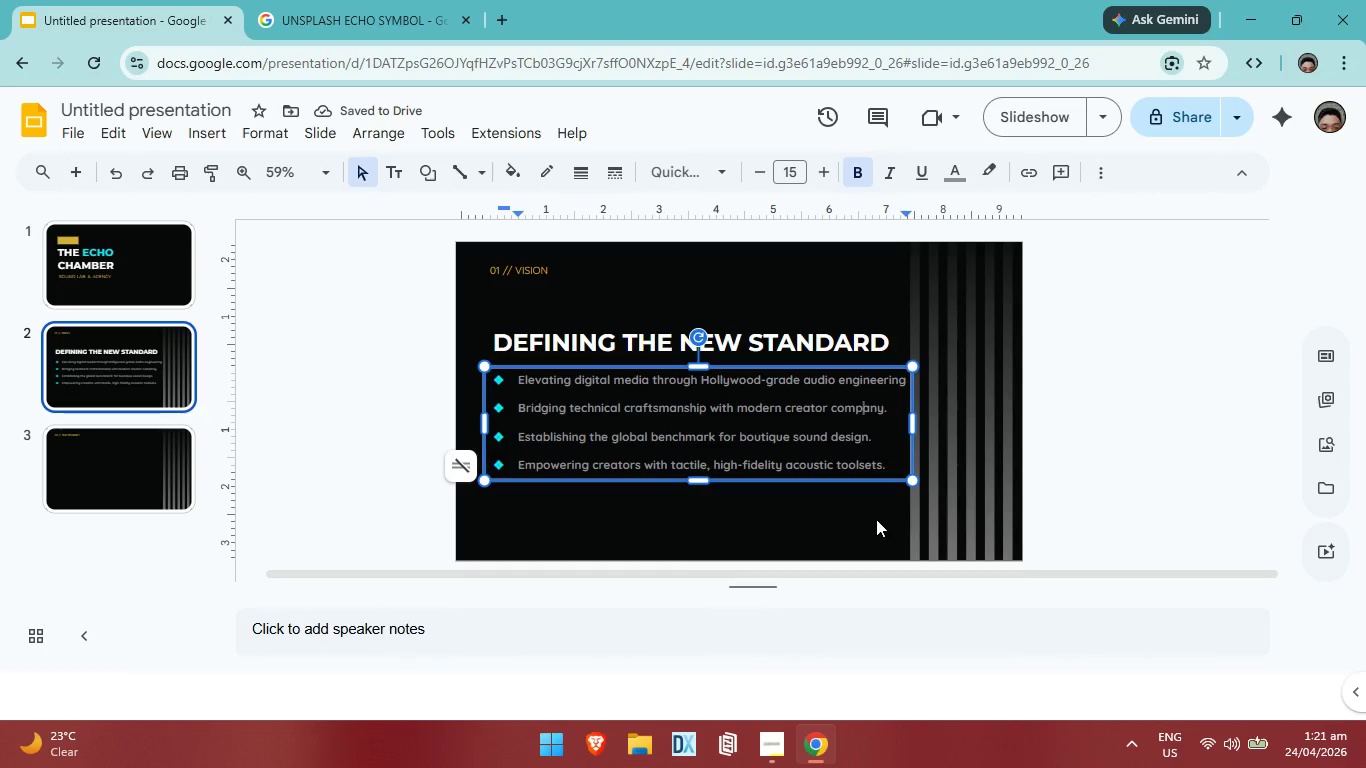 
left_click([876, 519])
 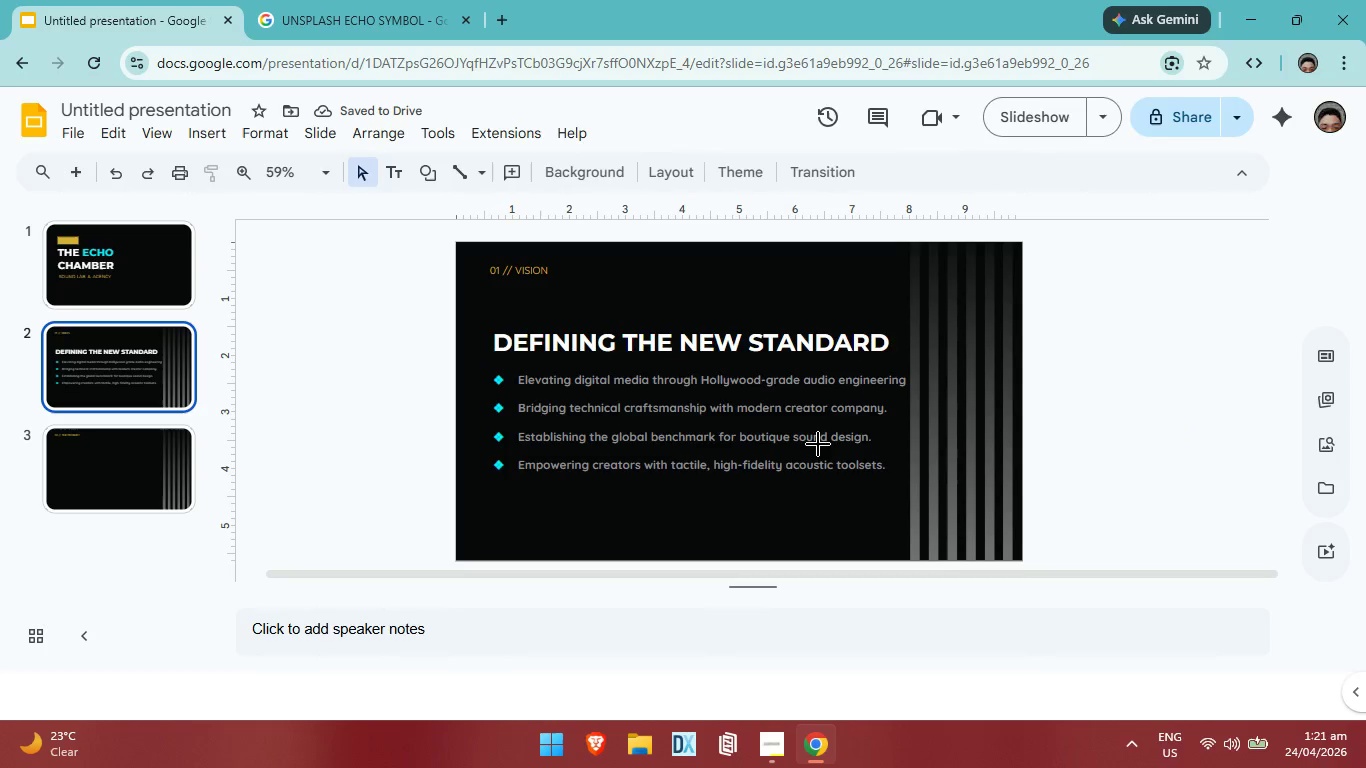 
left_click_drag(start_coordinate=[844, 492], to_coordinate=[595, 326])
 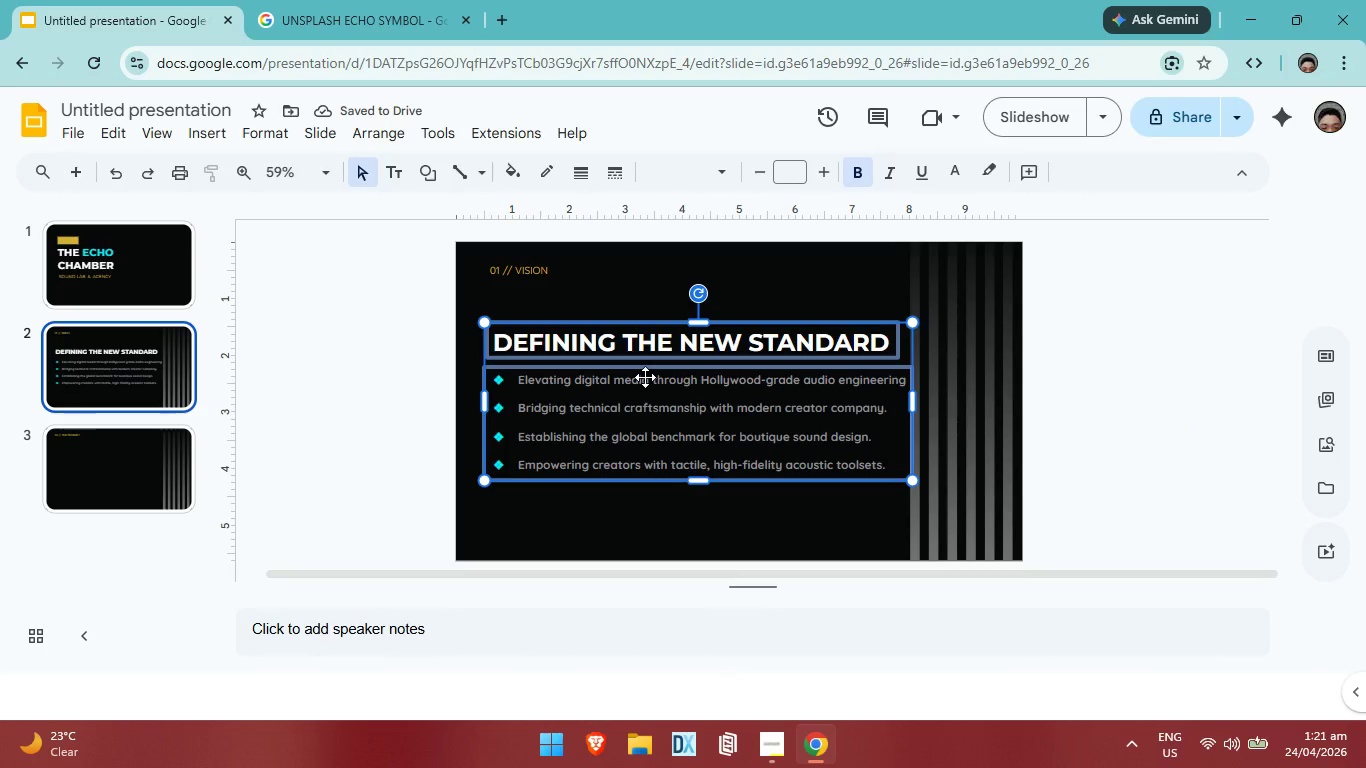 
left_click_drag(start_coordinate=[647, 379], to_coordinate=[642, 376])
 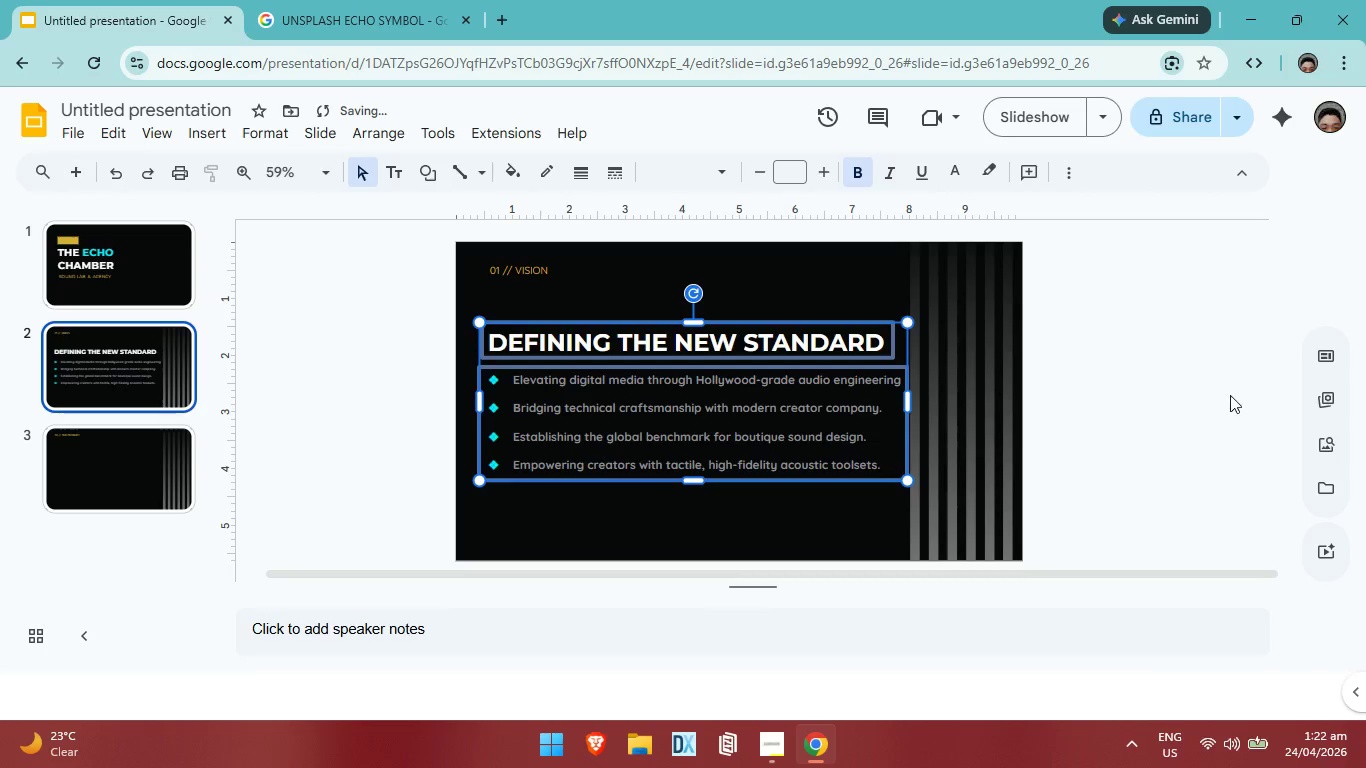 
left_click([1232, 396])
 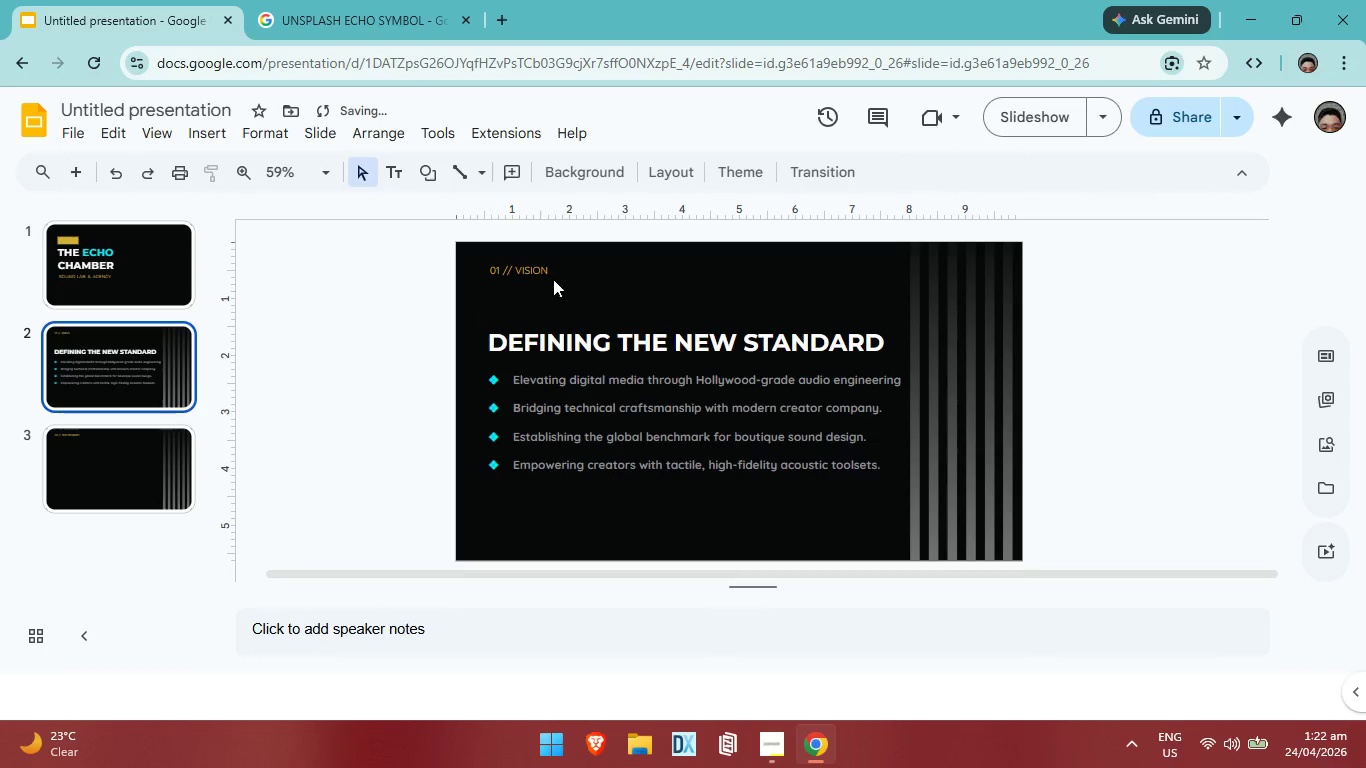 
left_click([552, 278])
 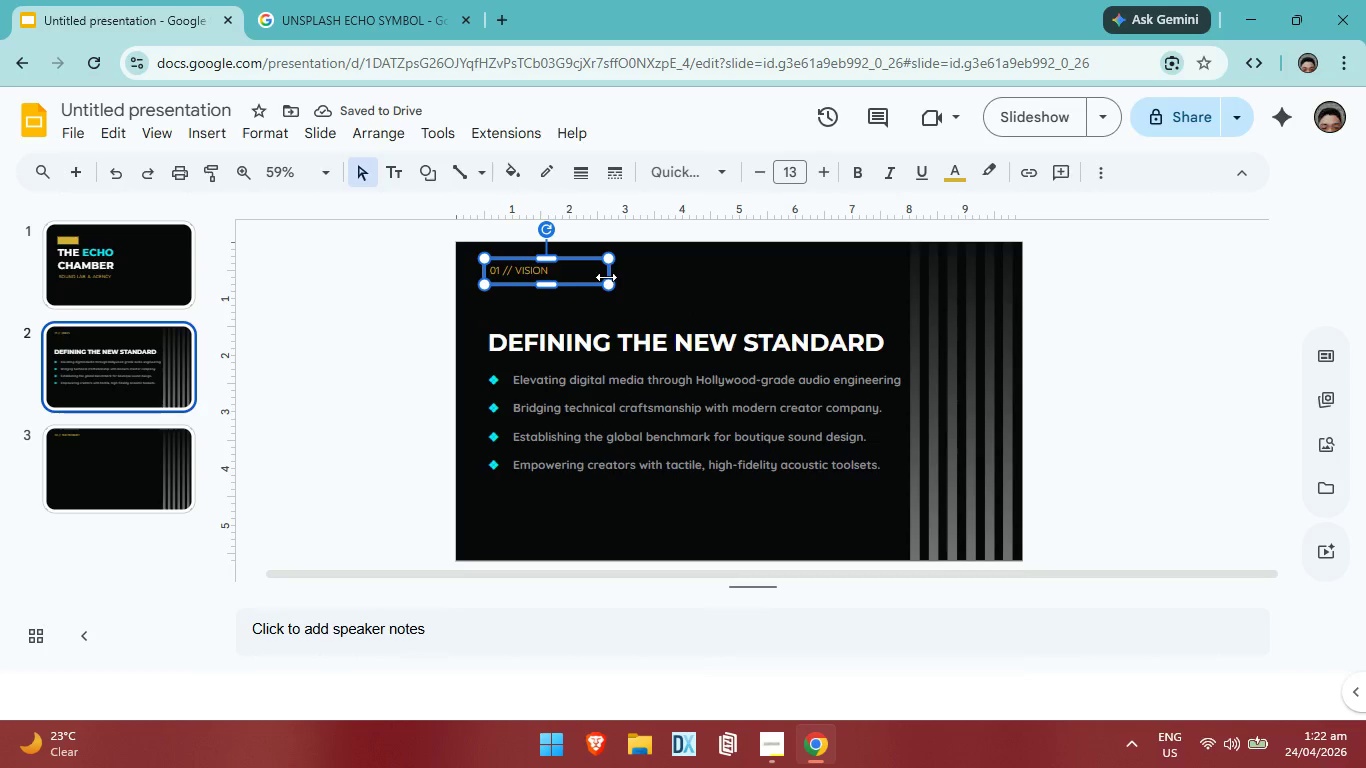 
left_click([615, 276])
 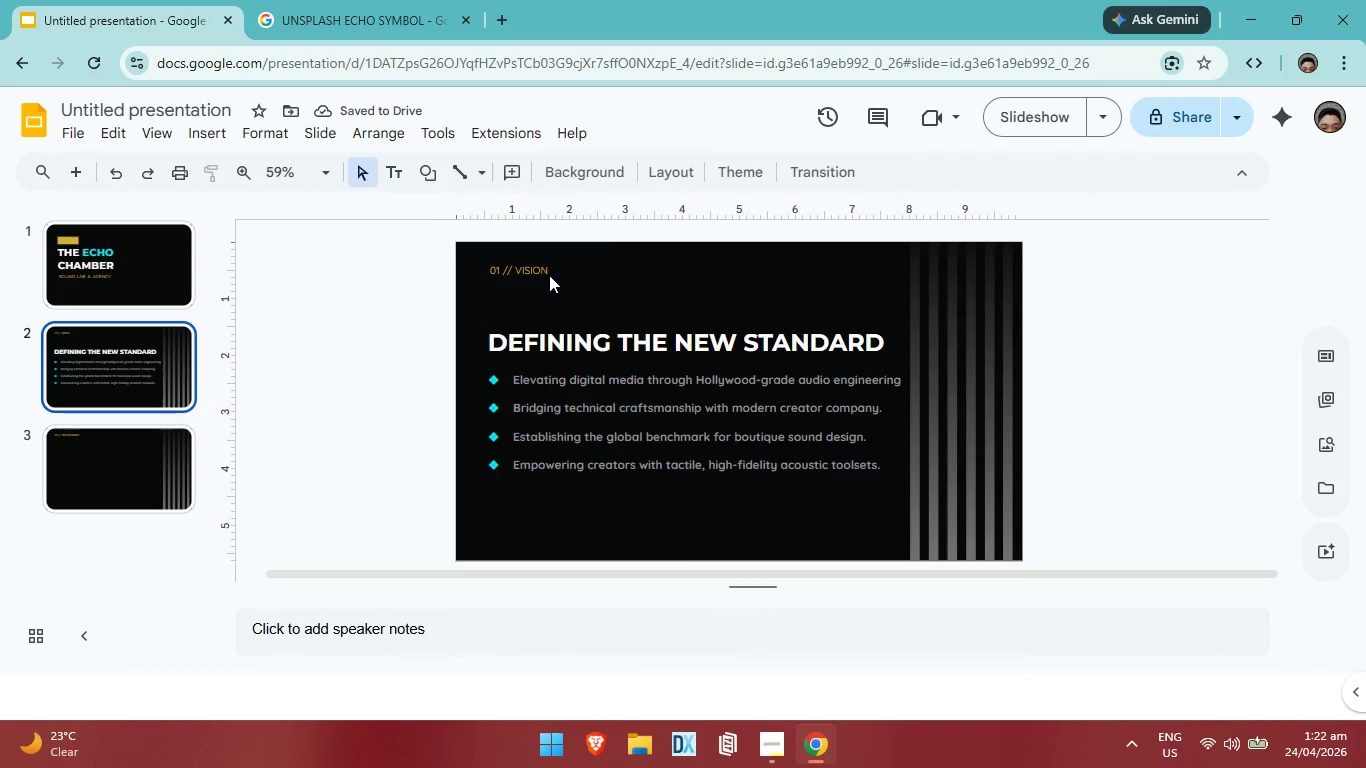 
left_click([549, 275])
 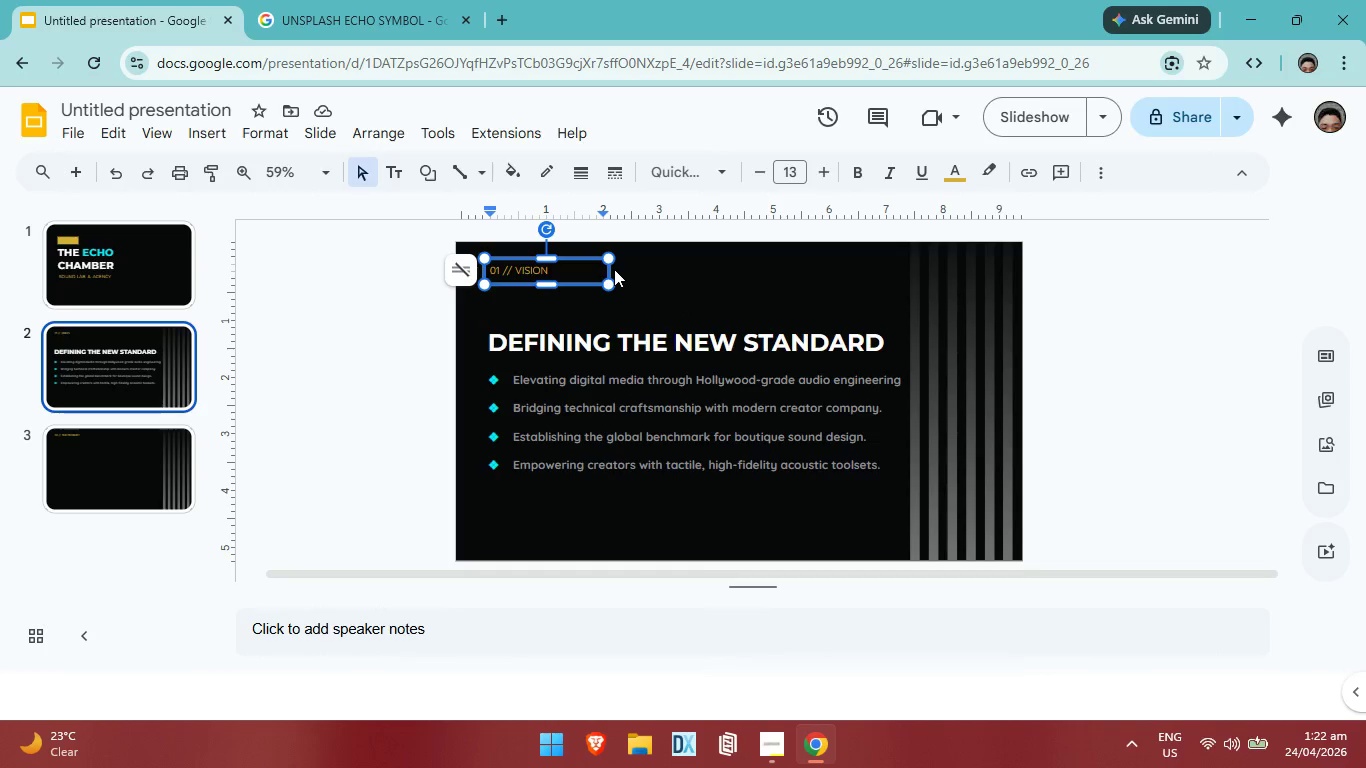 
left_click_drag(start_coordinate=[613, 271], to_coordinate=[614, 276])
 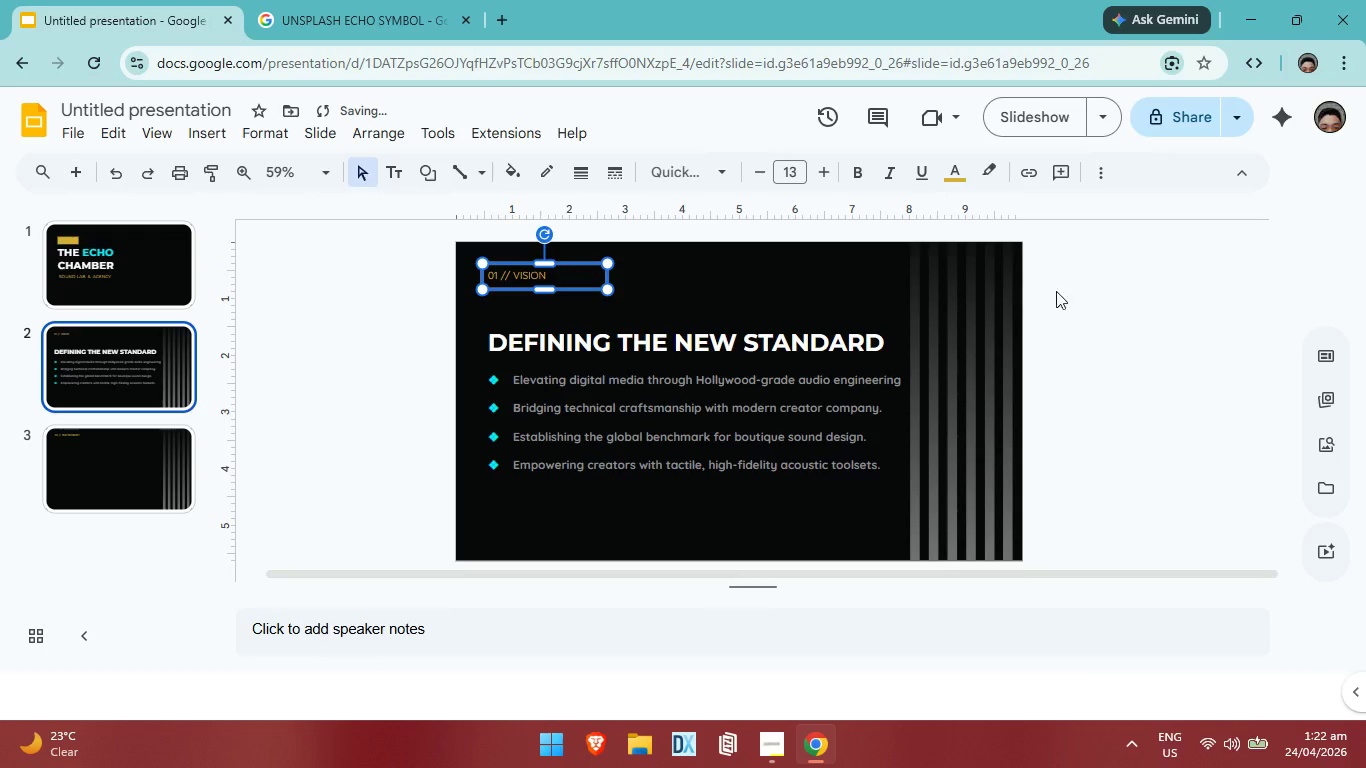 
left_click([1093, 301])
 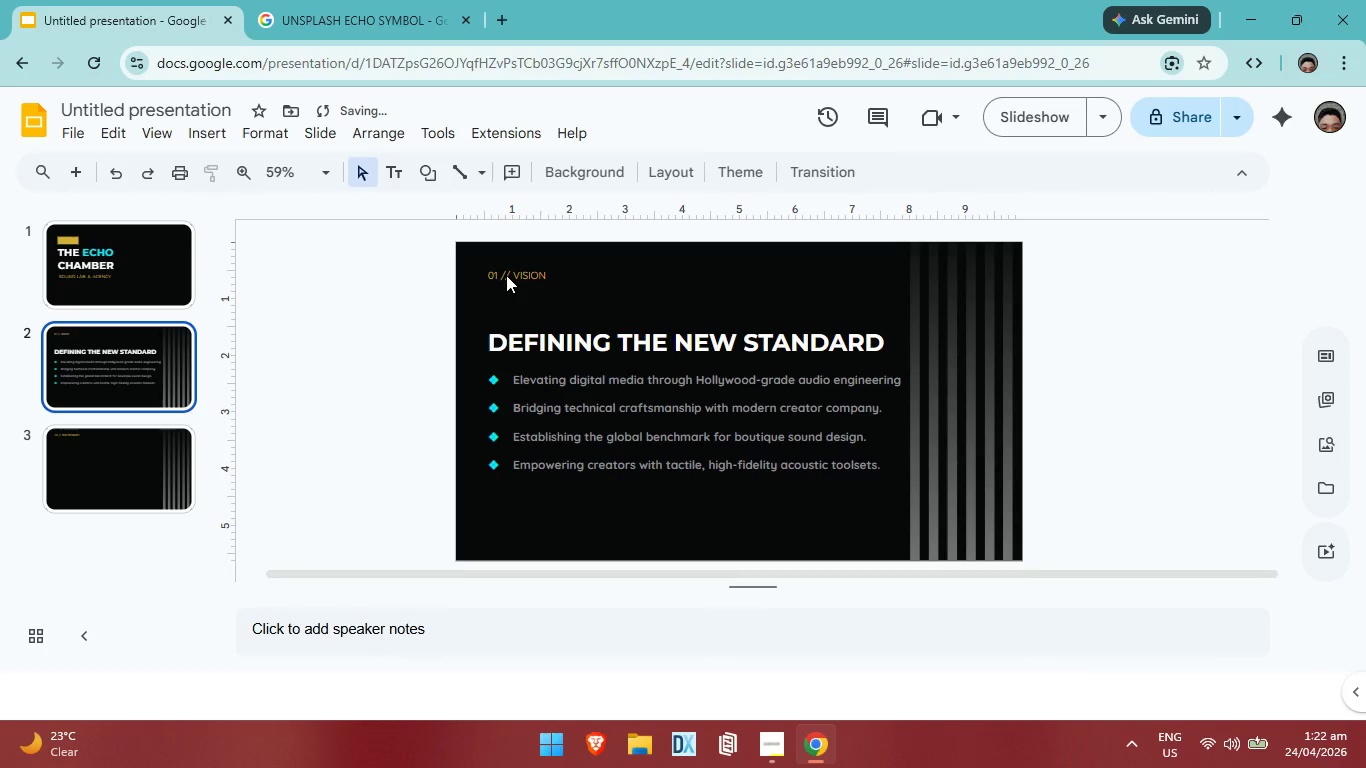 
left_click([506, 275])
 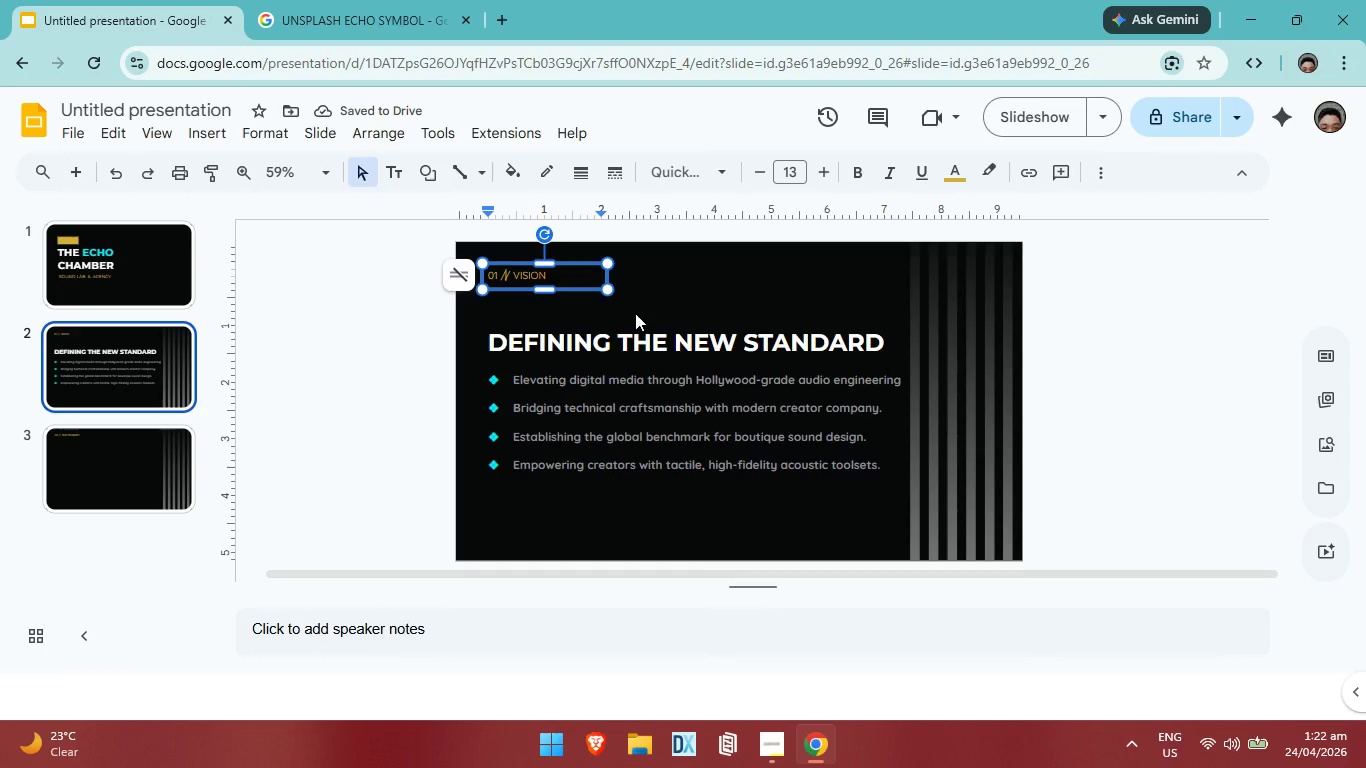 
left_click([656, 318])
 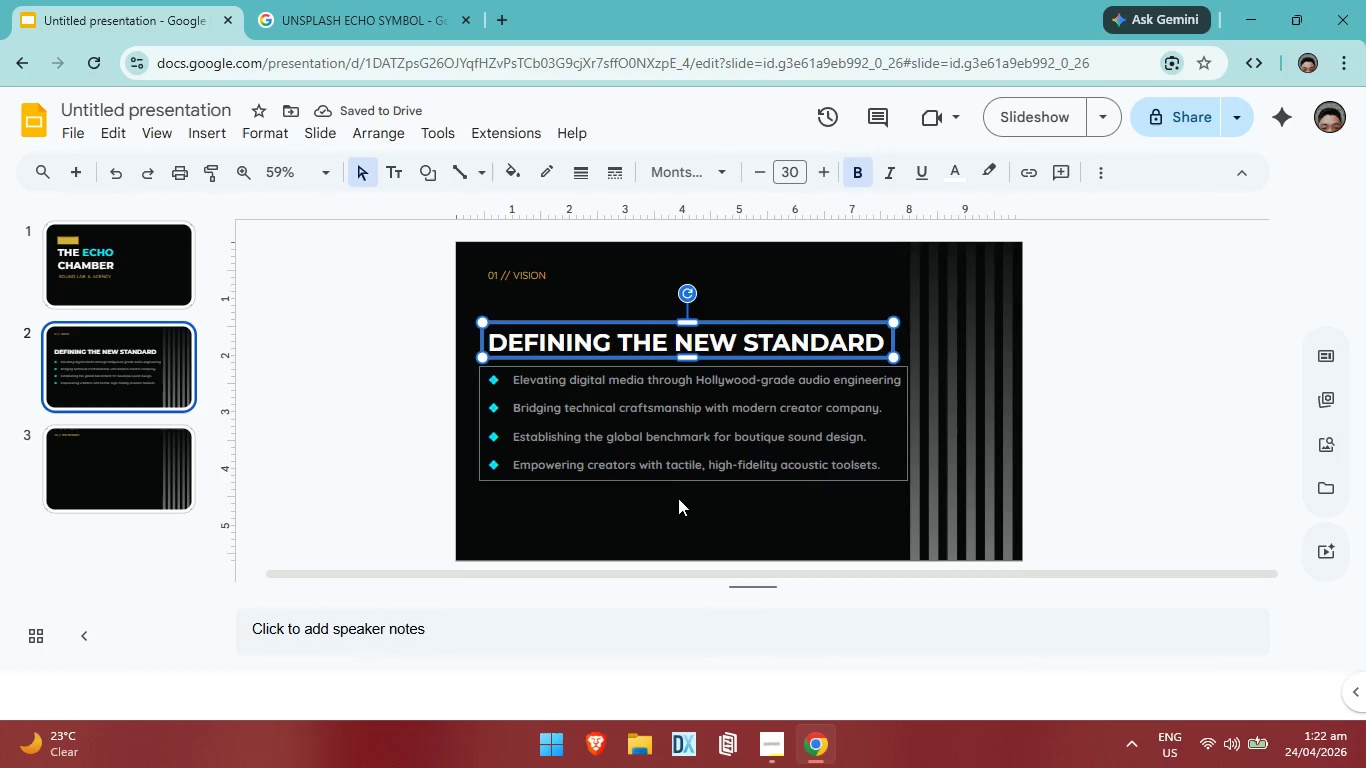 
left_click([657, 516])
 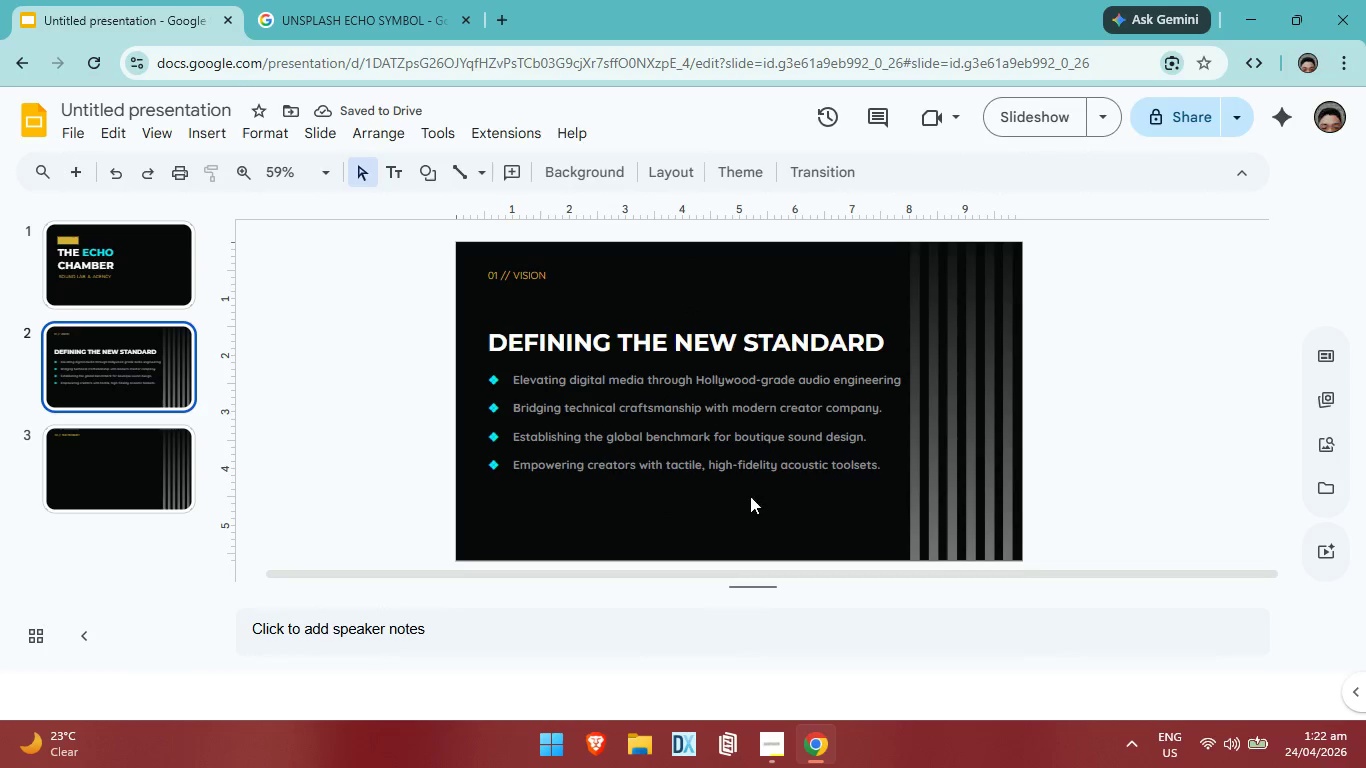 
left_click_drag(start_coordinate=[753, 500], to_coordinate=[514, 347])
 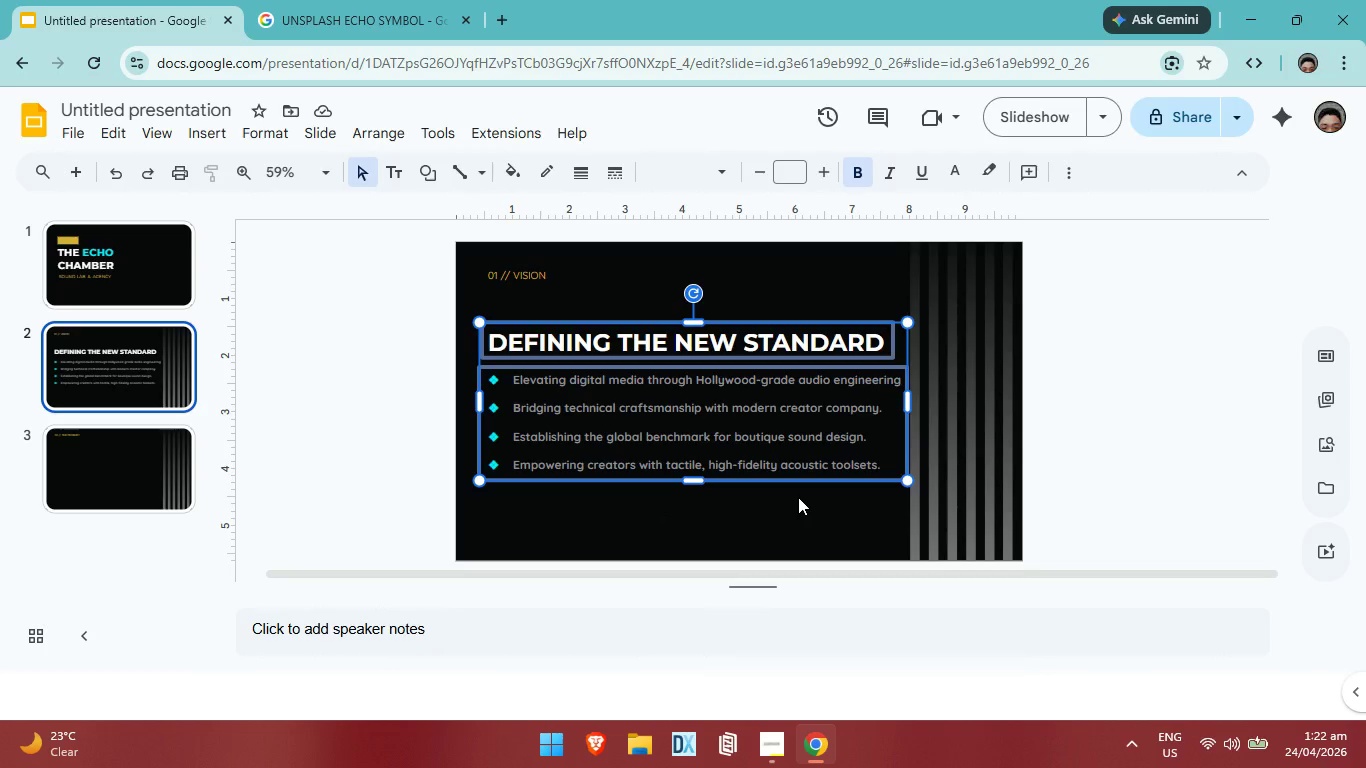 
key(Control+C)
 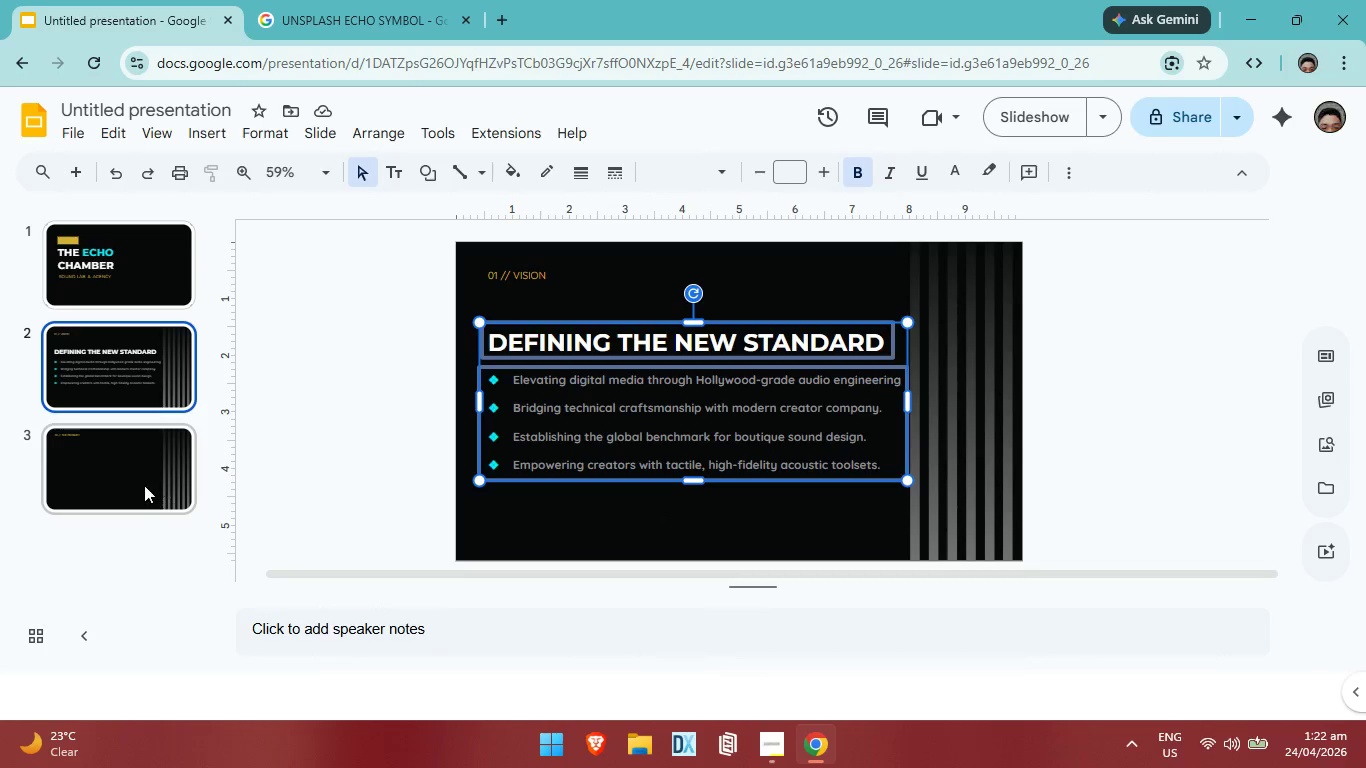 
left_click([143, 484])
 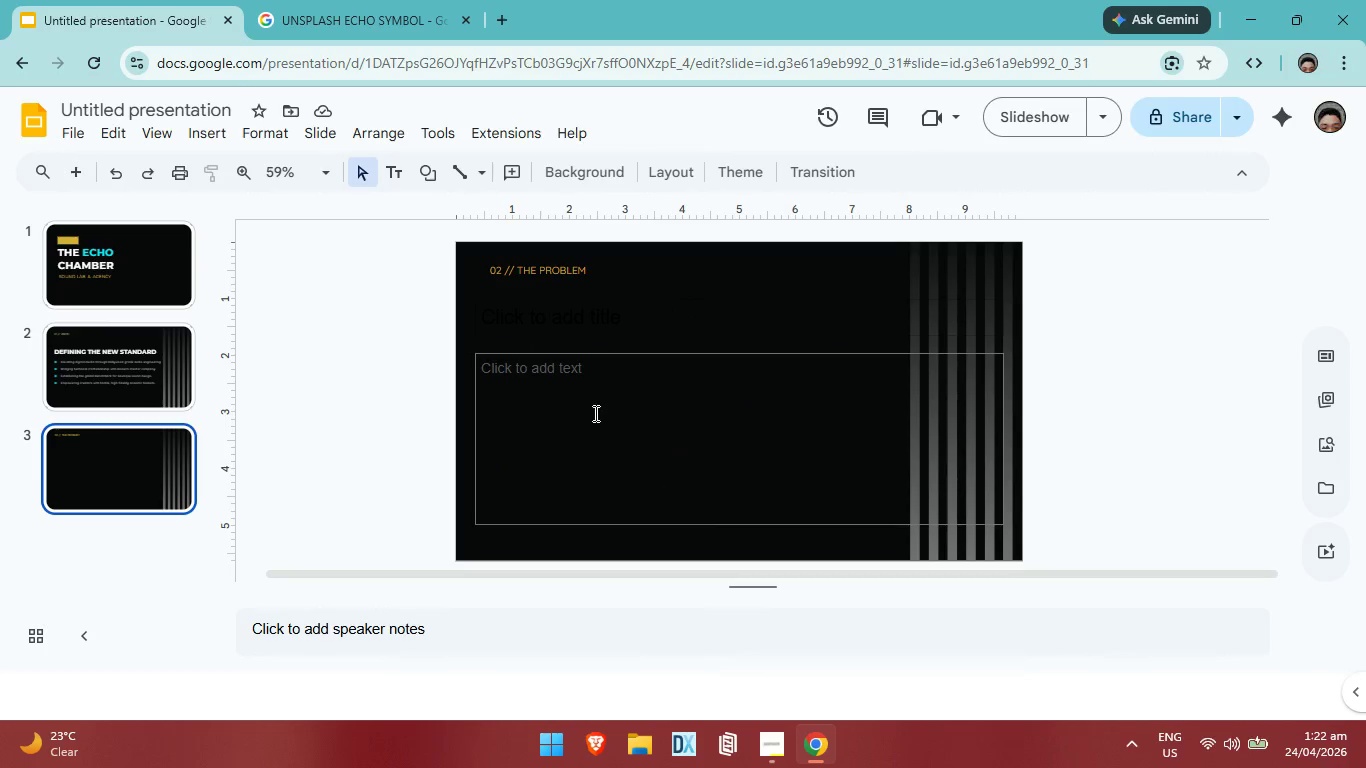 
left_click([594, 413])
 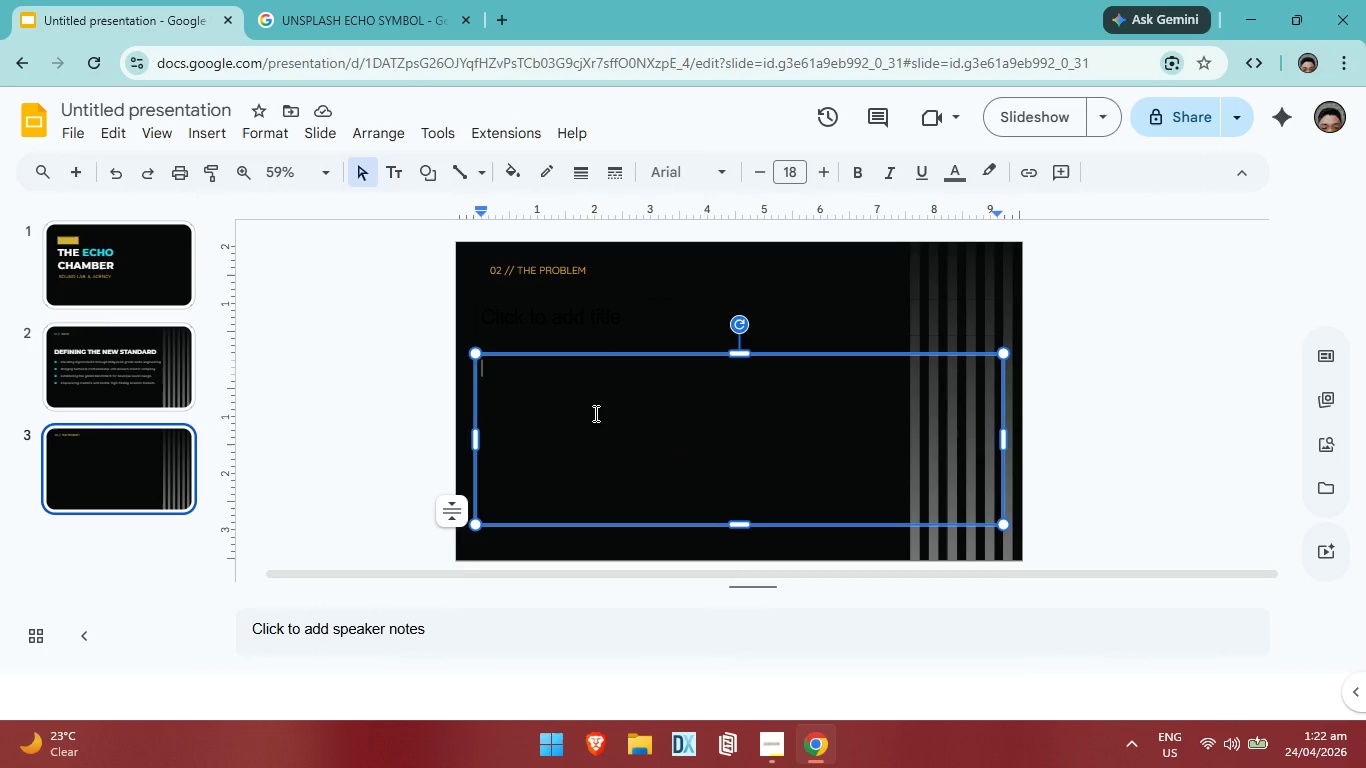 
key(Control+V)
 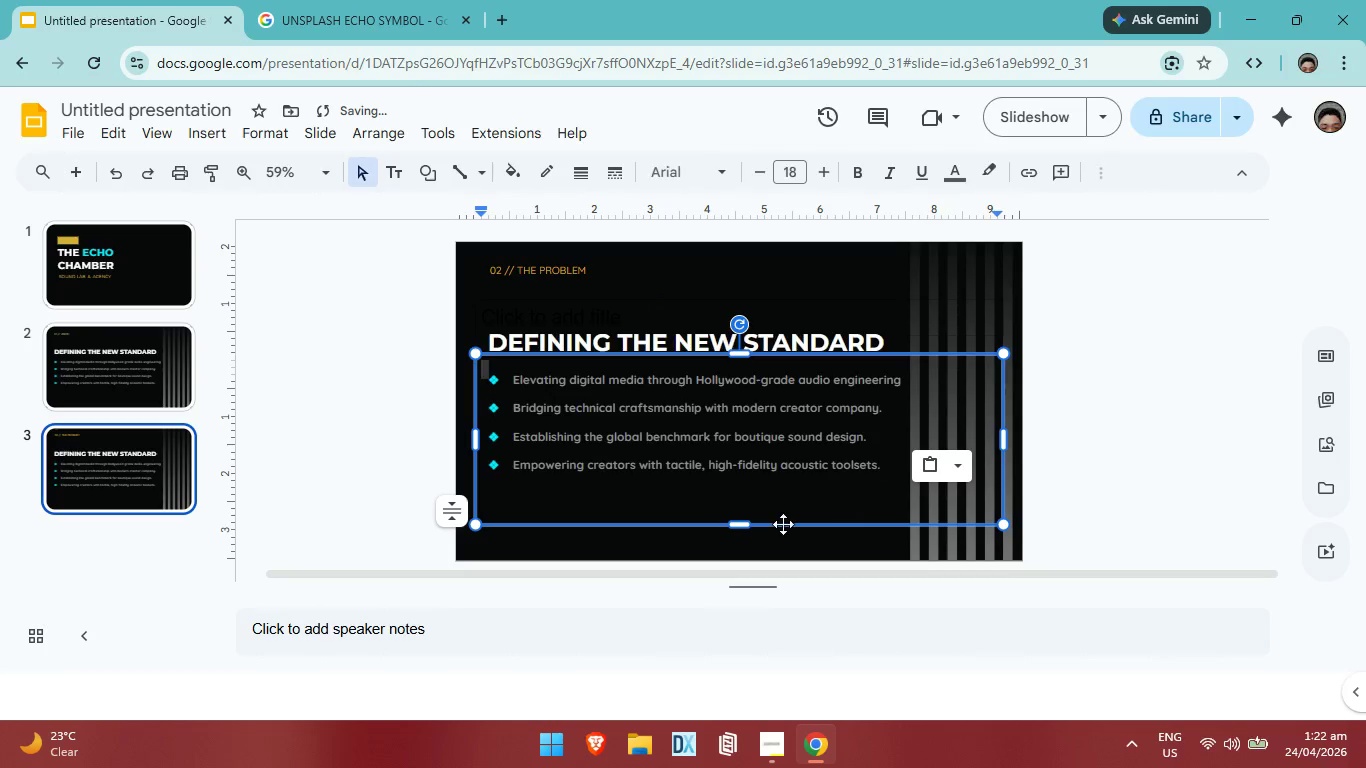 
key(Backspace)
 